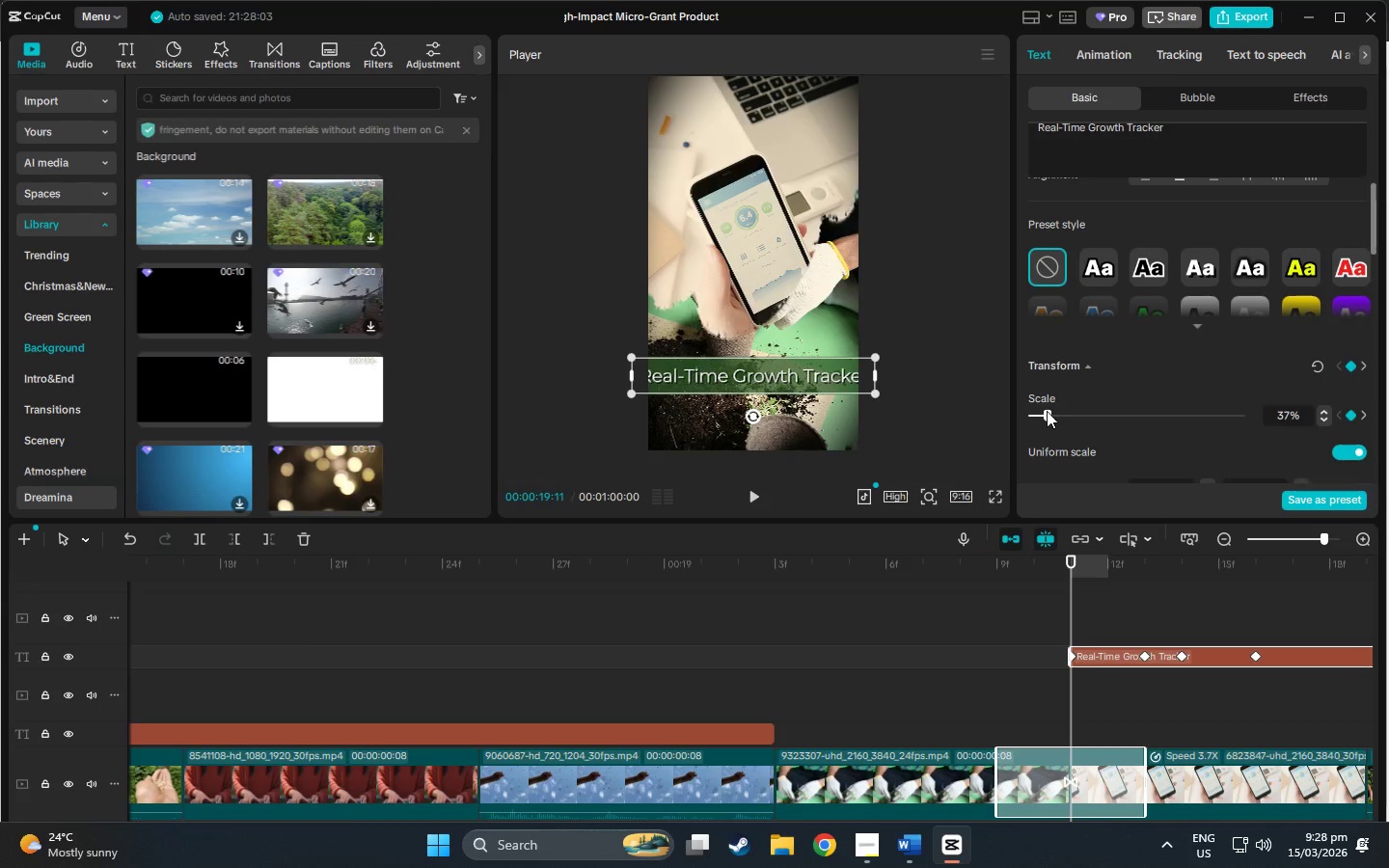 
left_click_drag(start_coordinate=[1047, 413], to_coordinate=[1025, 421])
 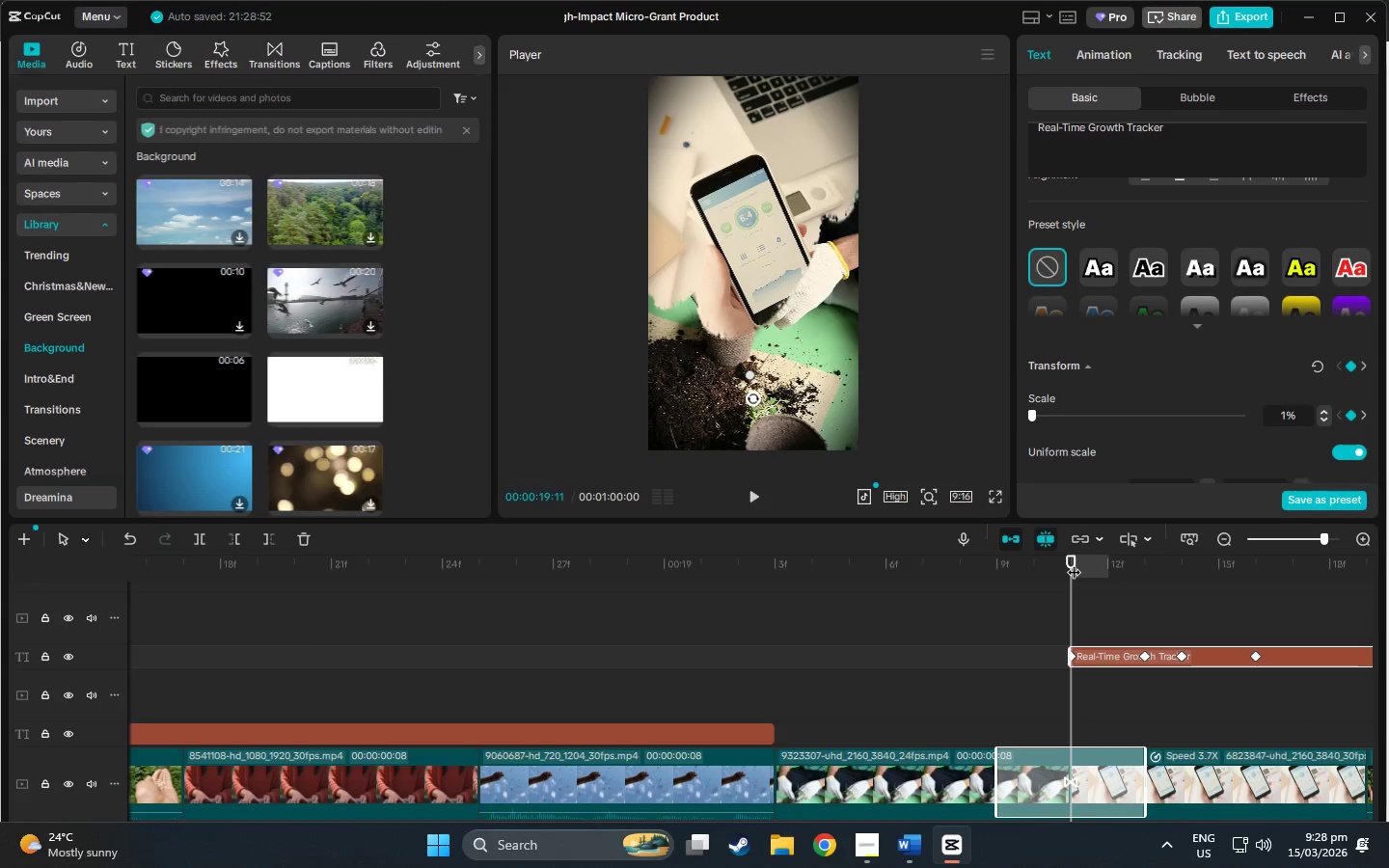 
left_click_drag(start_coordinate=[1074, 562], to_coordinate=[1178, 565])
 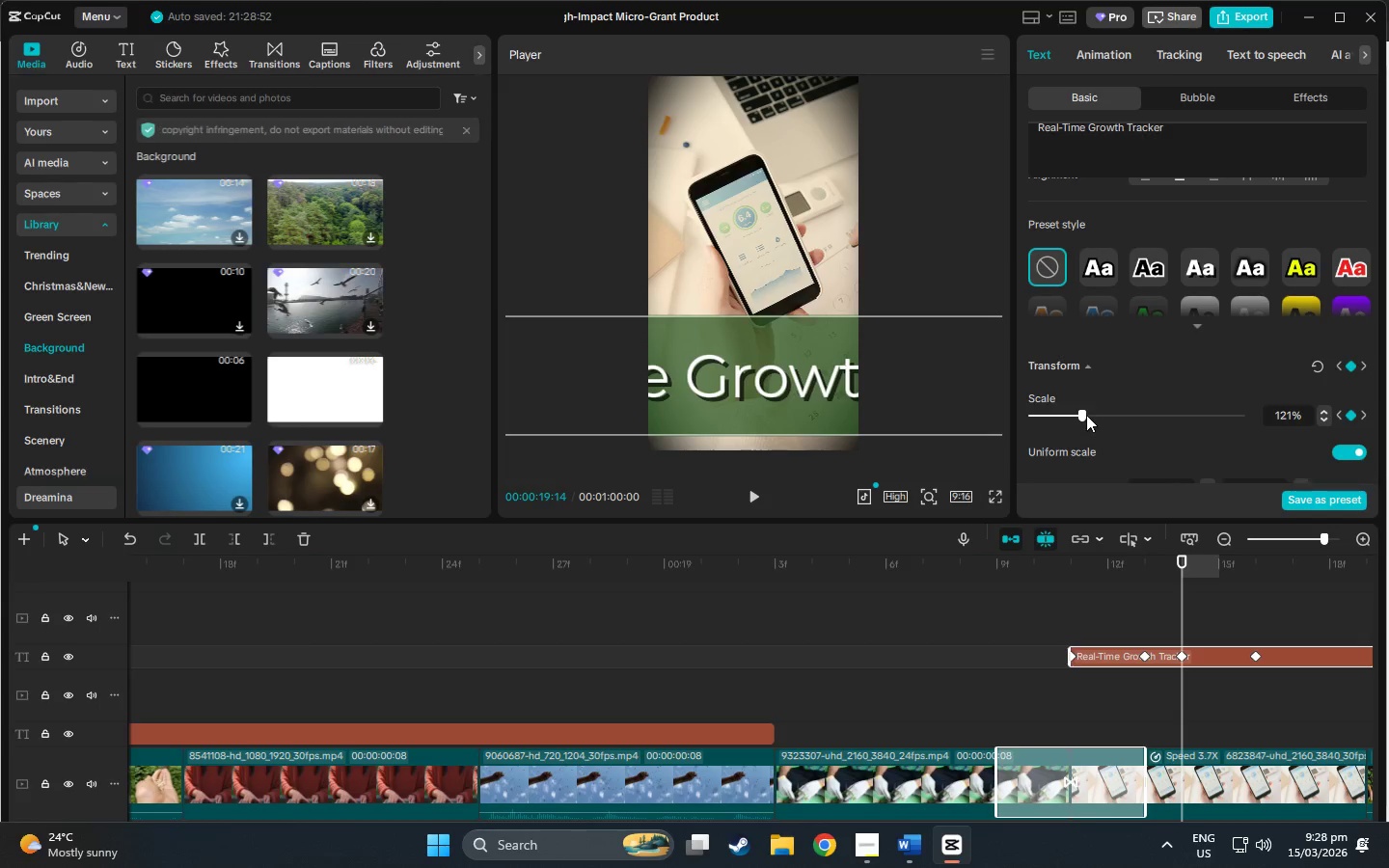 
left_click_drag(start_coordinate=[1079, 414], to_coordinate=[1044, 419])
 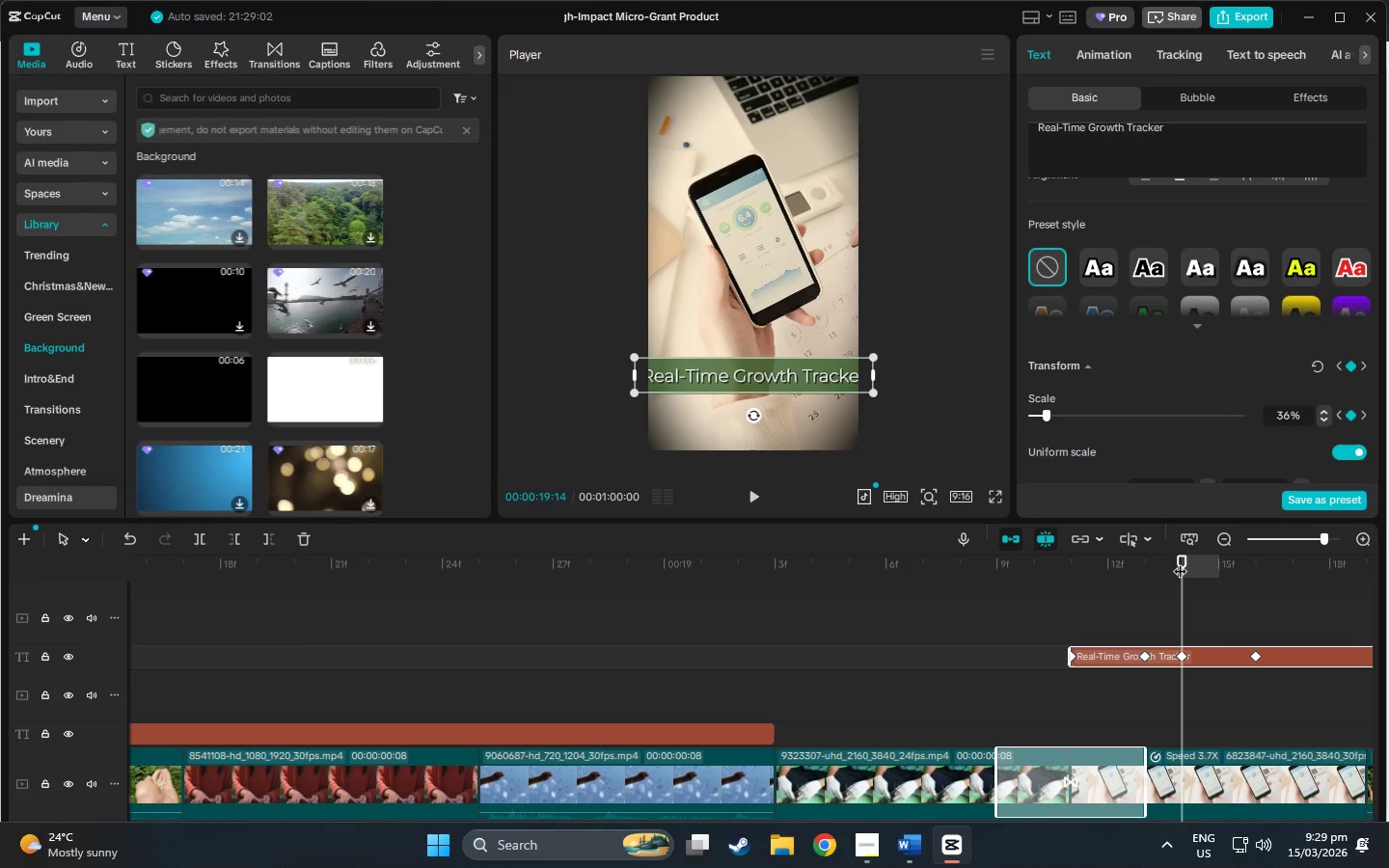 
left_click_drag(start_coordinate=[1180, 560], to_coordinate=[1239, 559])
 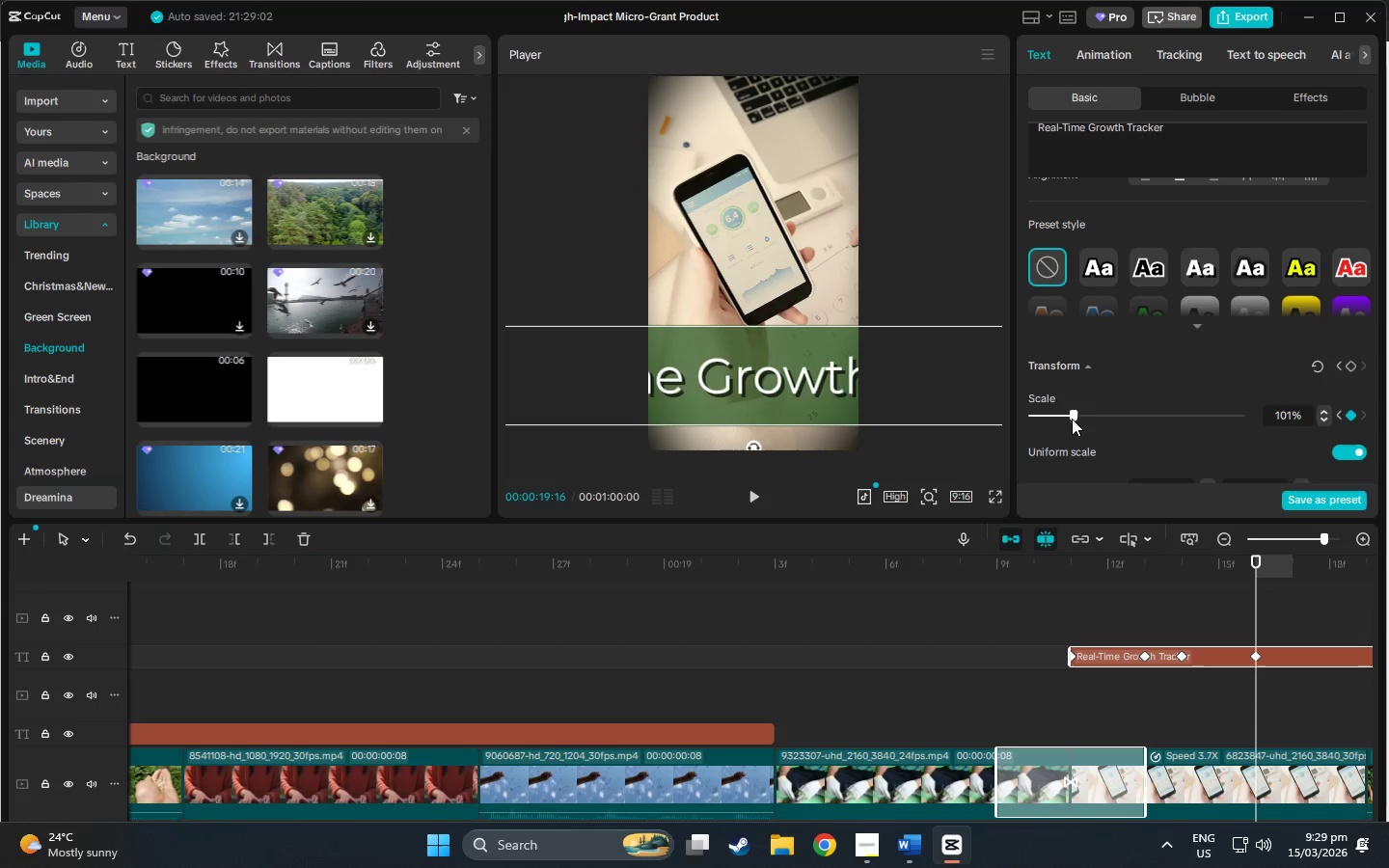 
left_click_drag(start_coordinate=[1072, 419], to_coordinate=[1043, 418])
 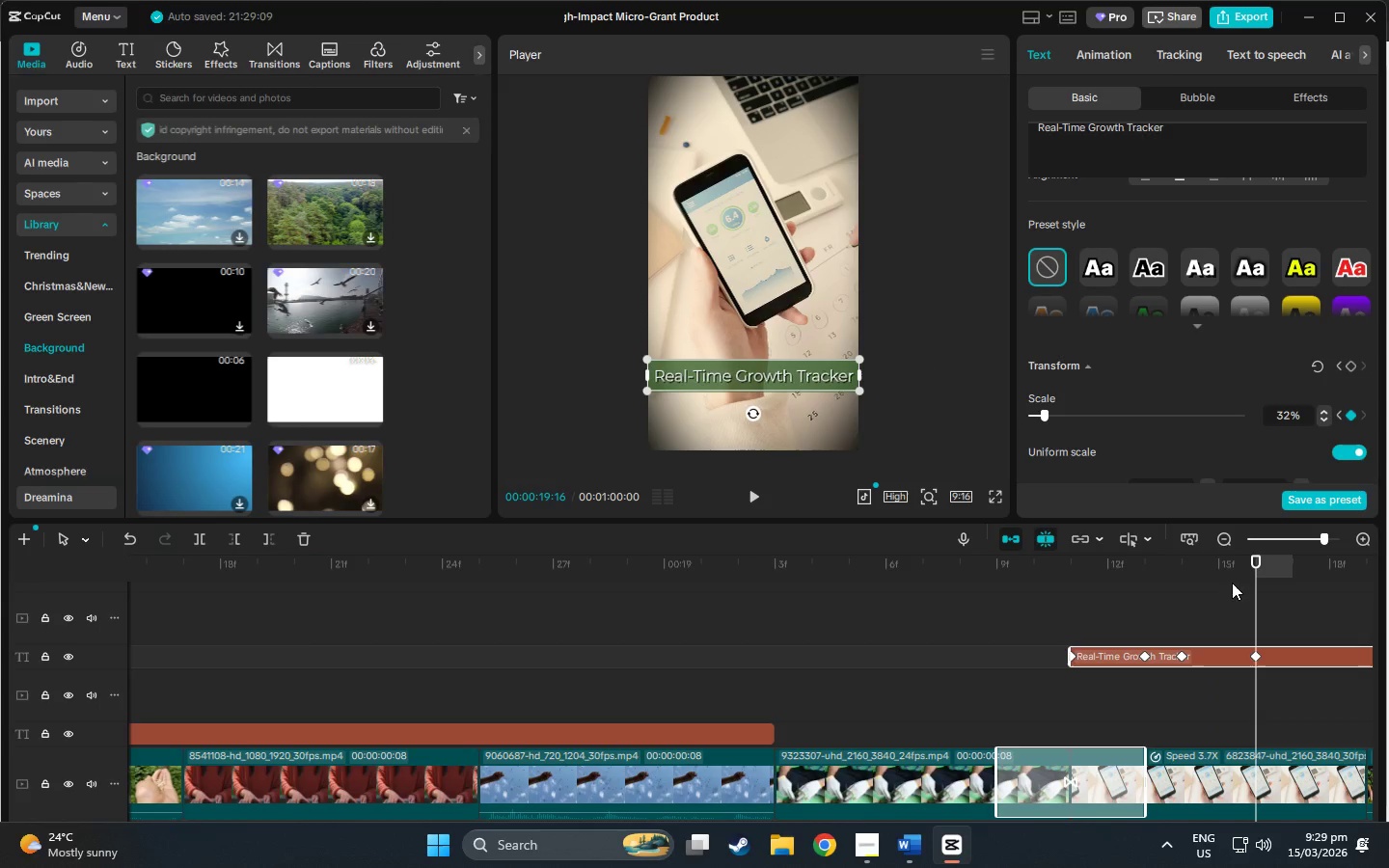 
left_click_drag(start_coordinate=[1252, 564], to_coordinate=[1292, 654])
 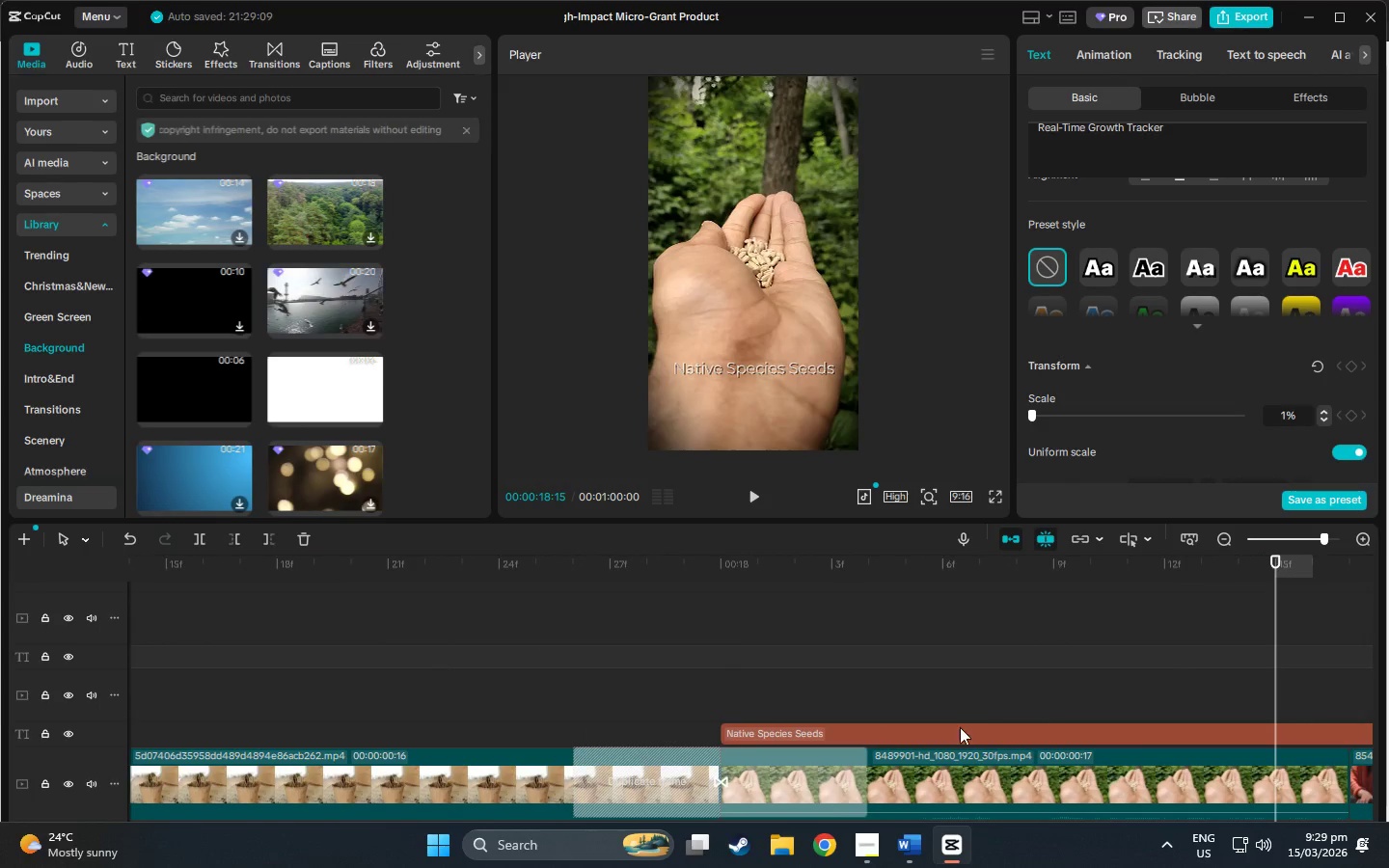 
left_click([959, 731])
 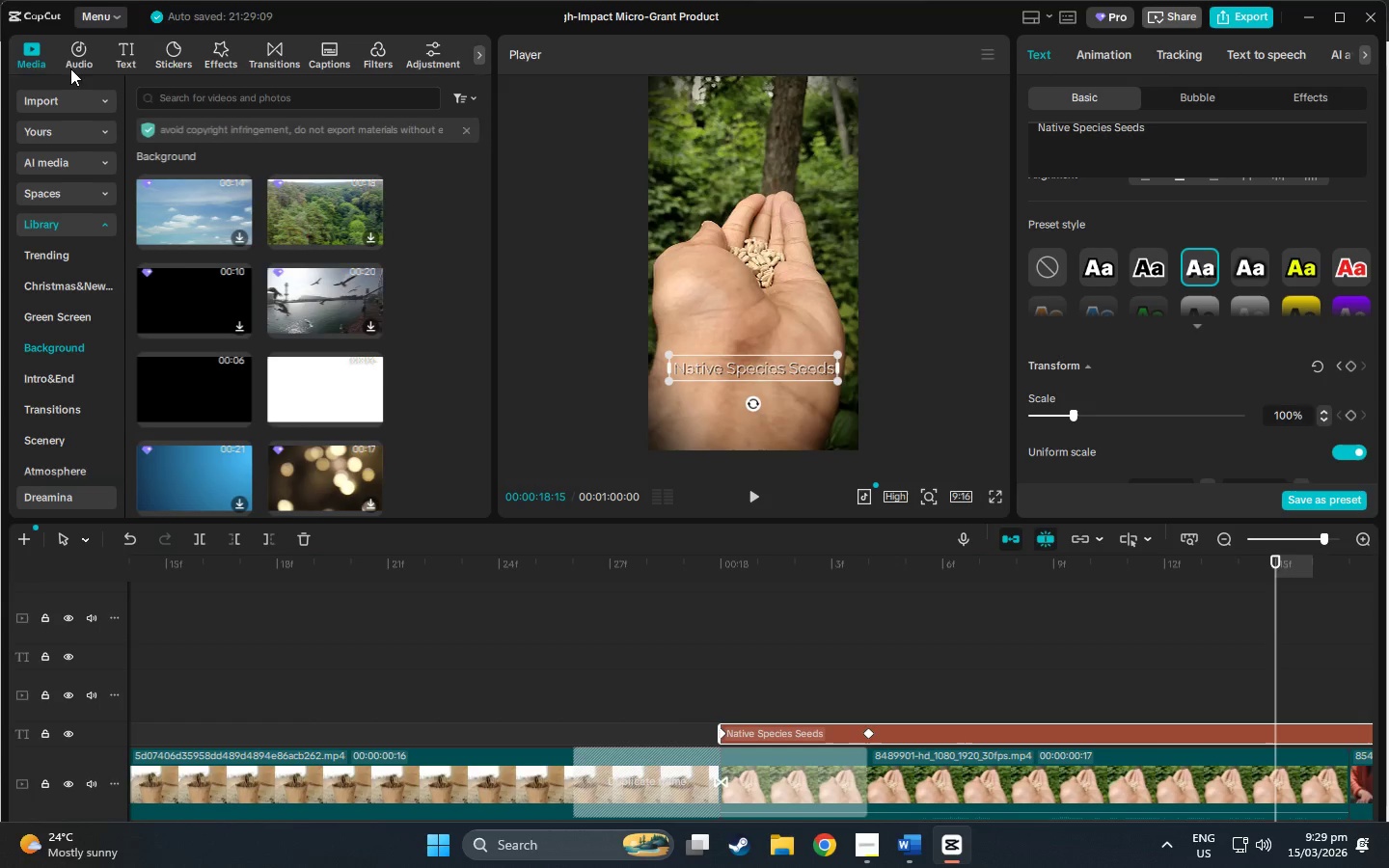 
left_click([130, 48])
 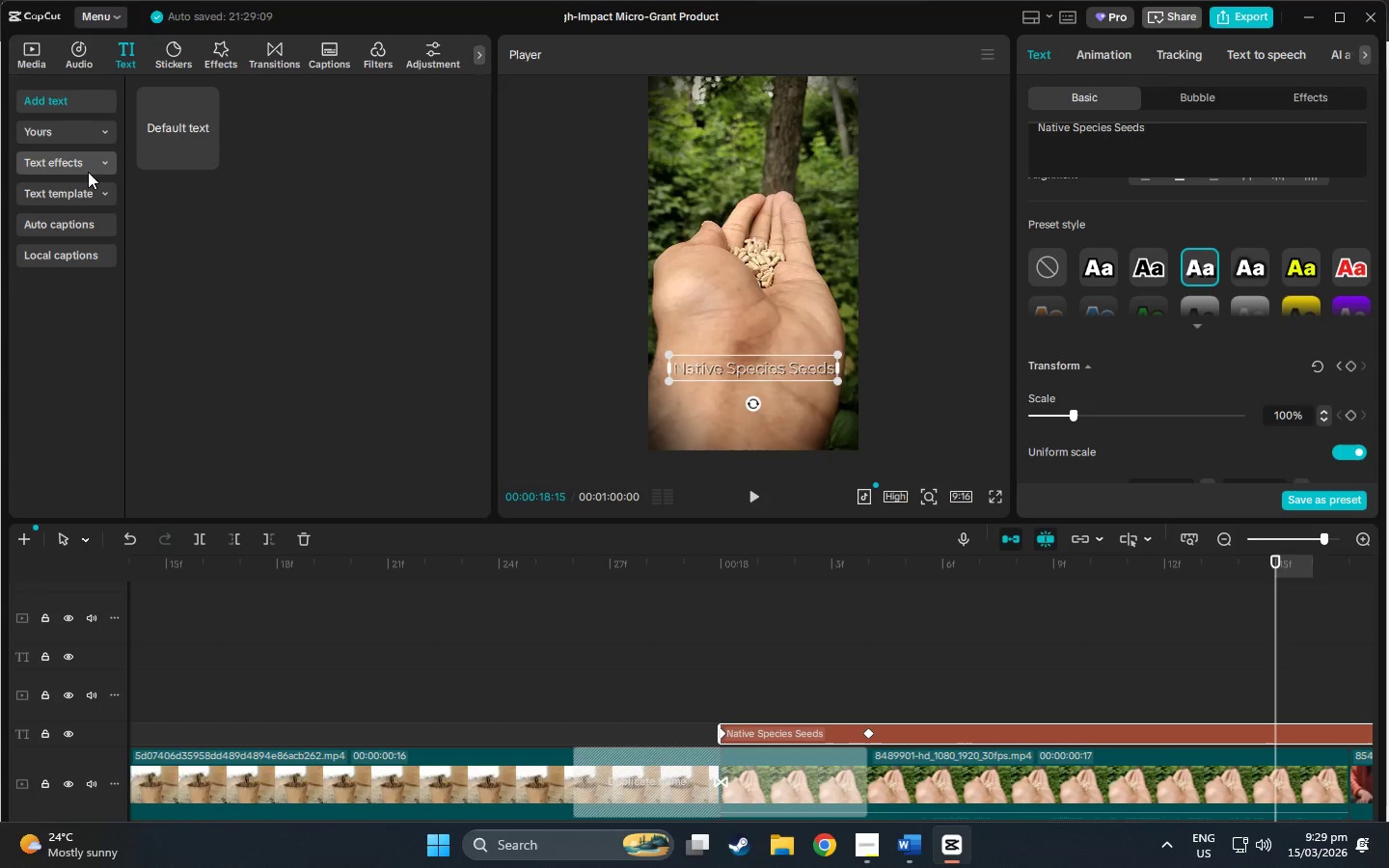 
left_click([88, 164])
 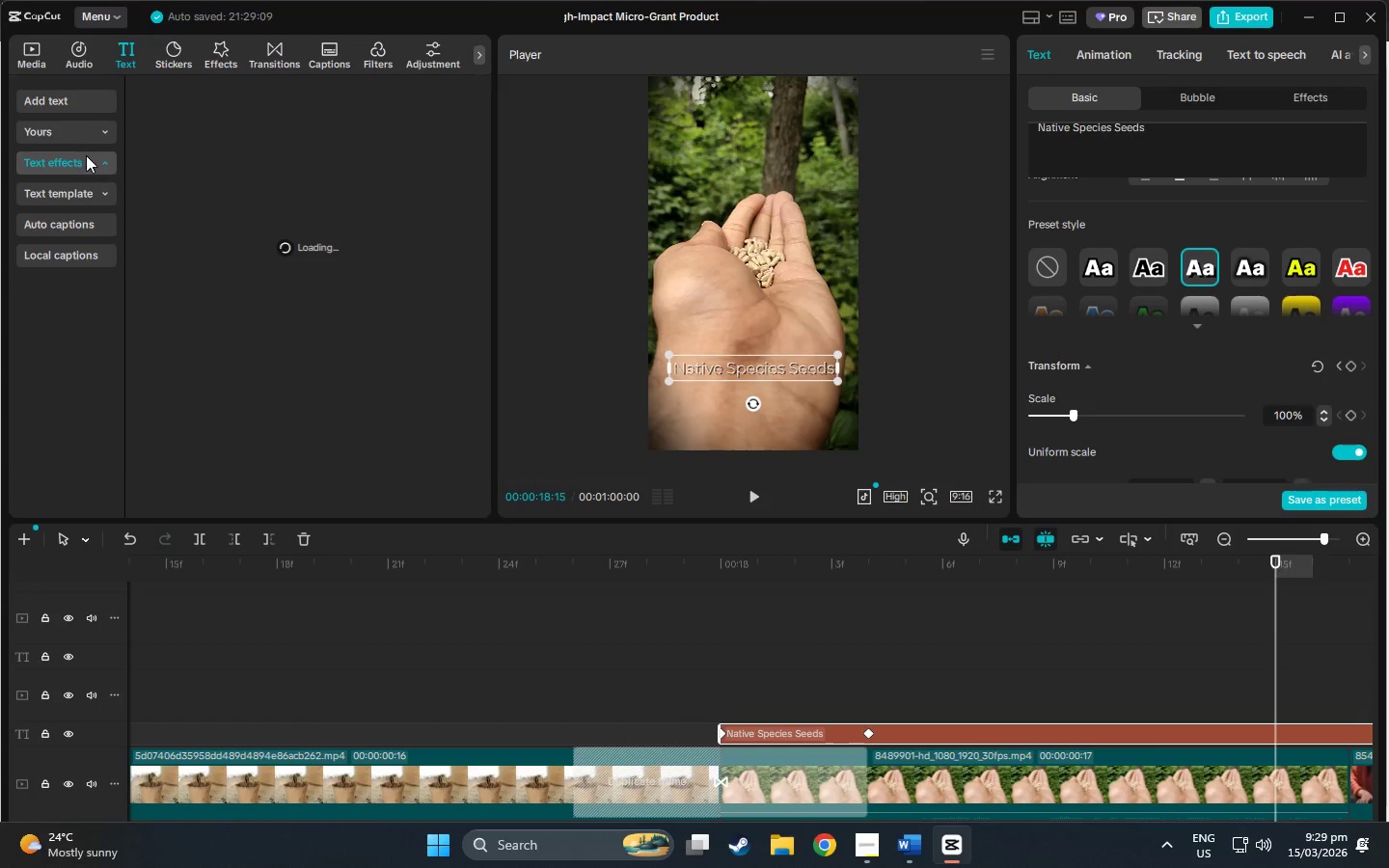 
left_click([83, 137])
 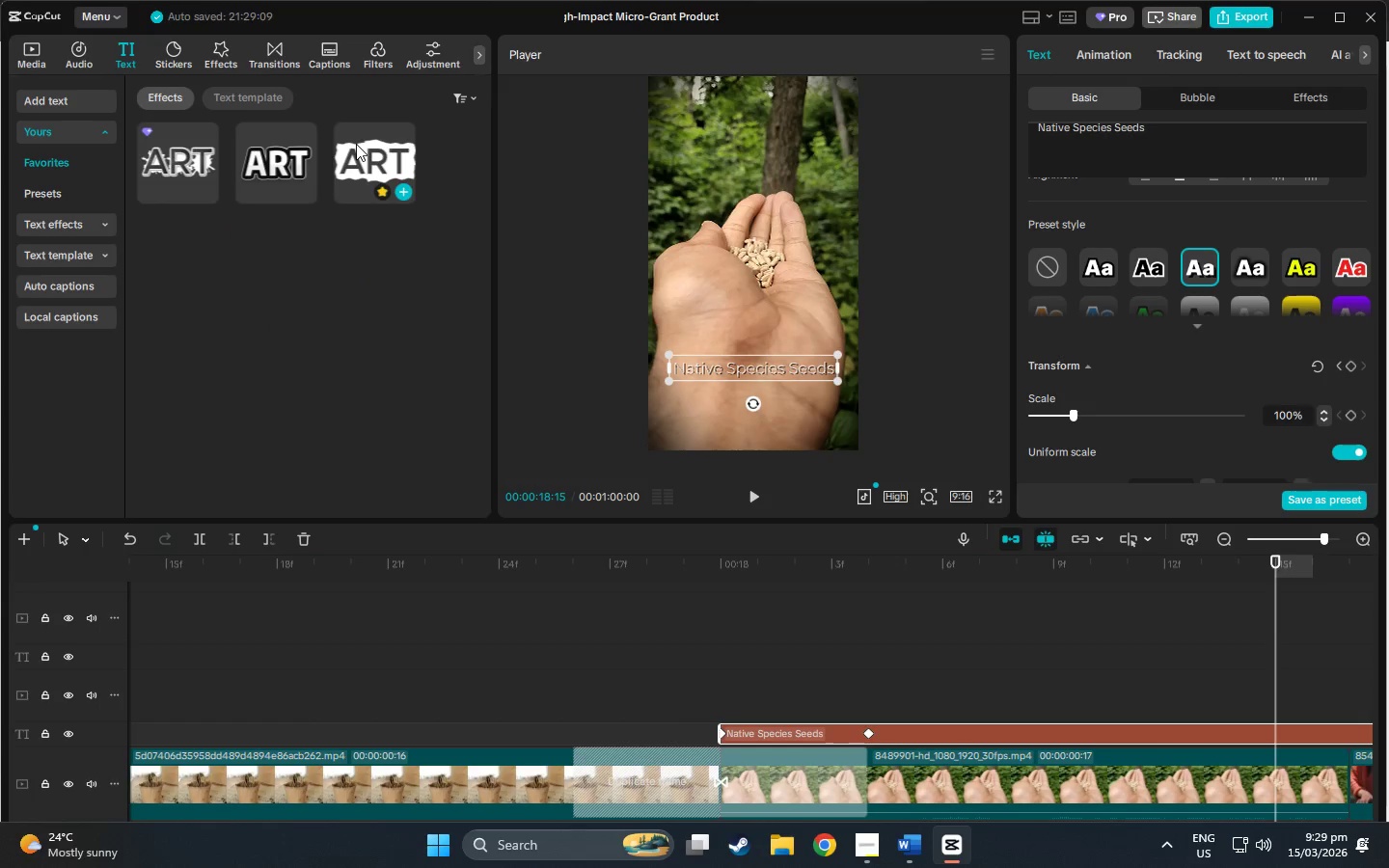 
left_click([60, 193])
 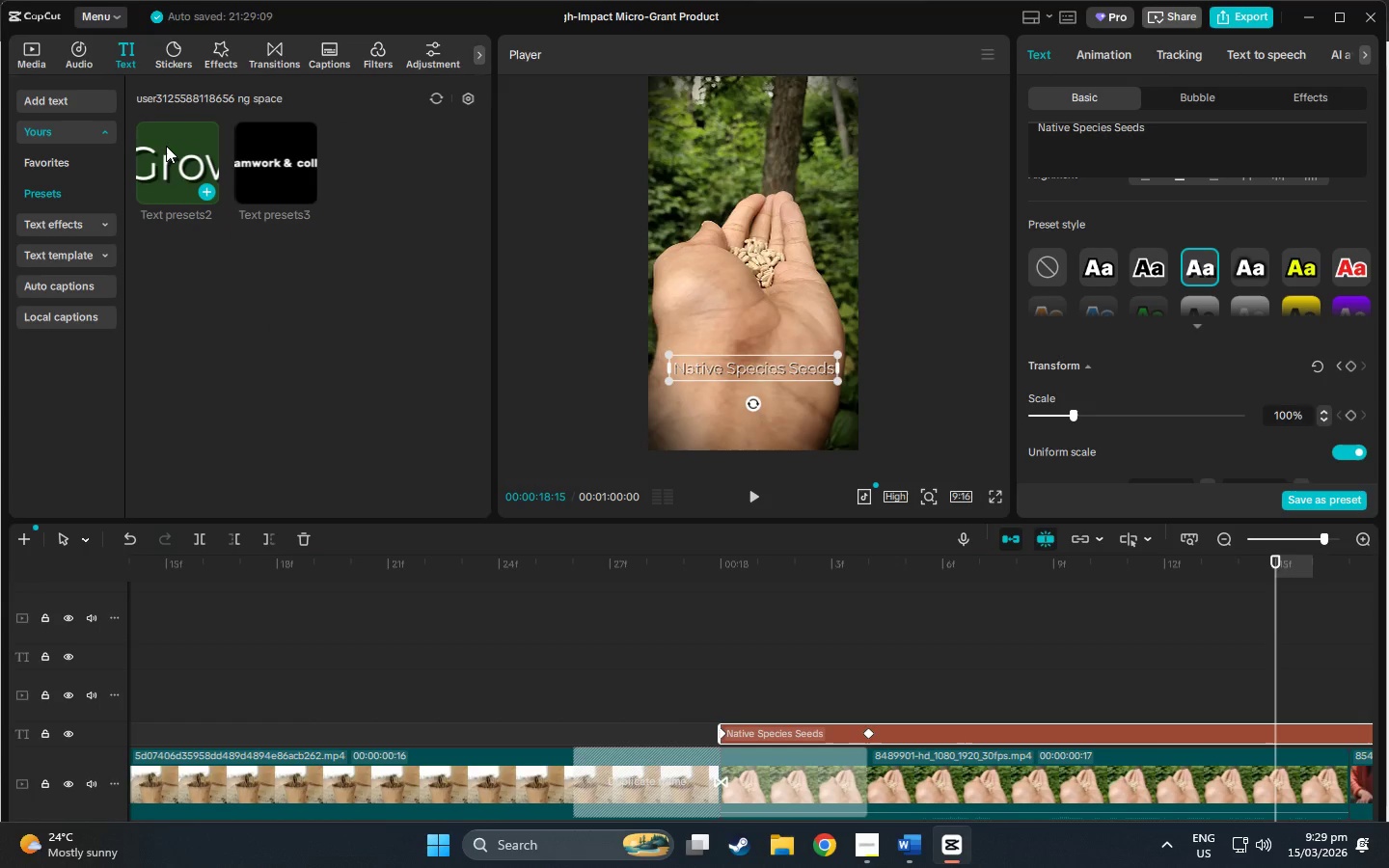 
left_click([166, 146])
 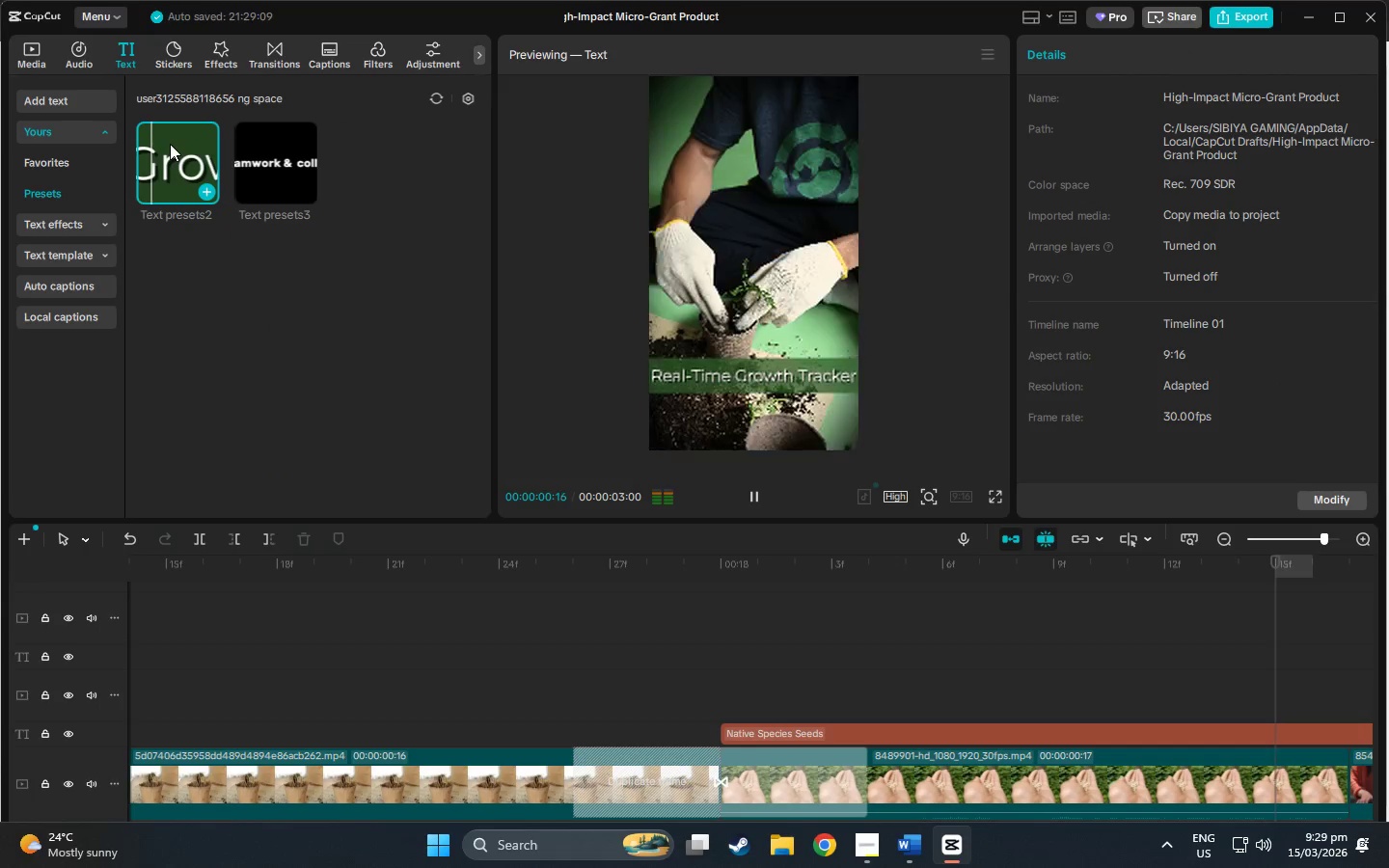 
left_click_drag(start_coordinate=[170, 144], to_coordinate=[180, 190])
 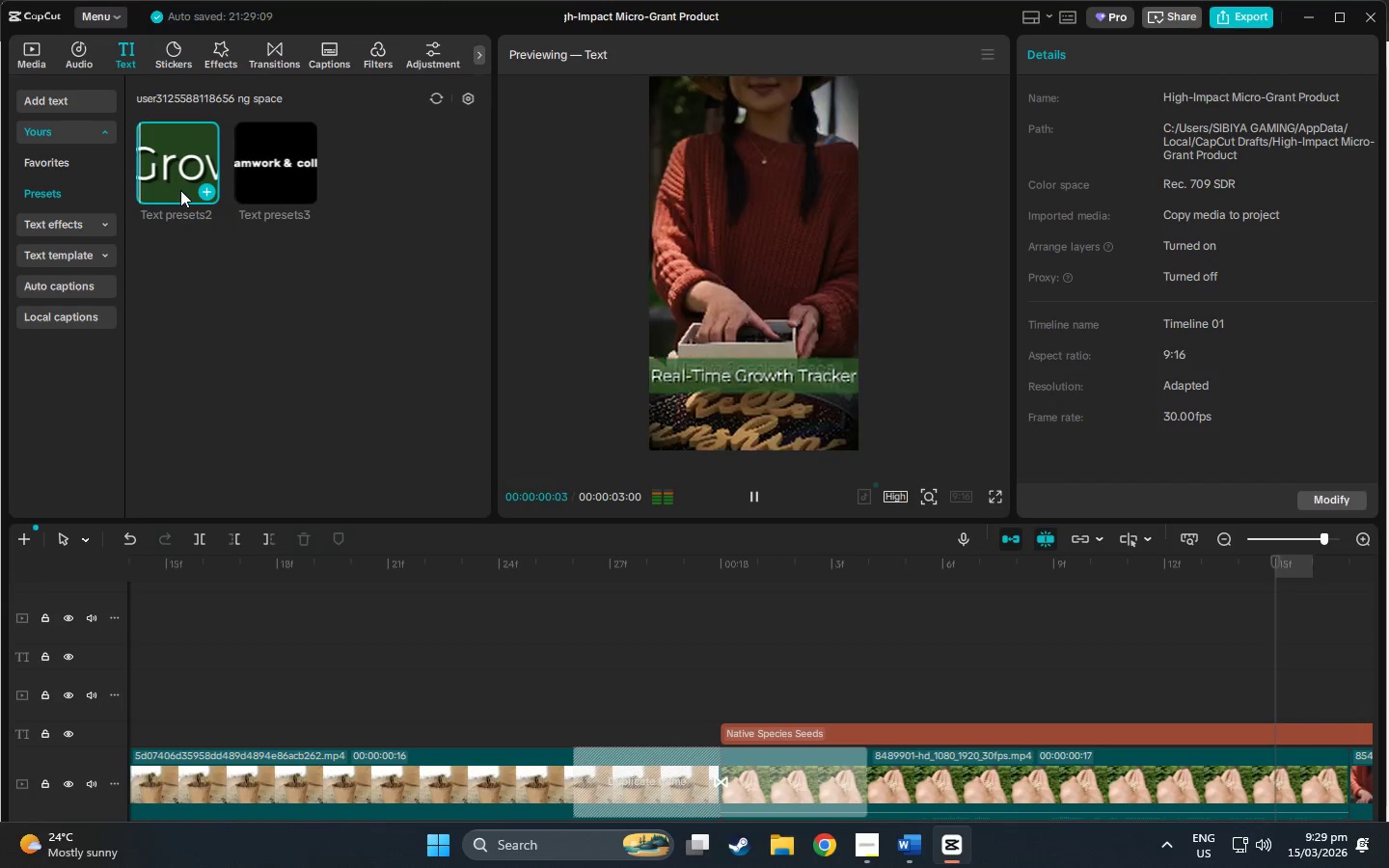 
left_click([180, 190])
 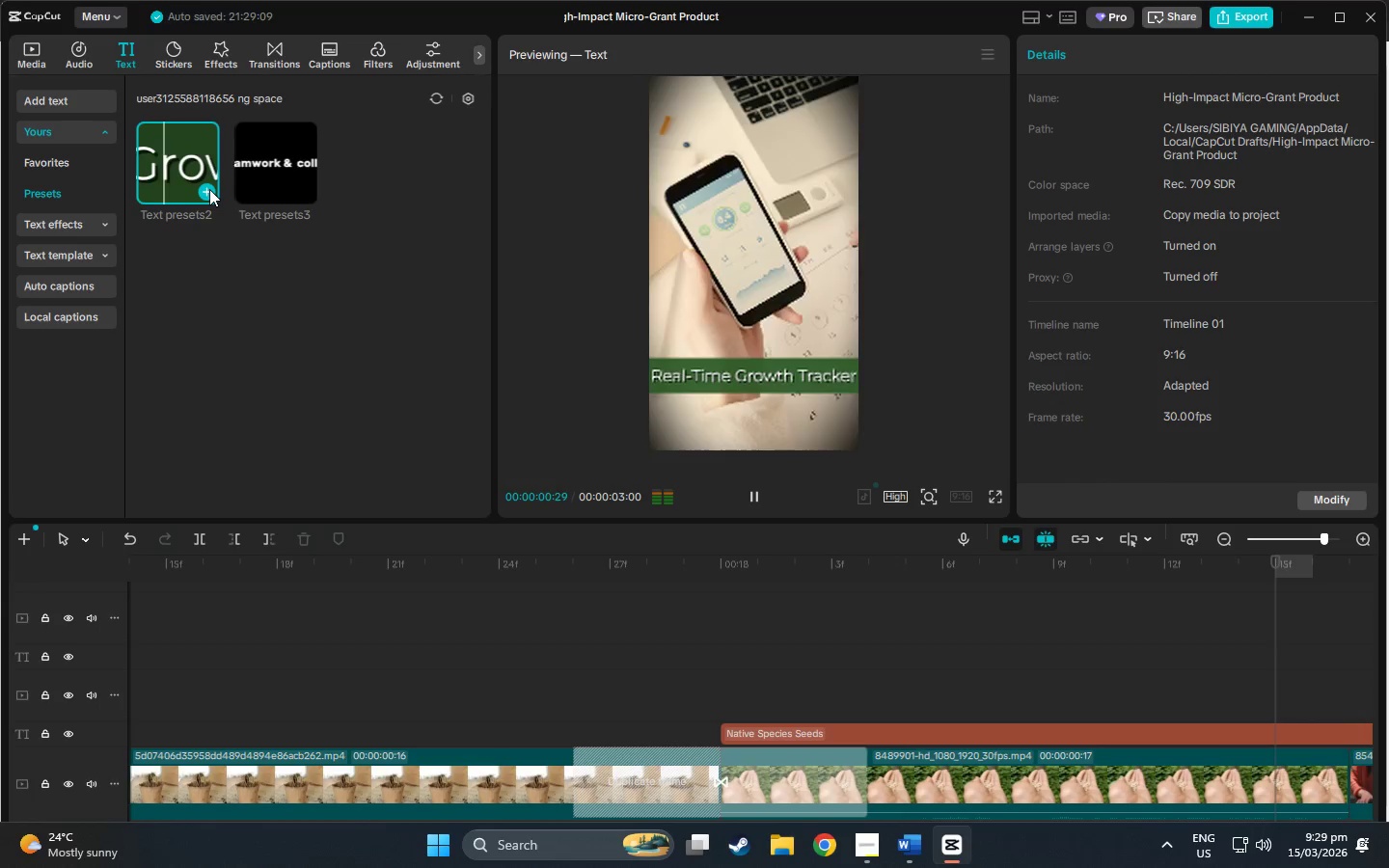 
left_click([209, 189])
 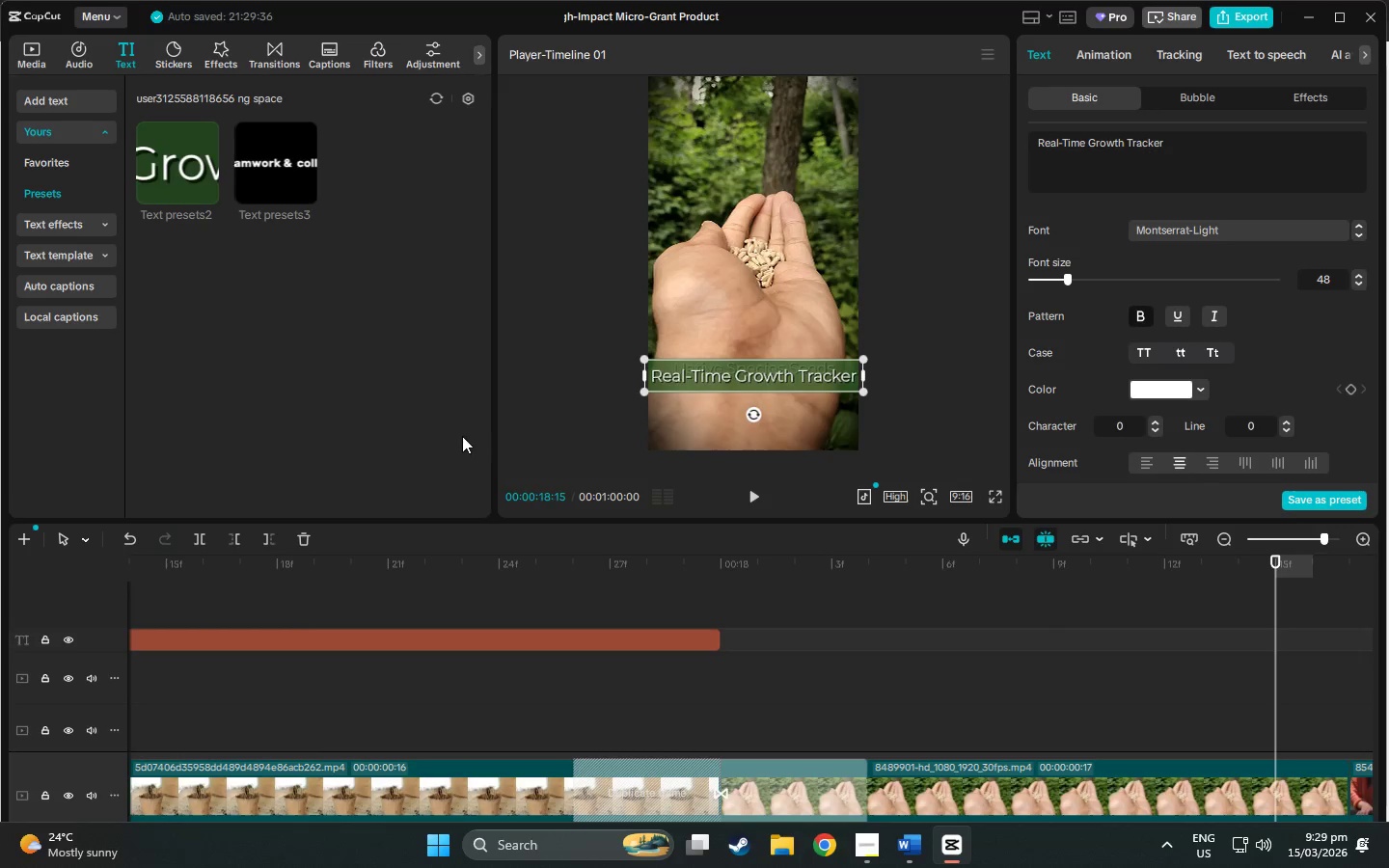 
key(Meta+MetaLeft)
 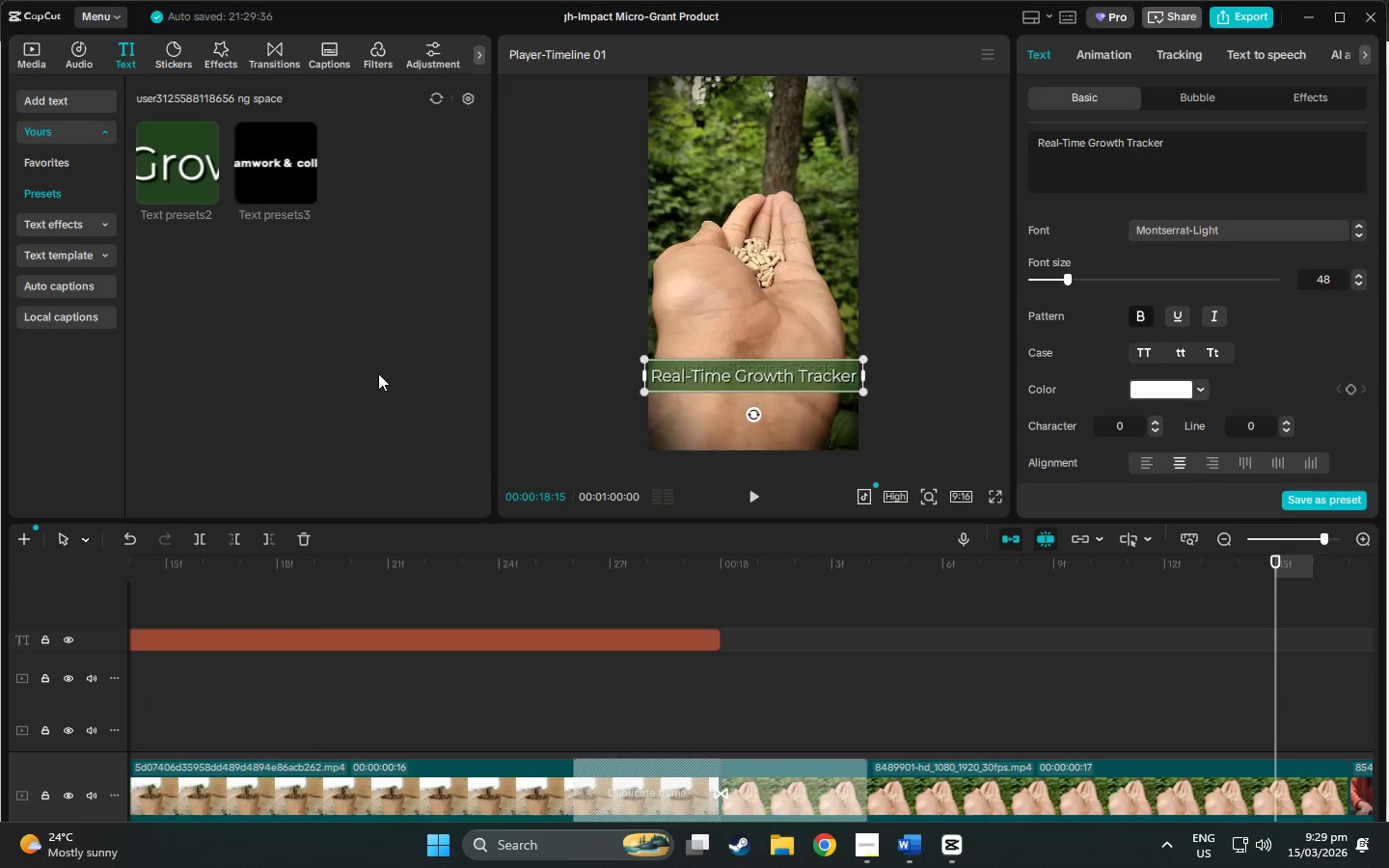 
hold_key(key=MetaLeft, duration=0.53)
 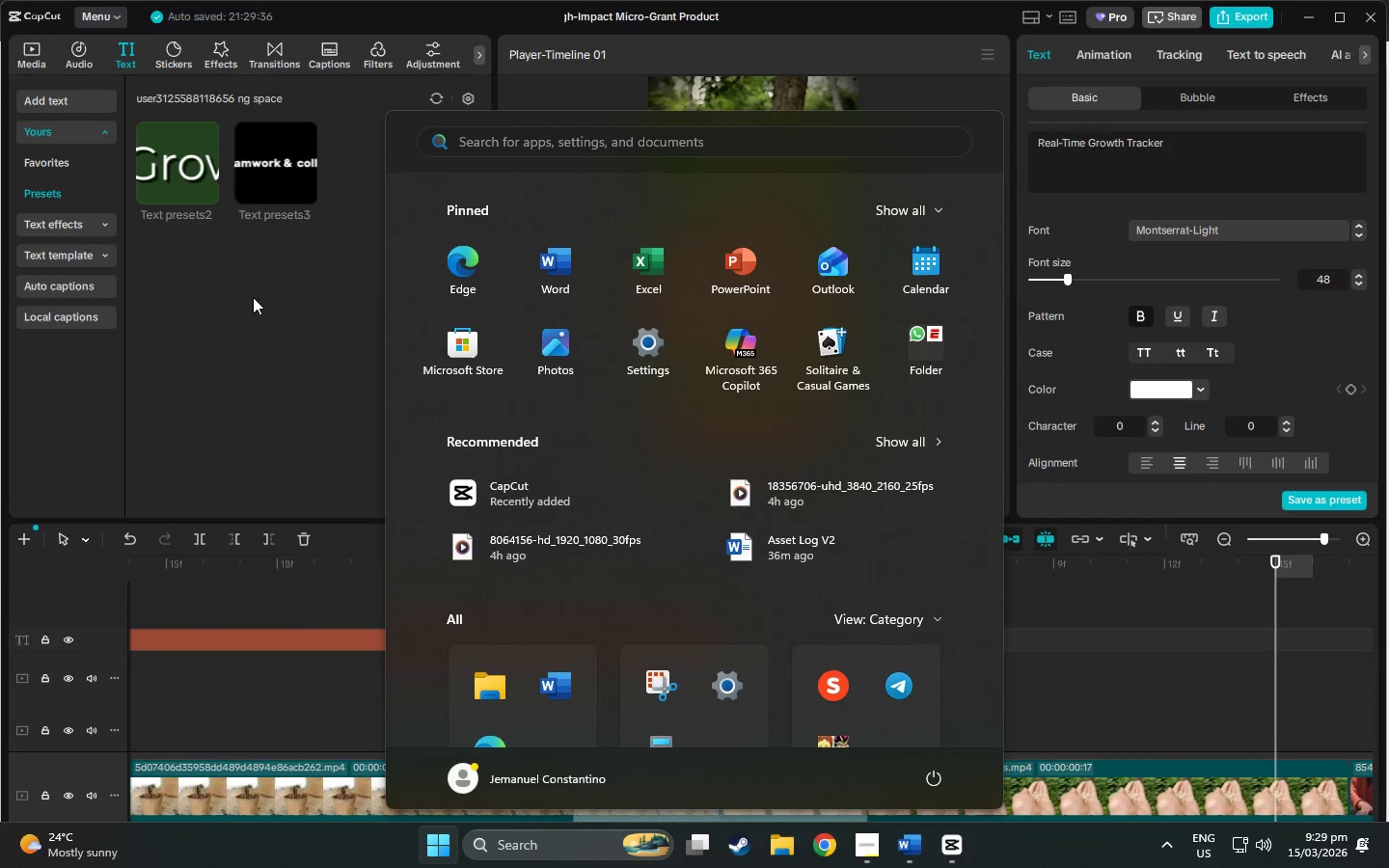 
key(X)
 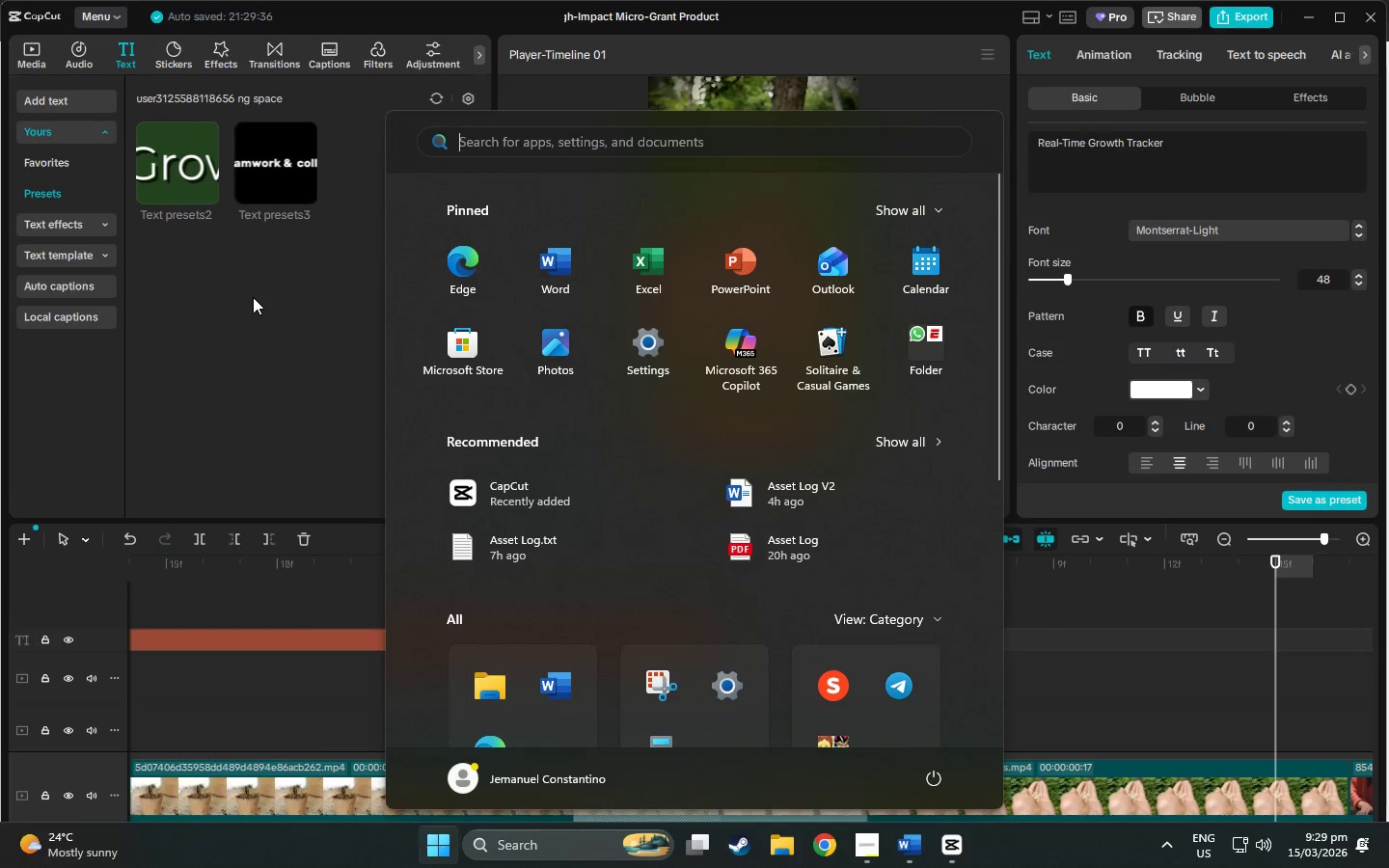 
hold_key(key=ControlLeft, duration=0.31)
 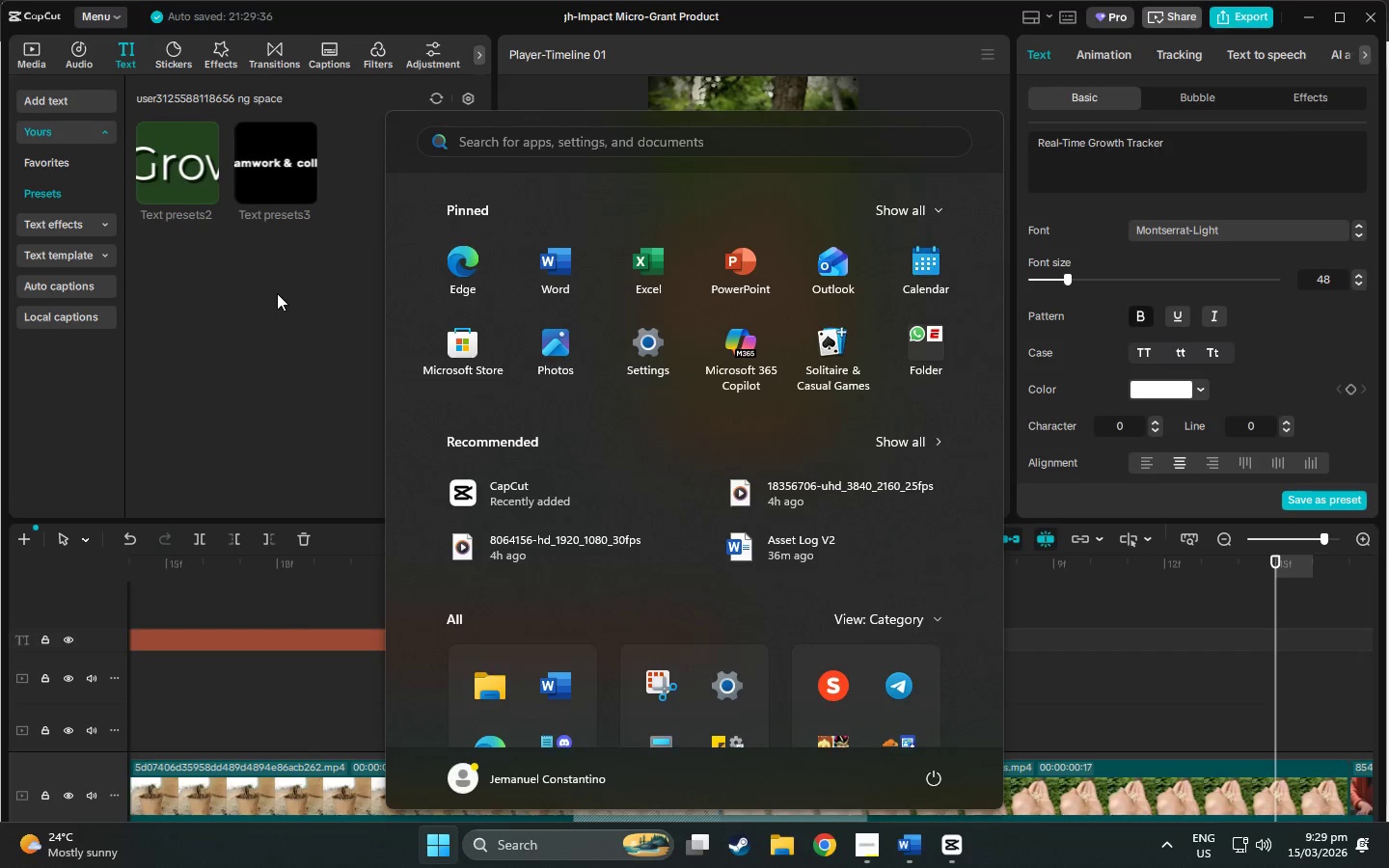 
left_click([273, 294])
 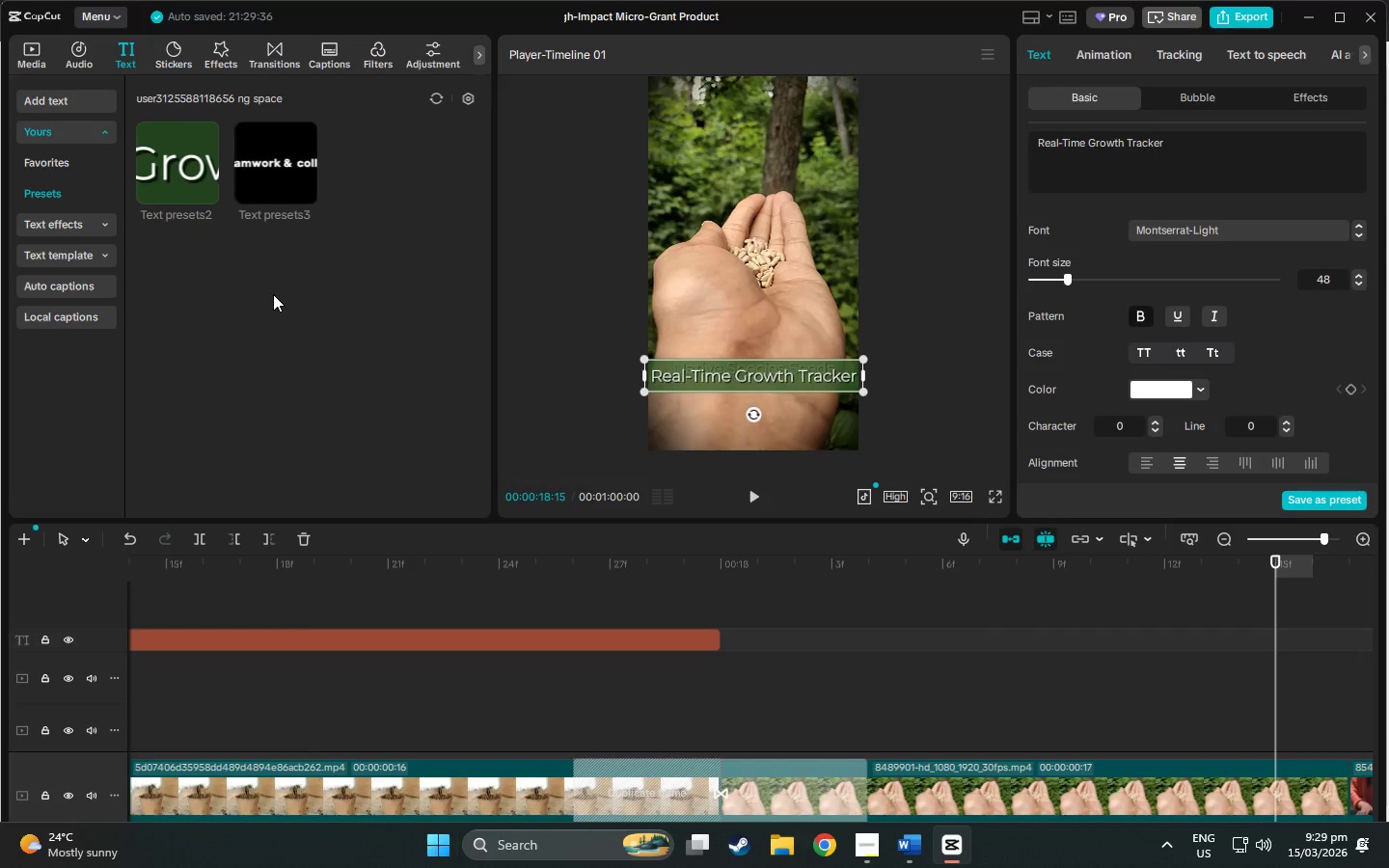 
key(Control+Z)
 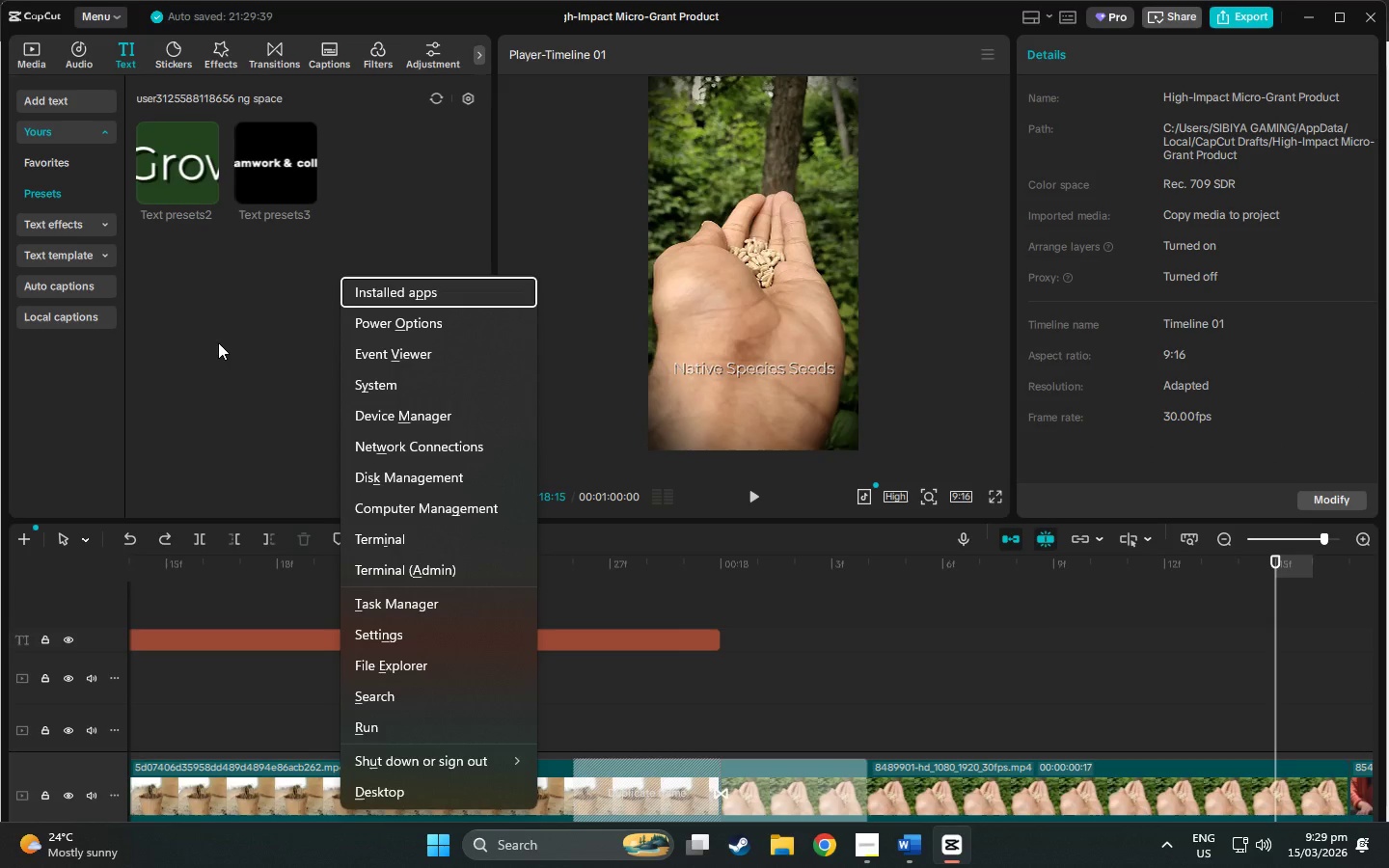 
double_click([283, 366])
 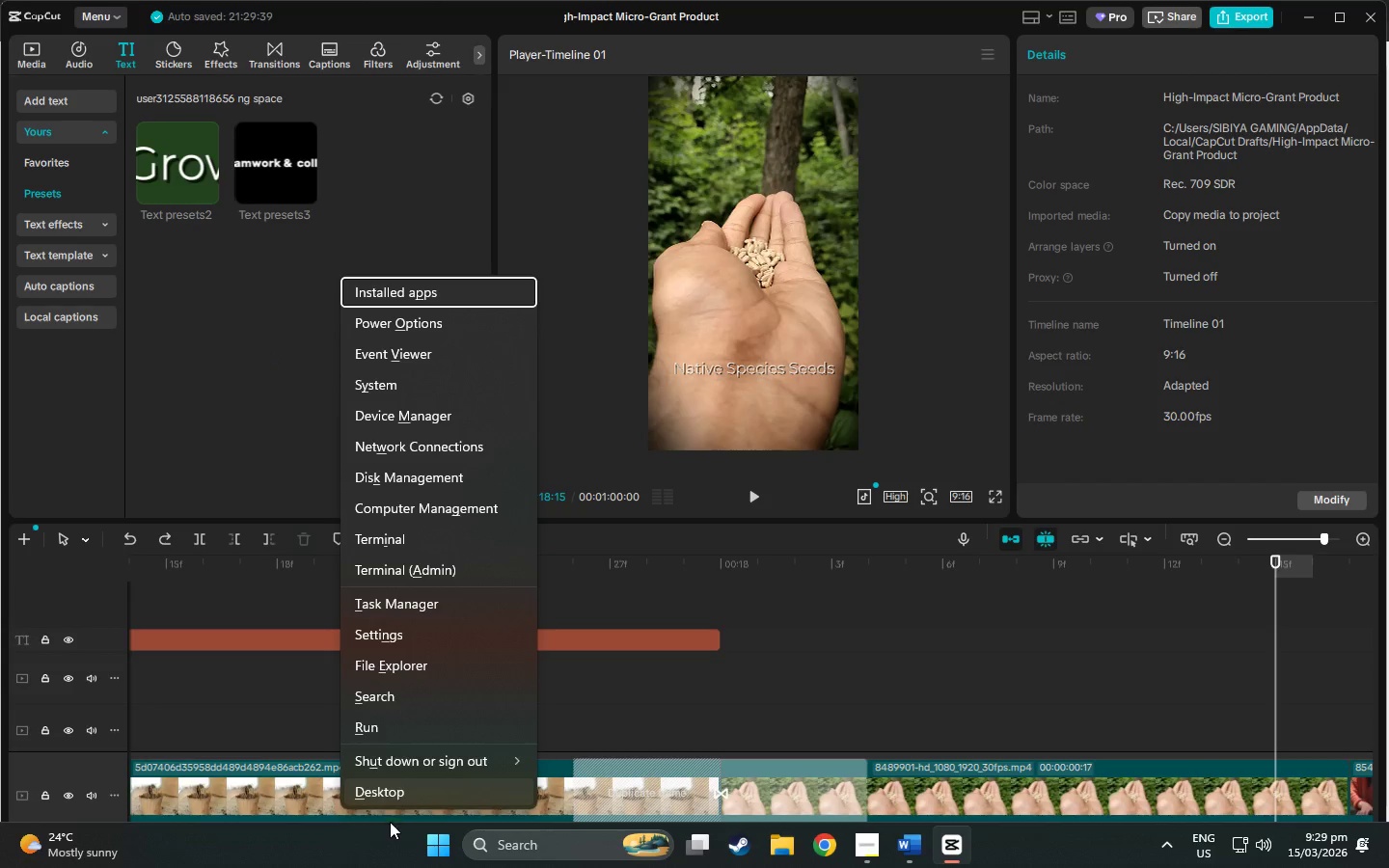 
left_click([371, 795])
 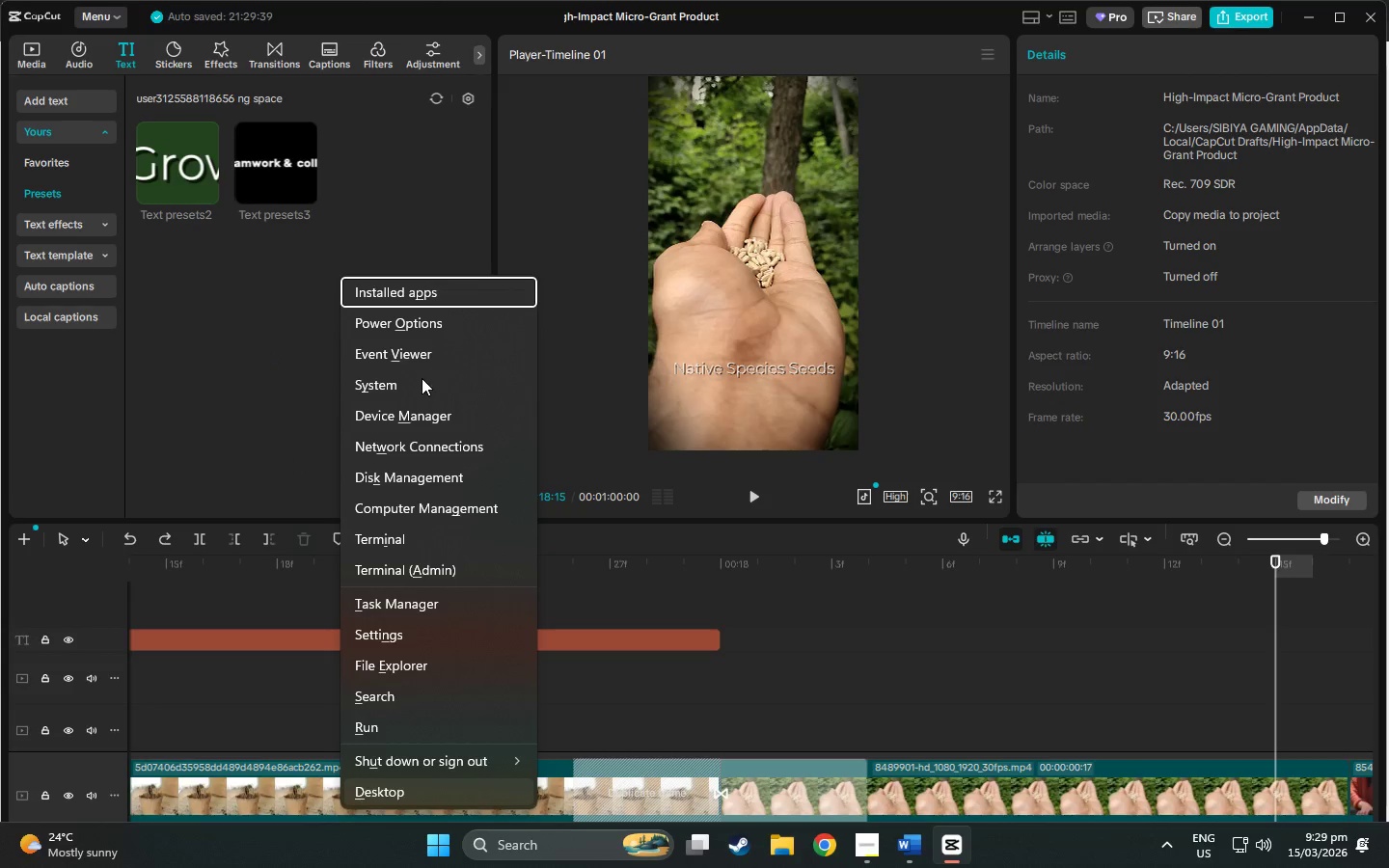 
wait(8.61)
 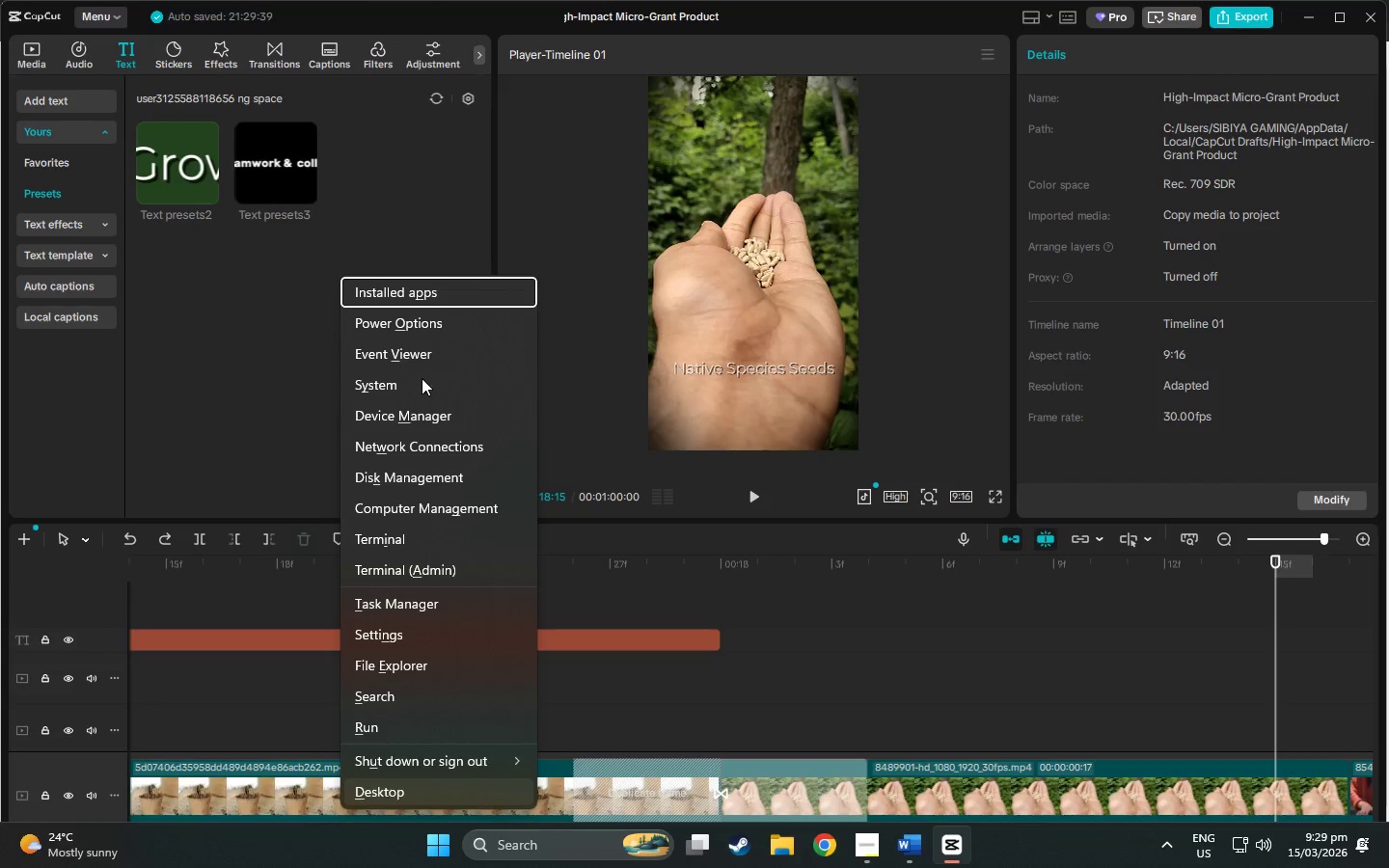 
left_click([948, 847])
 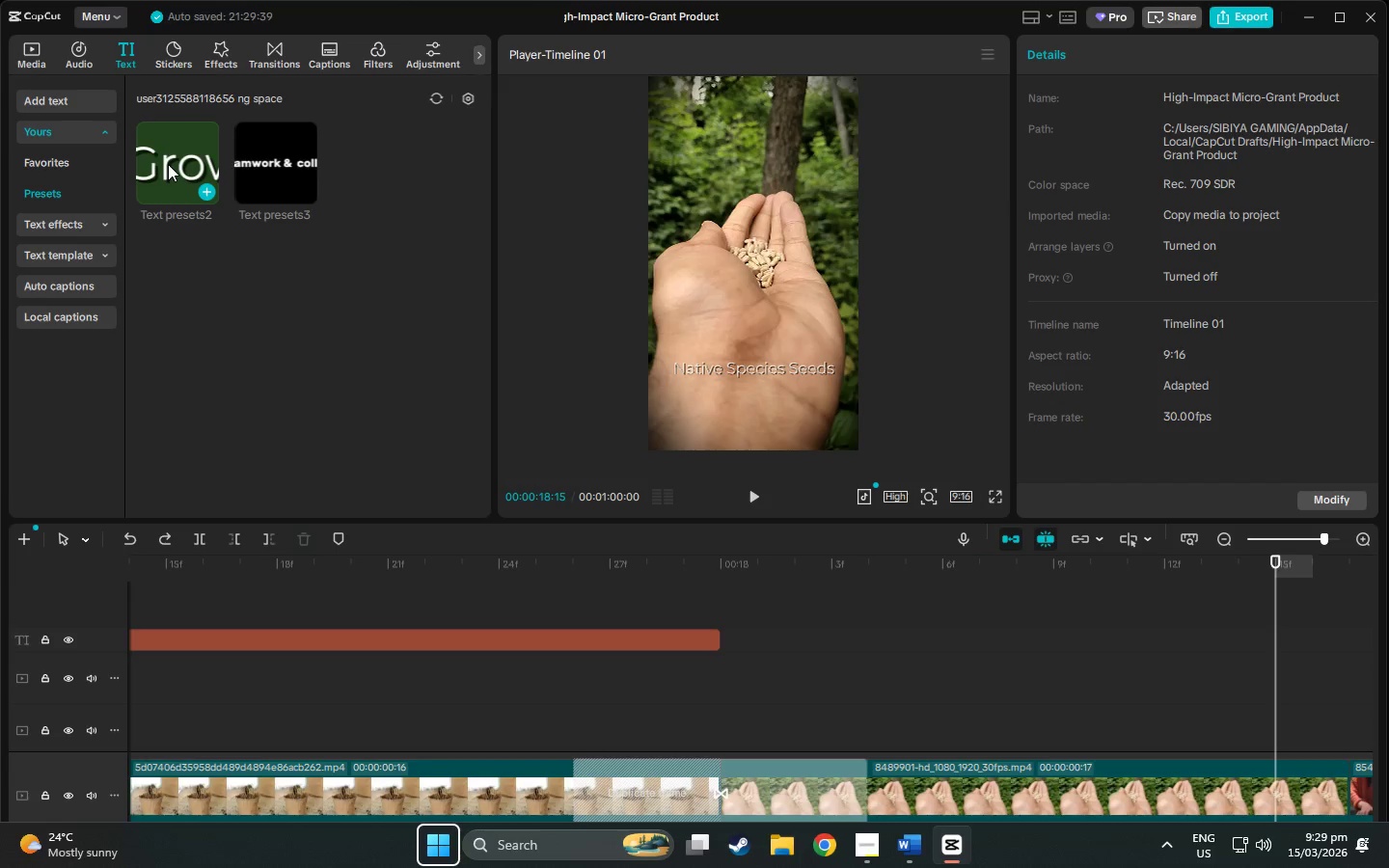 
left_click([168, 164])
 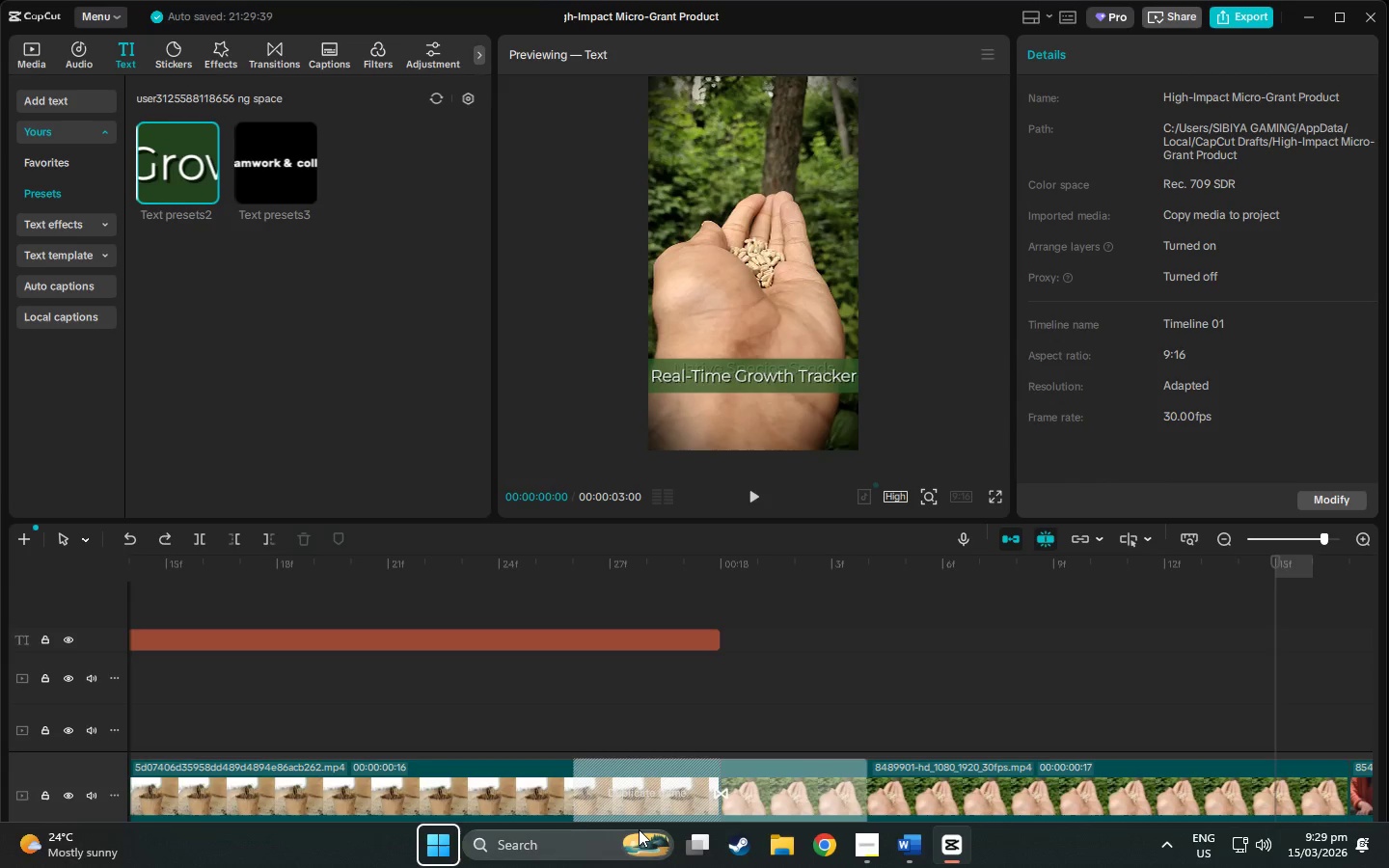 
wait(5.61)
 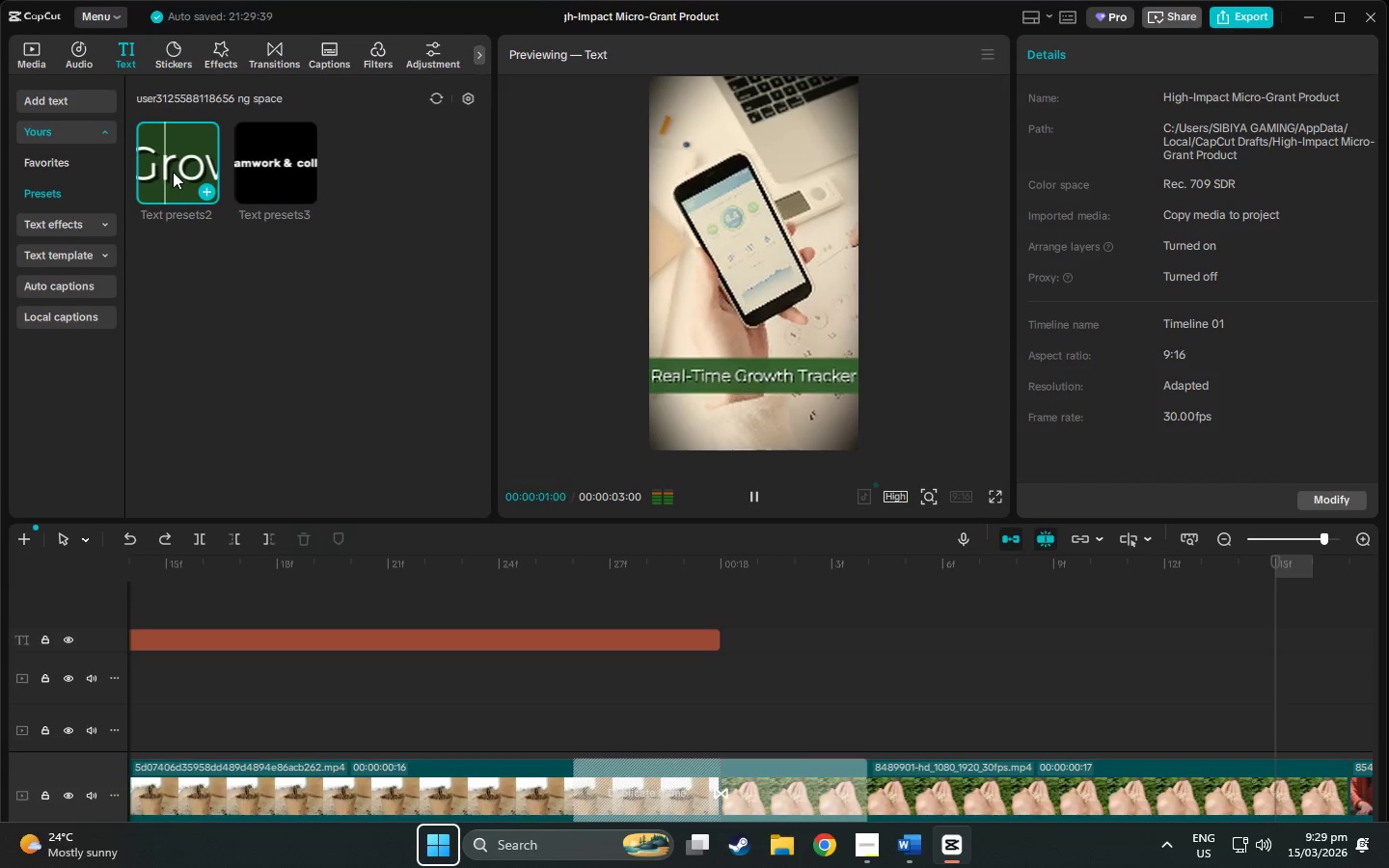 
left_click_drag(start_coordinate=[1278, 563], to_coordinate=[1137, 566])
 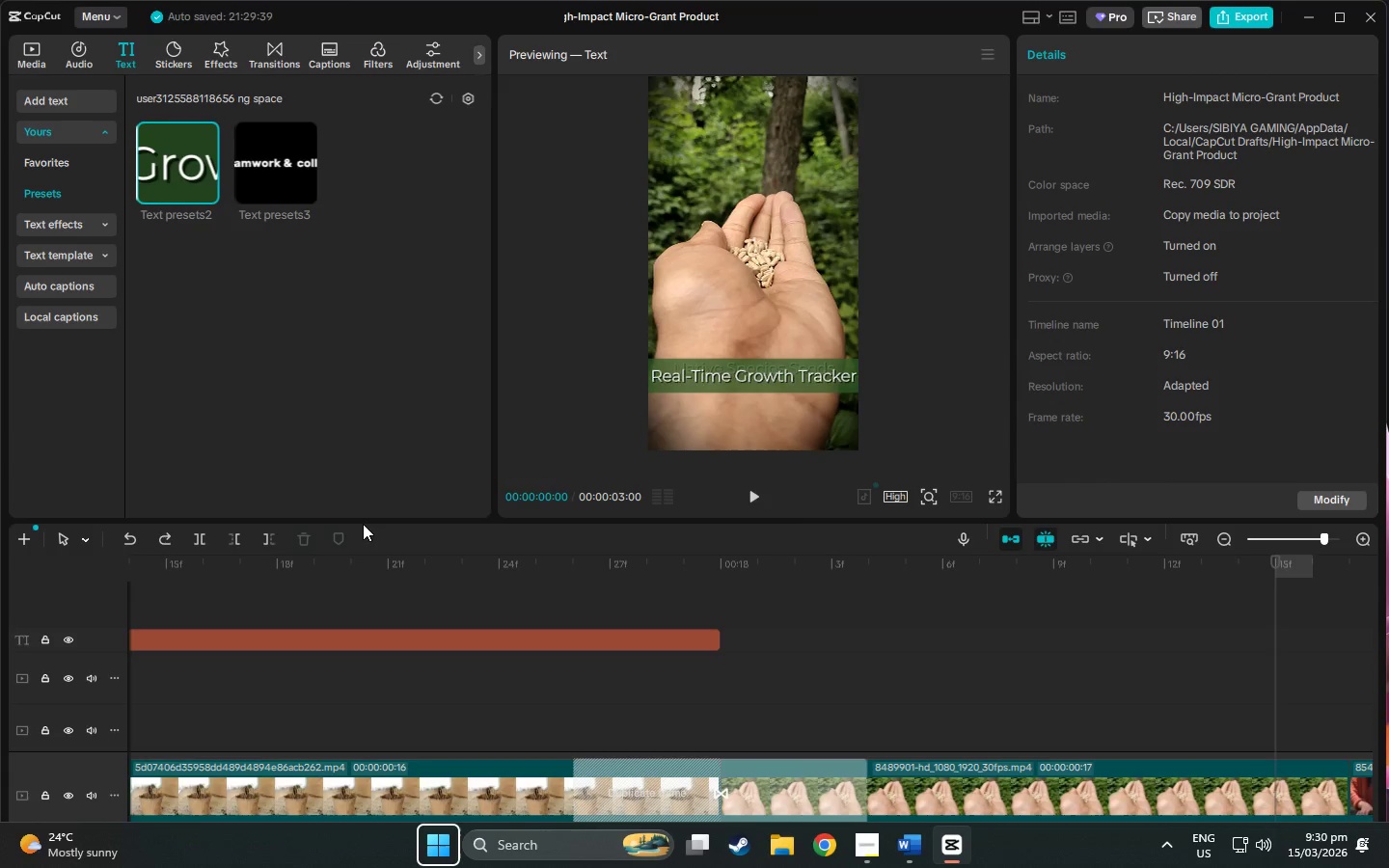 
left_click([441, 630])
 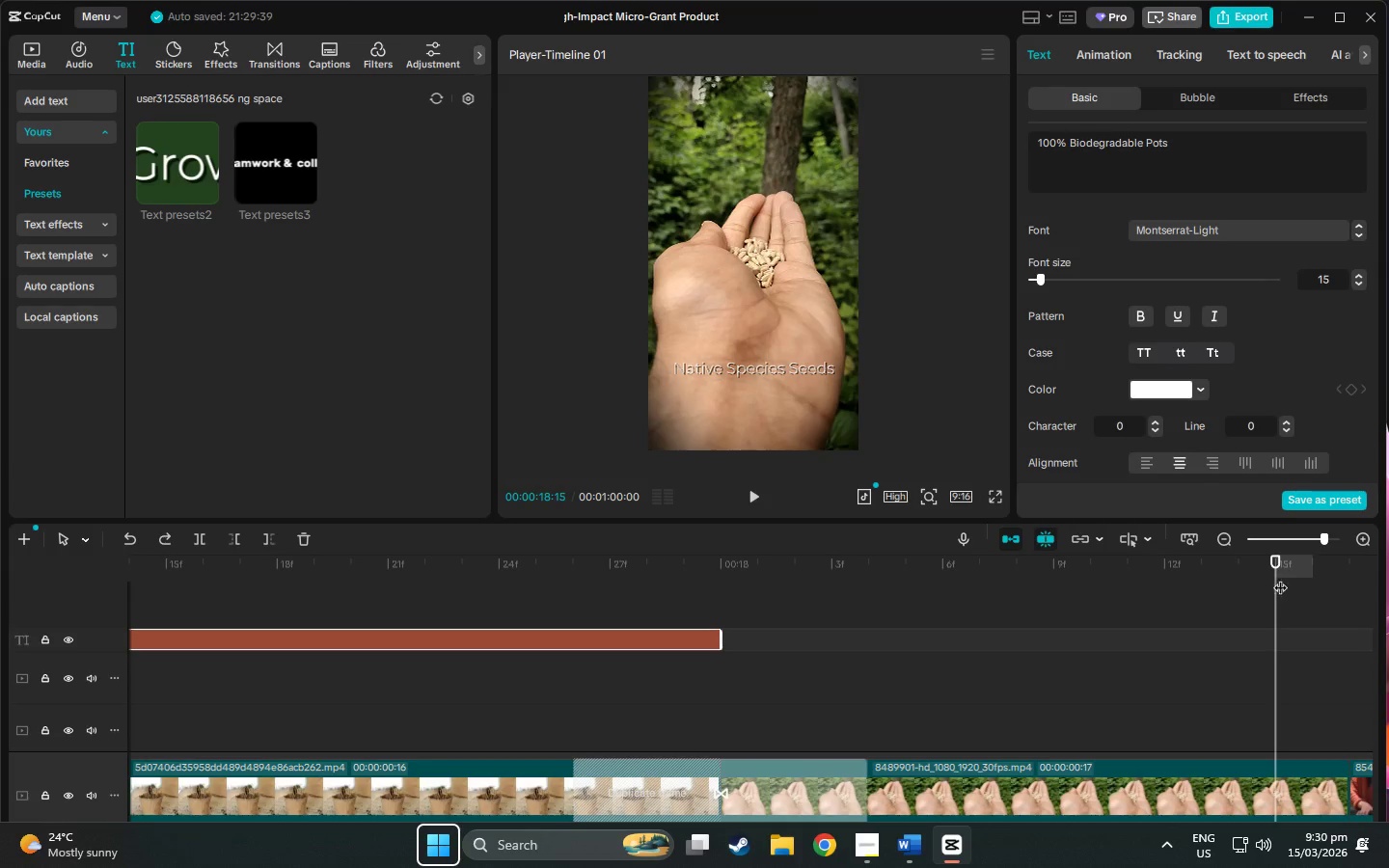 
left_click_drag(start_coordinate=[1275, 562], to_coordinate=[811, 616])
 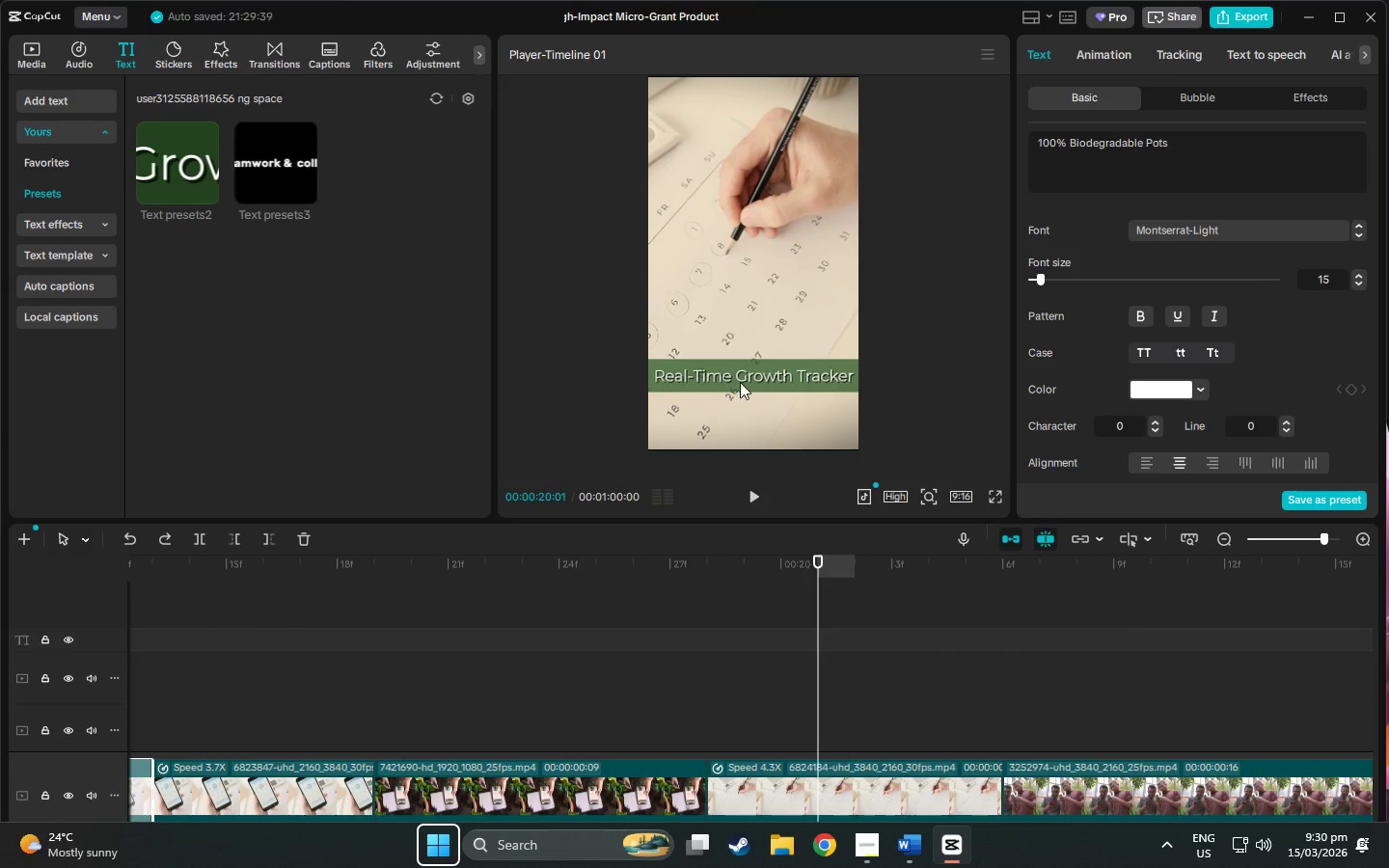 
left_click([741, 376])
 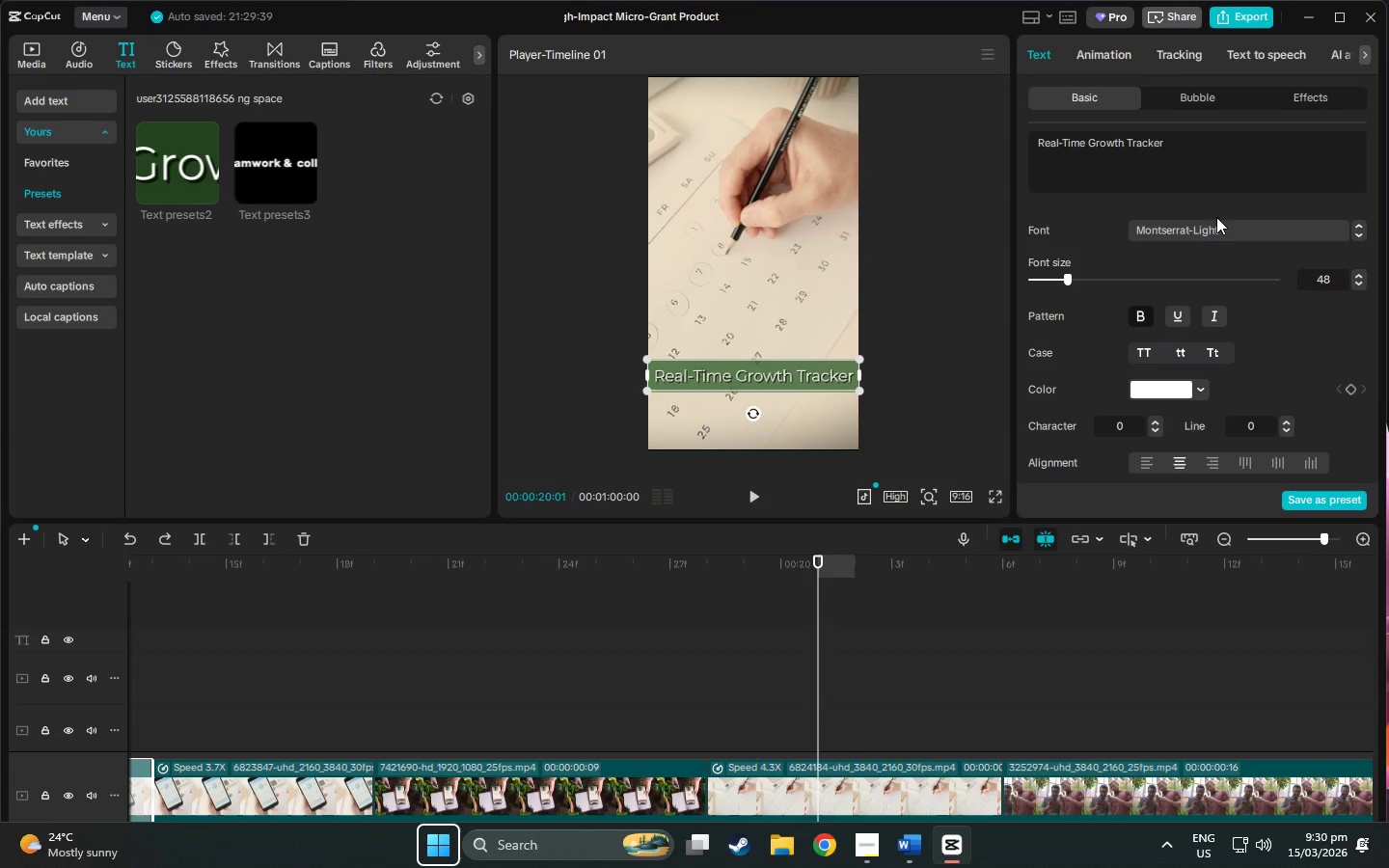 
scroll: coordinate [1229, 225], scroll_direction: up, amount: 2.0
 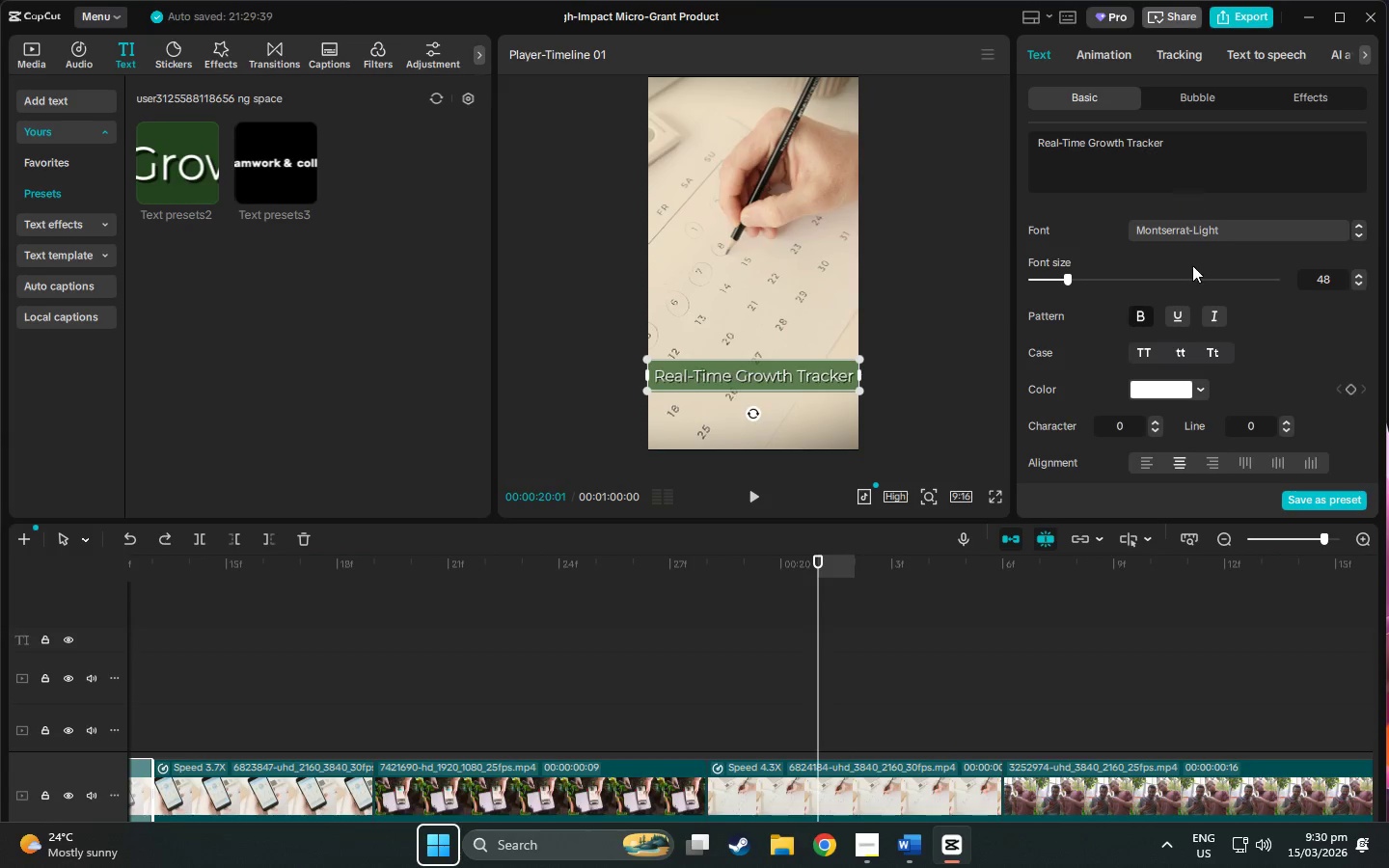 
scroll: coordinate [1116, 352], scroll_direction: down, amount: 20.0
 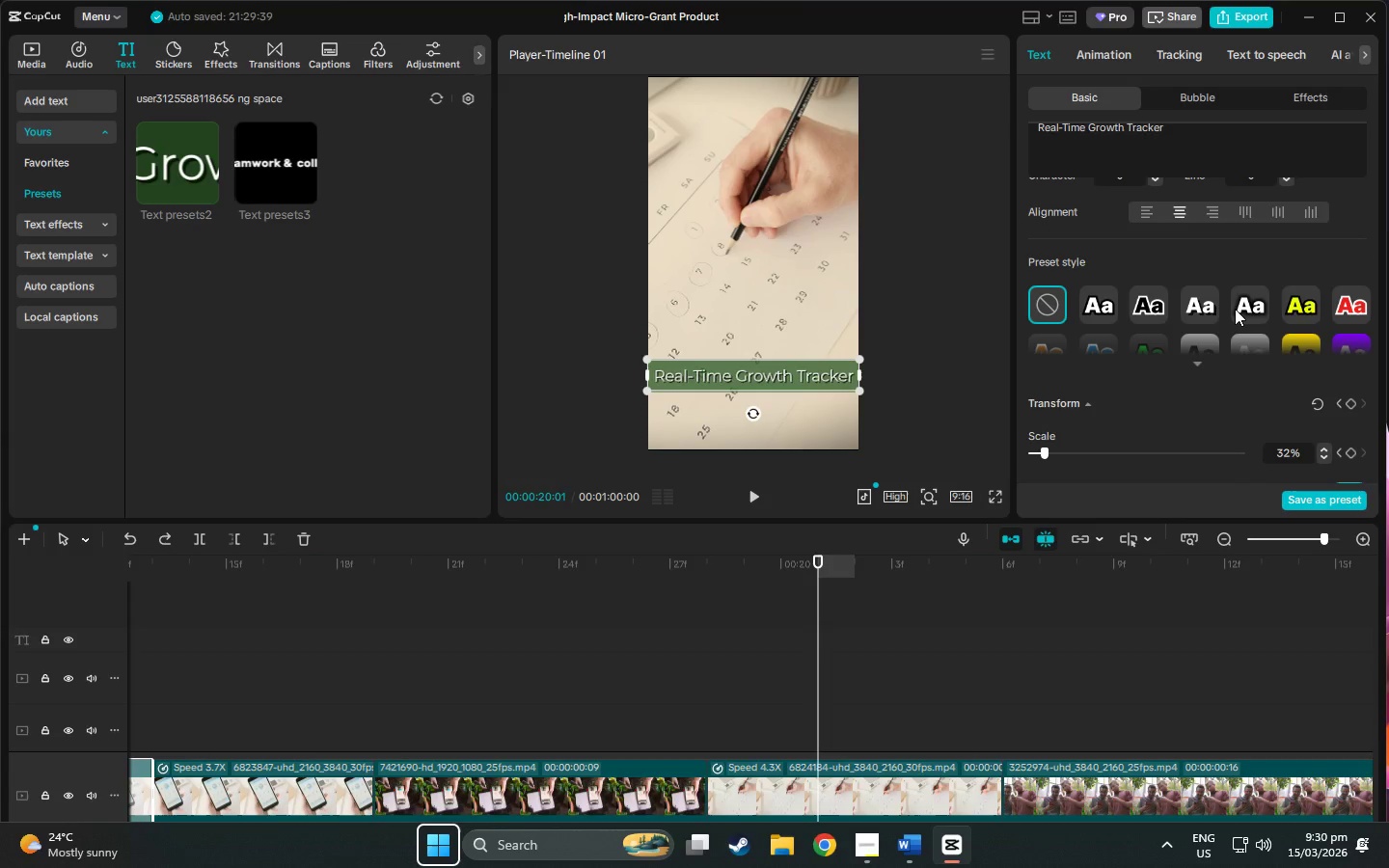 
left_click([1208, 308])
 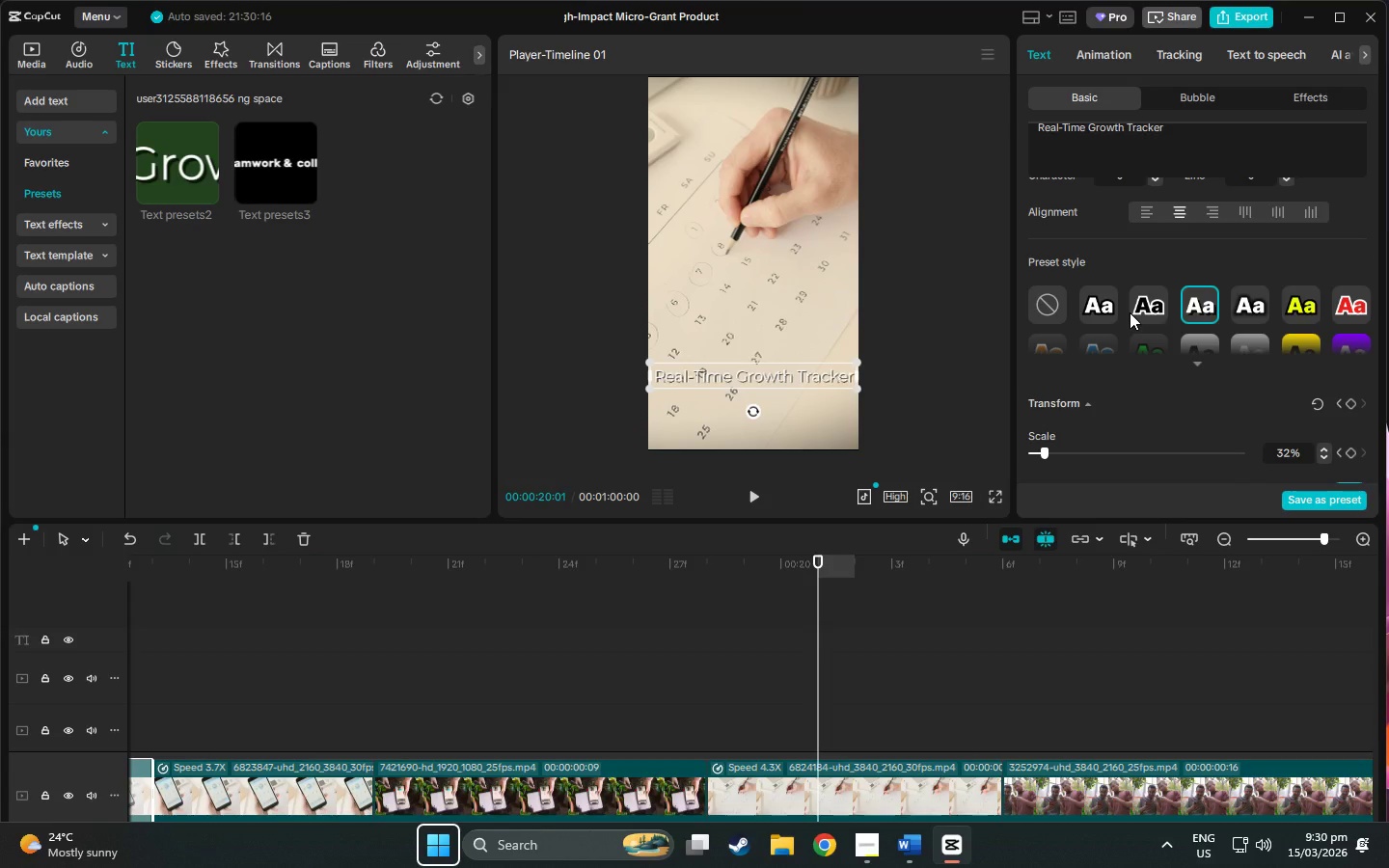 
key(Control+Z)
 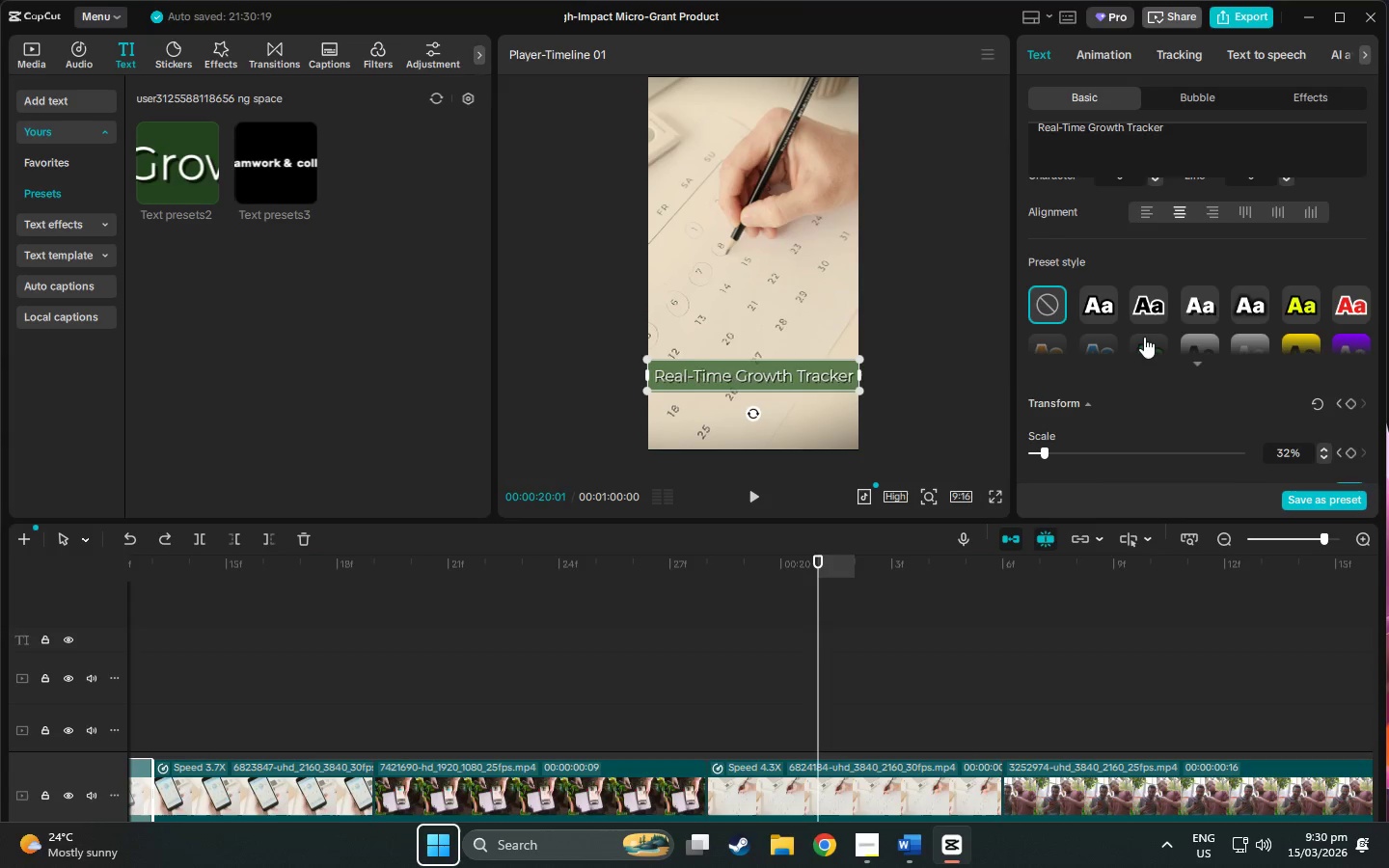 
scroll: coordinate [1092, 372], scroll_direction: down, amount: 68.0
 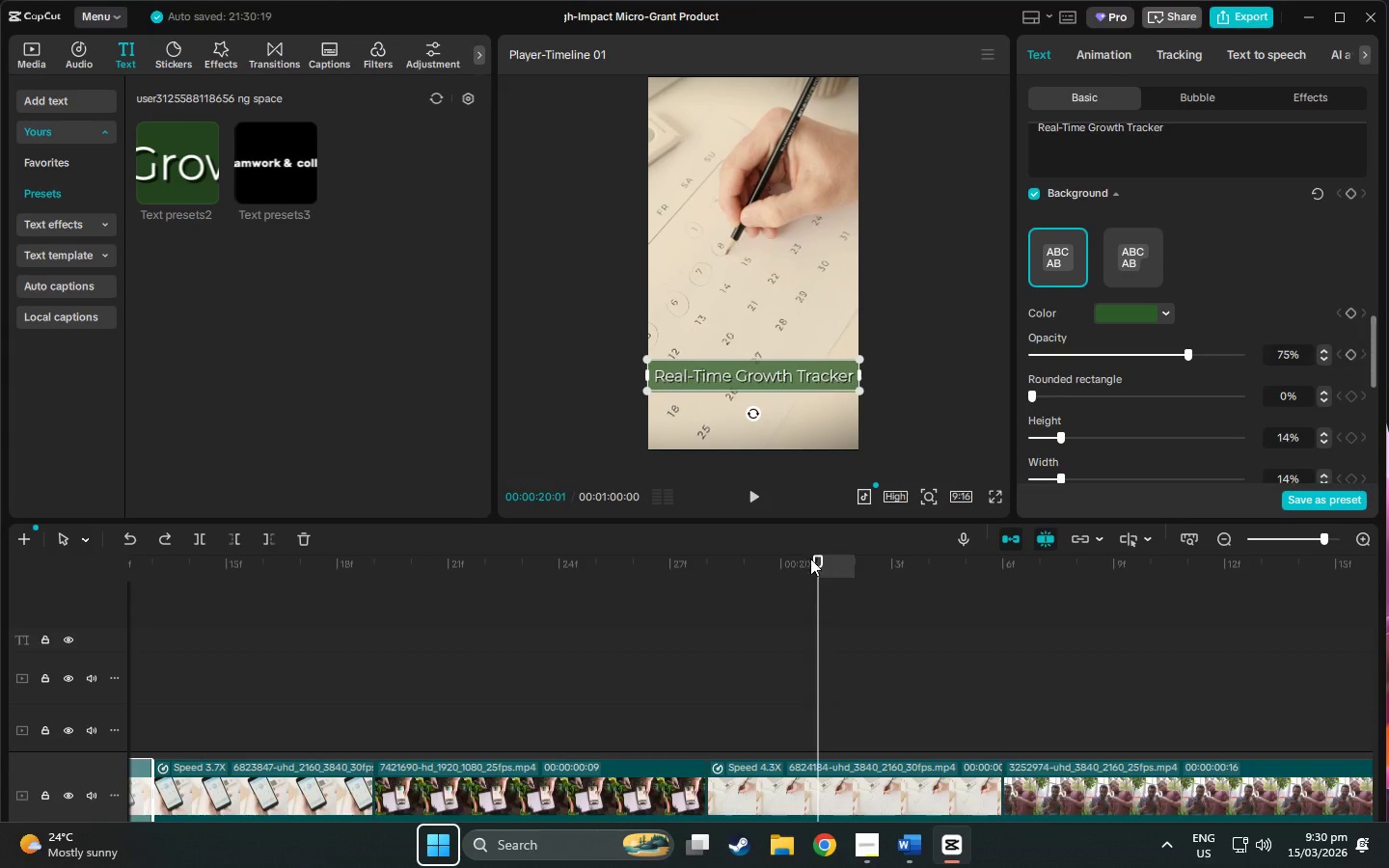 
left_click_drag(start_coordinate=[816, 561], to_coordinate=[85, 563])
 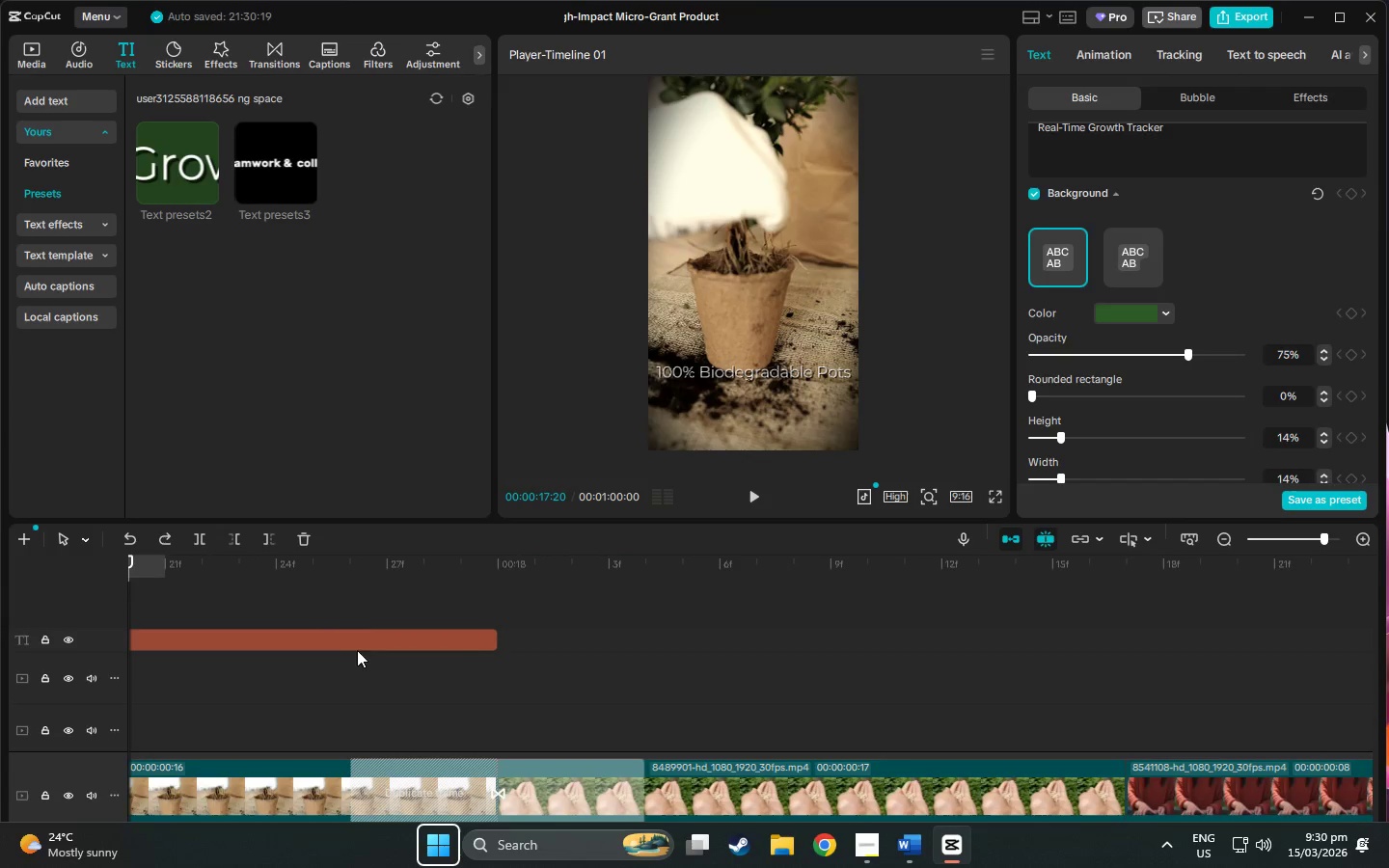 
left_click([370, 619])
 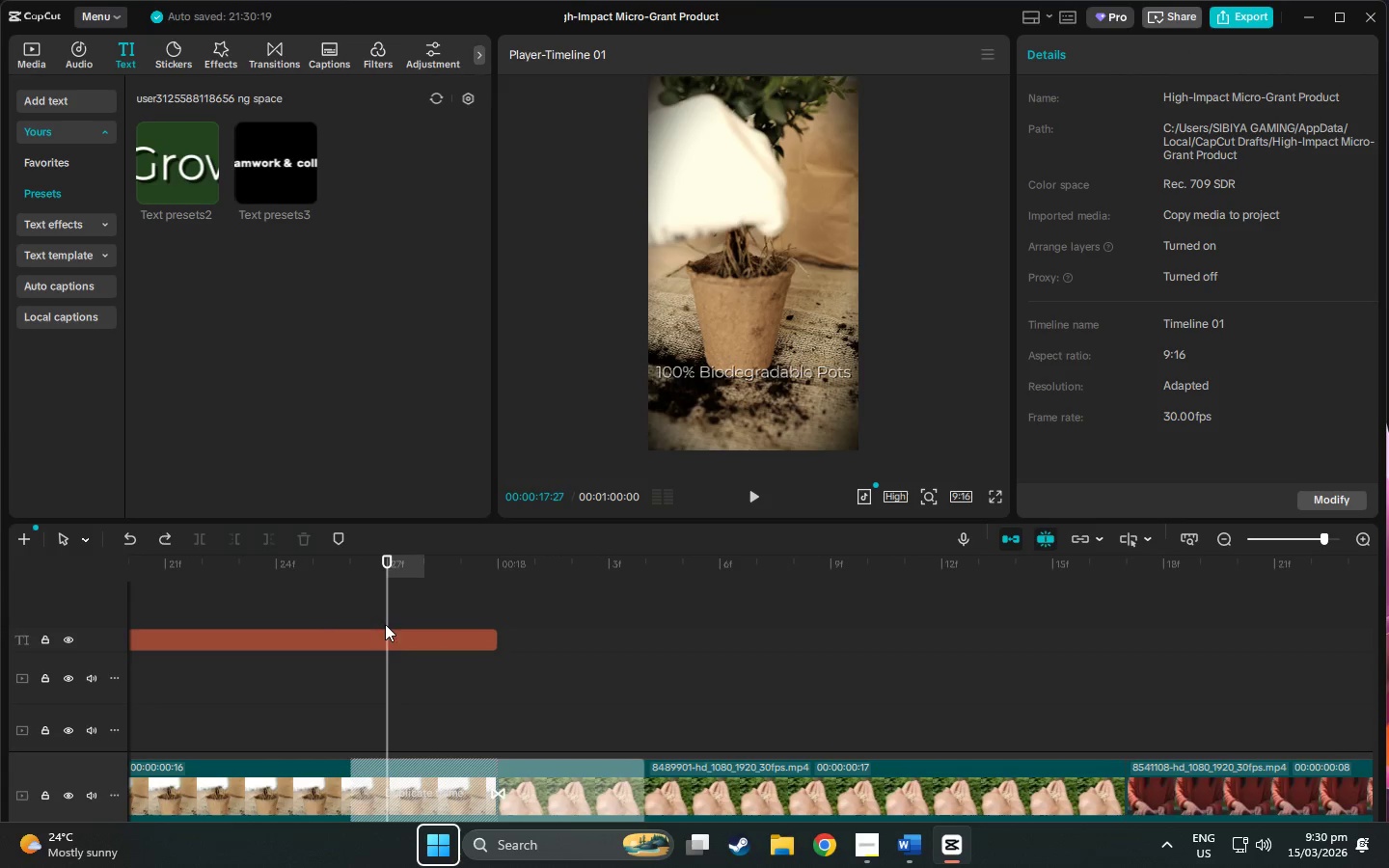 
left_click([390, 632])
 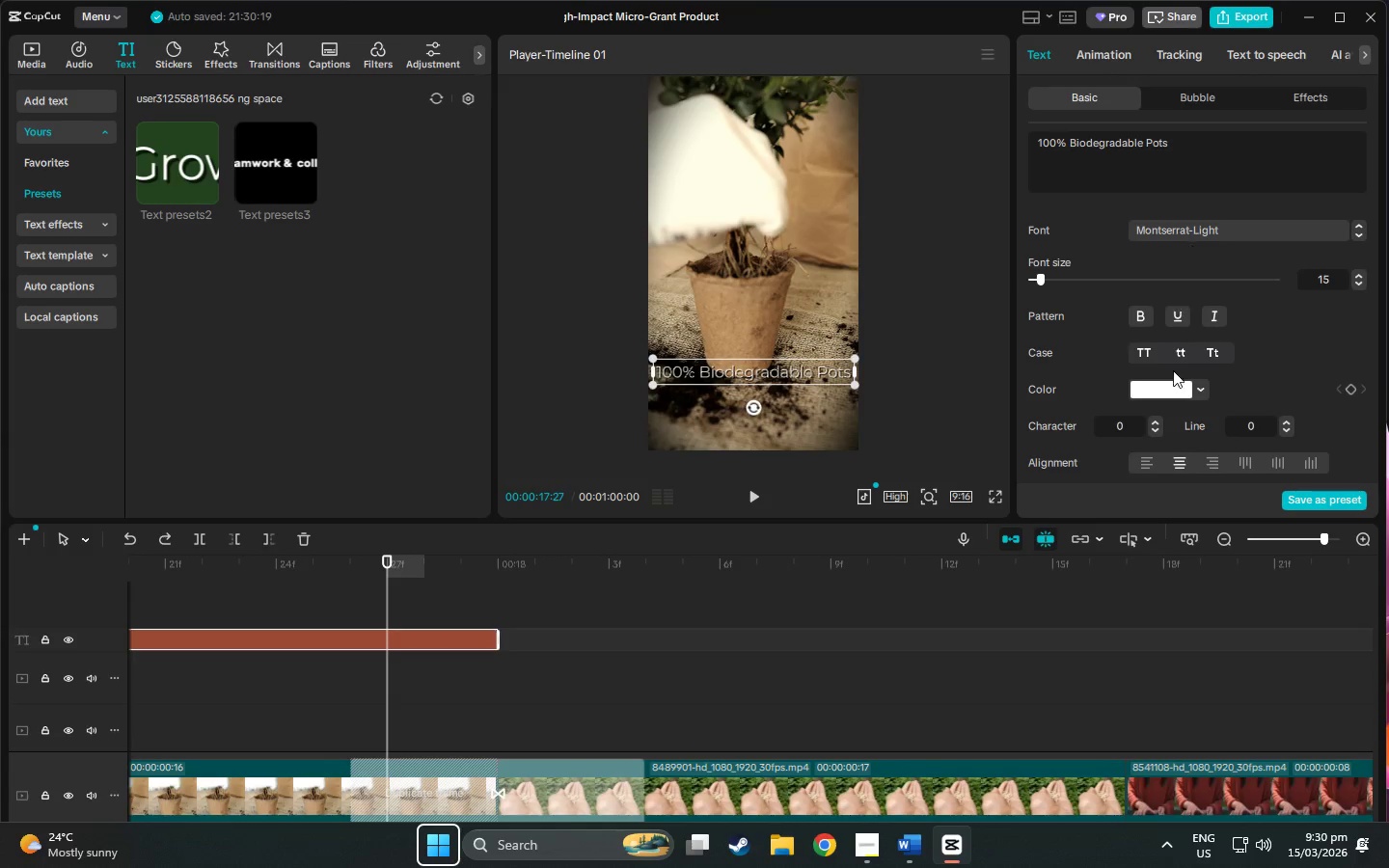 
scroll: coordinate [1180, 376], scroll_direction: down, amount: 8.0
 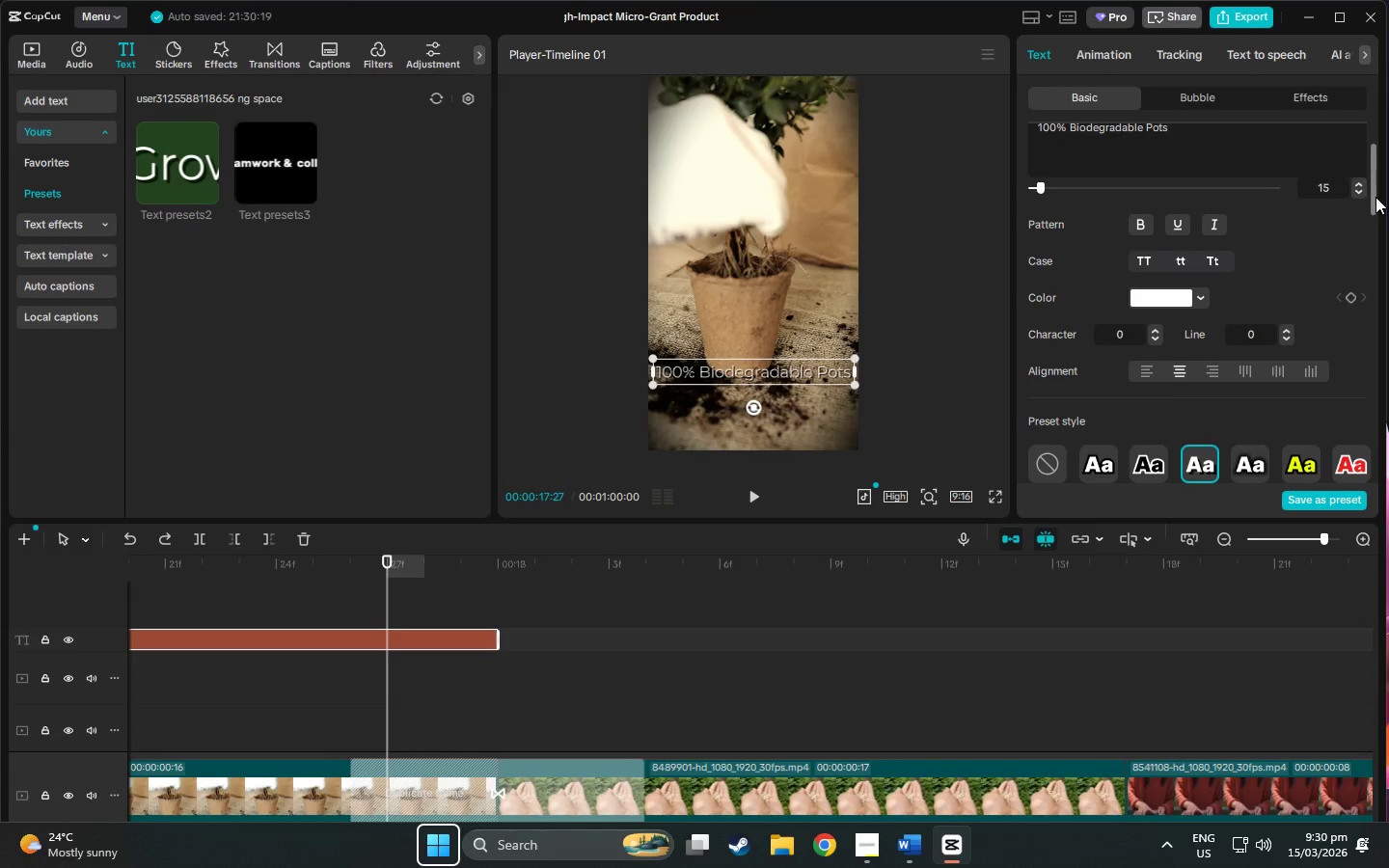 
left_click_drag(start_coordinate=[1375, 197], to_coordinate=[1373, 352])
 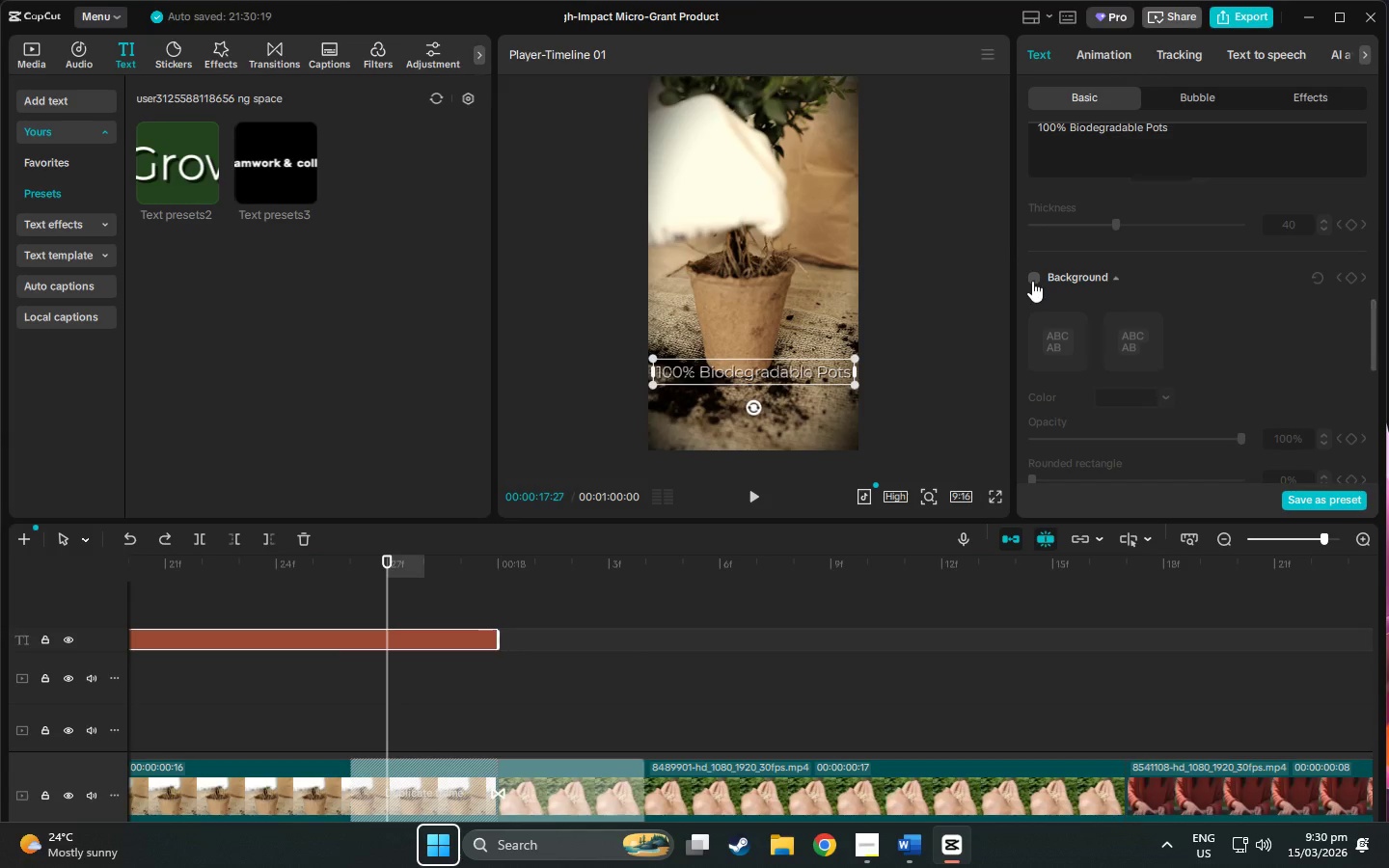 
left_click([1032, 281])
 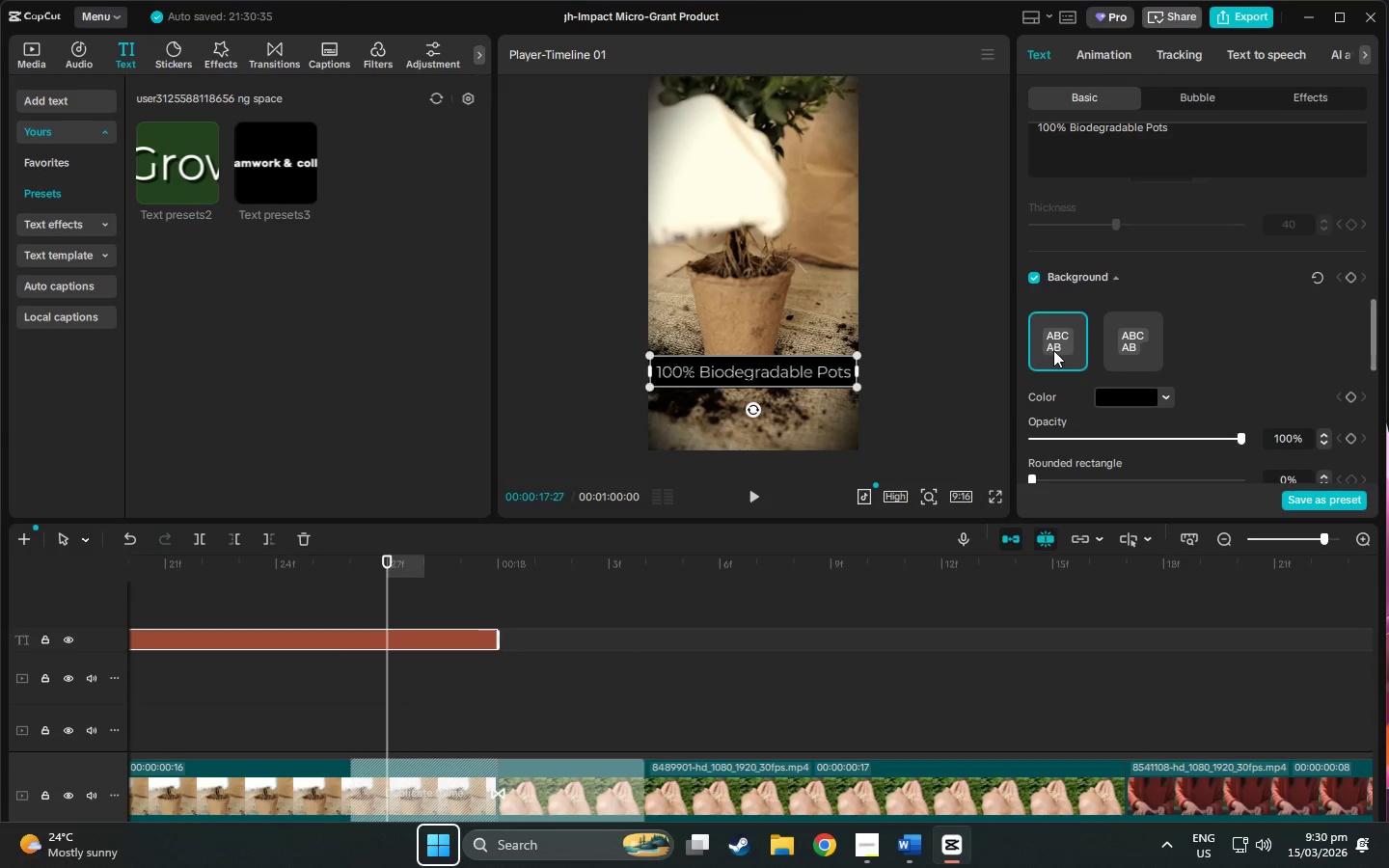 
scroll: coordinate [1116, 393], scroll_direction: down, amount: 4.0
 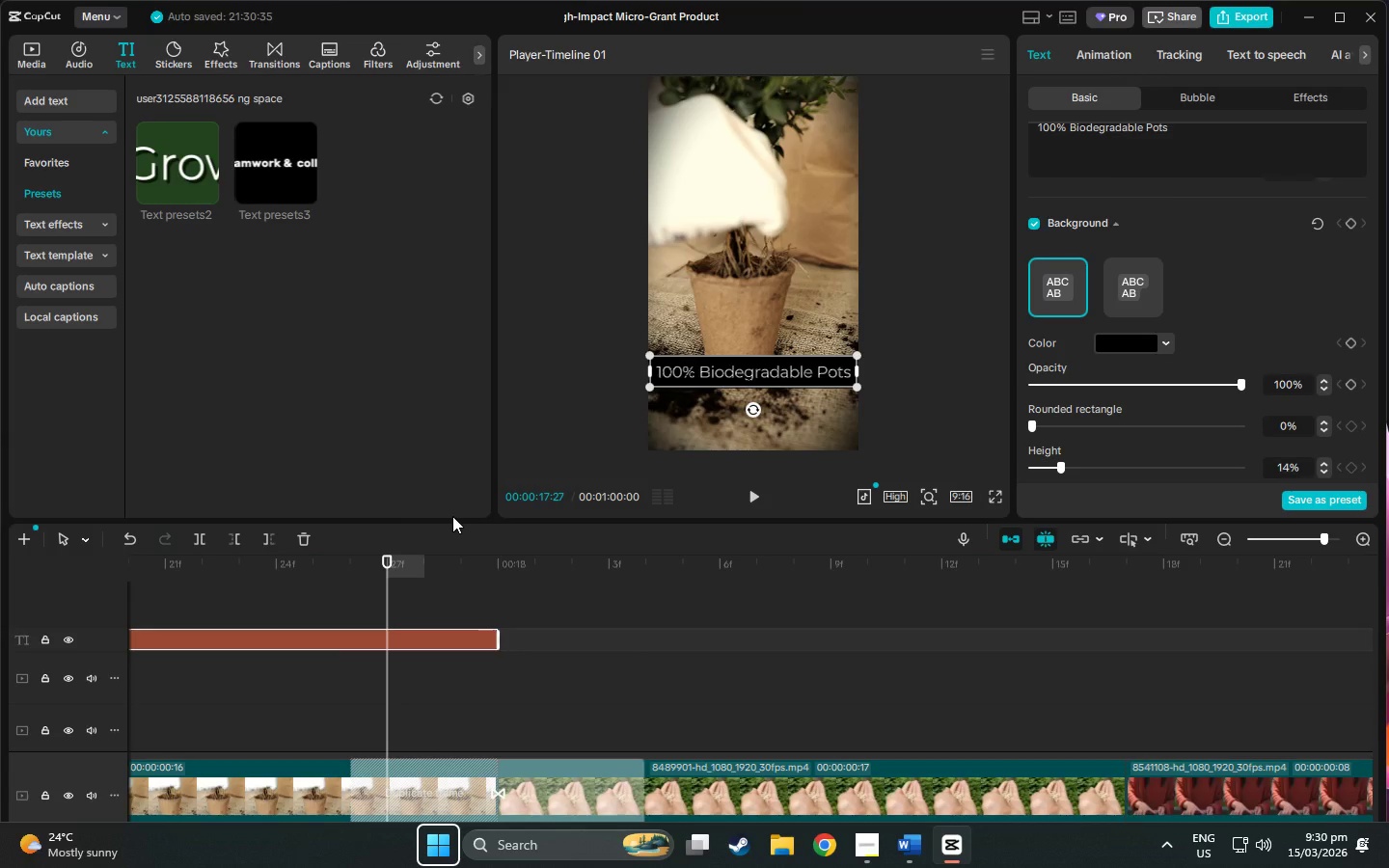 
wait(6.69)
 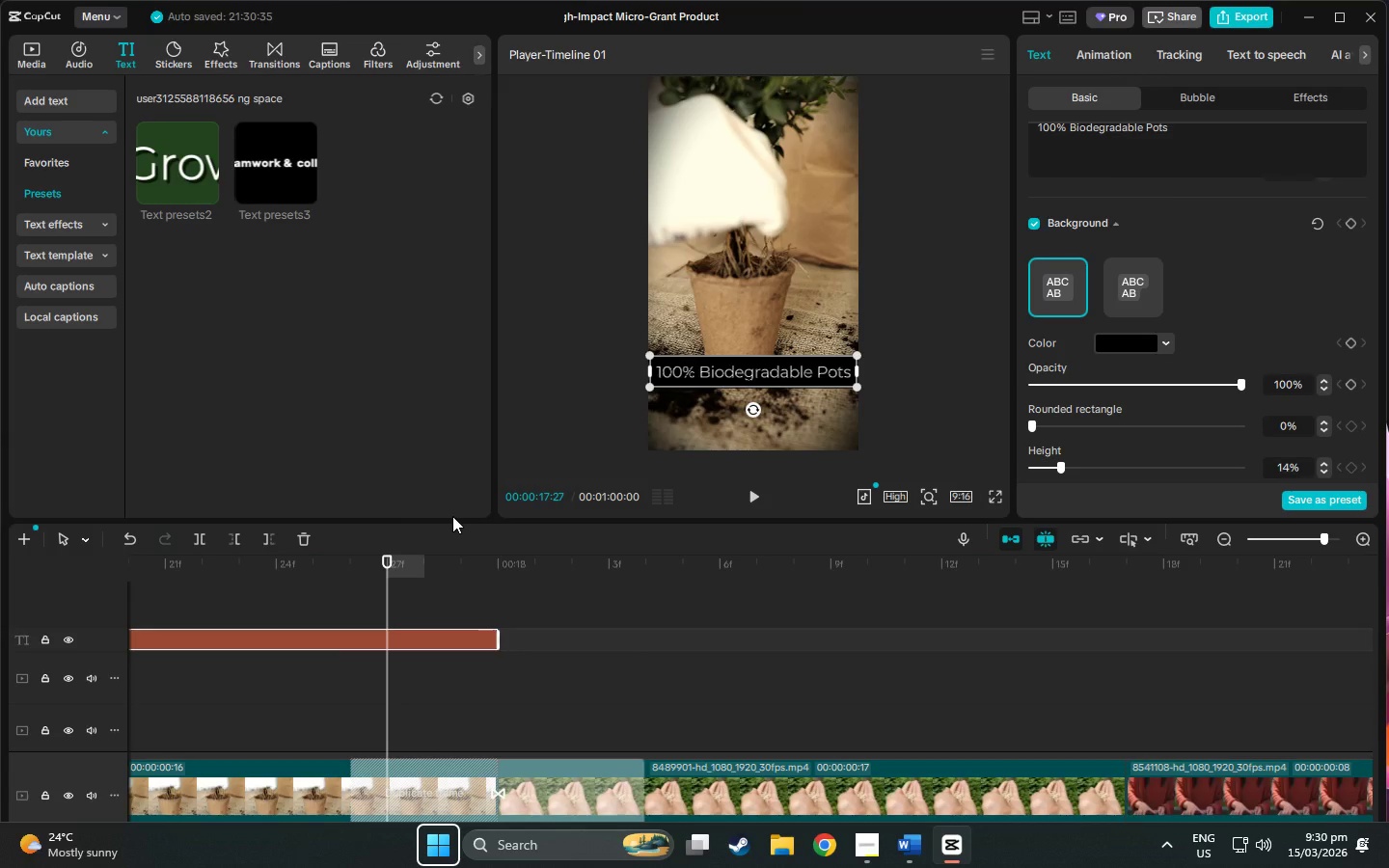 
left_click_drag(start_coordinate=[1224, 389], to_coordinate=[1189, 388])
 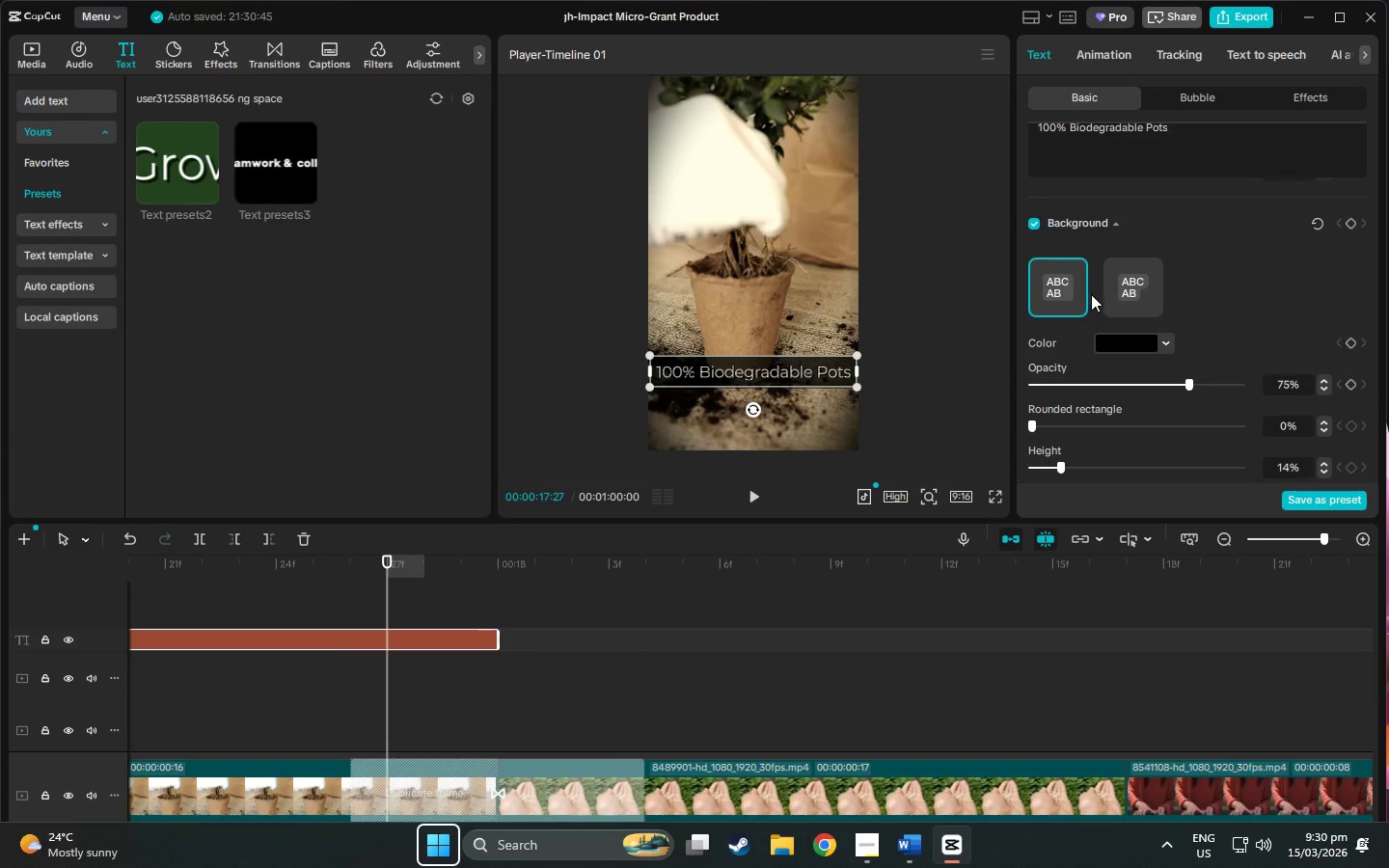 
left_click([1148, 345])
 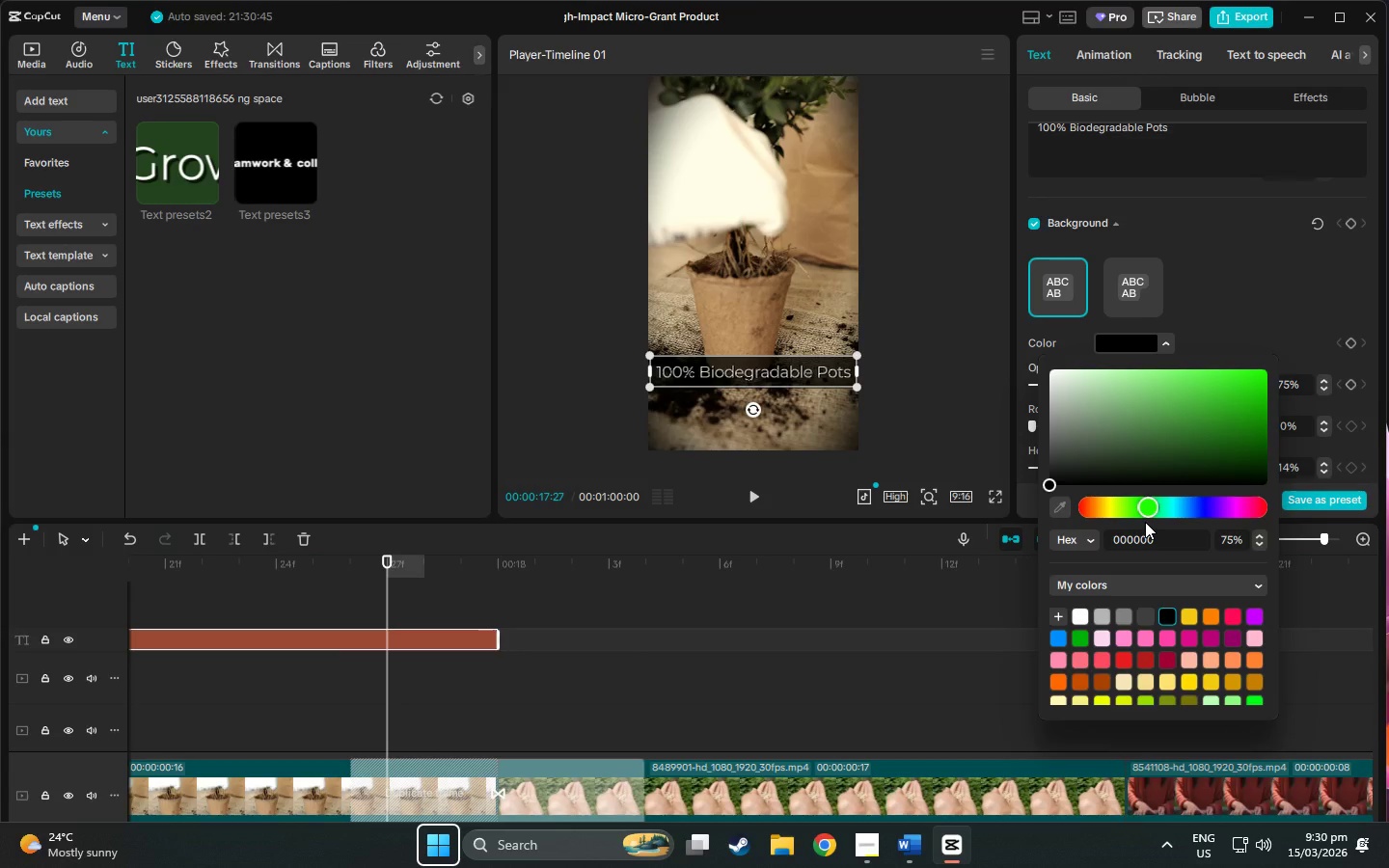 
left_click([1158, 537])
 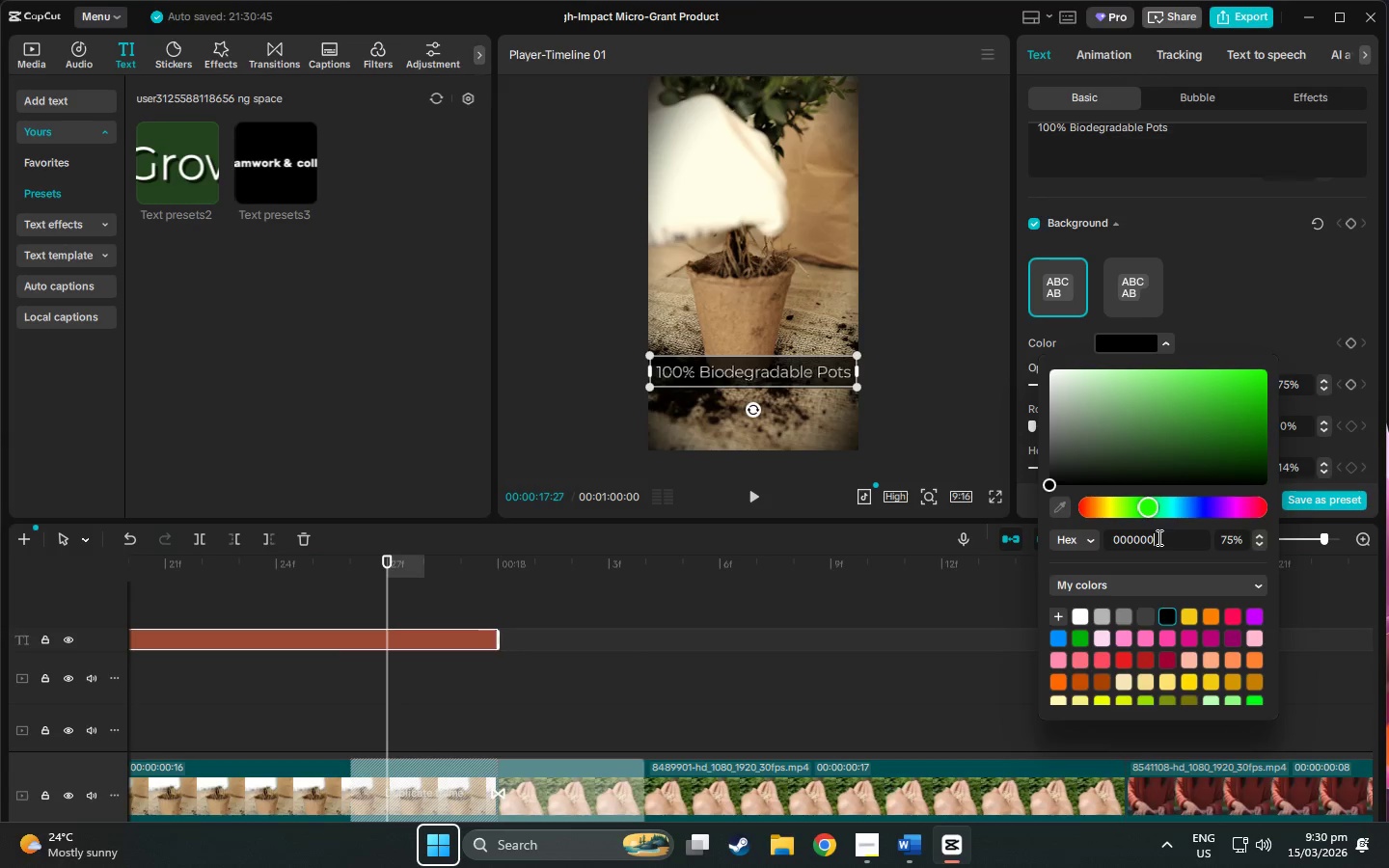 
key(2)
 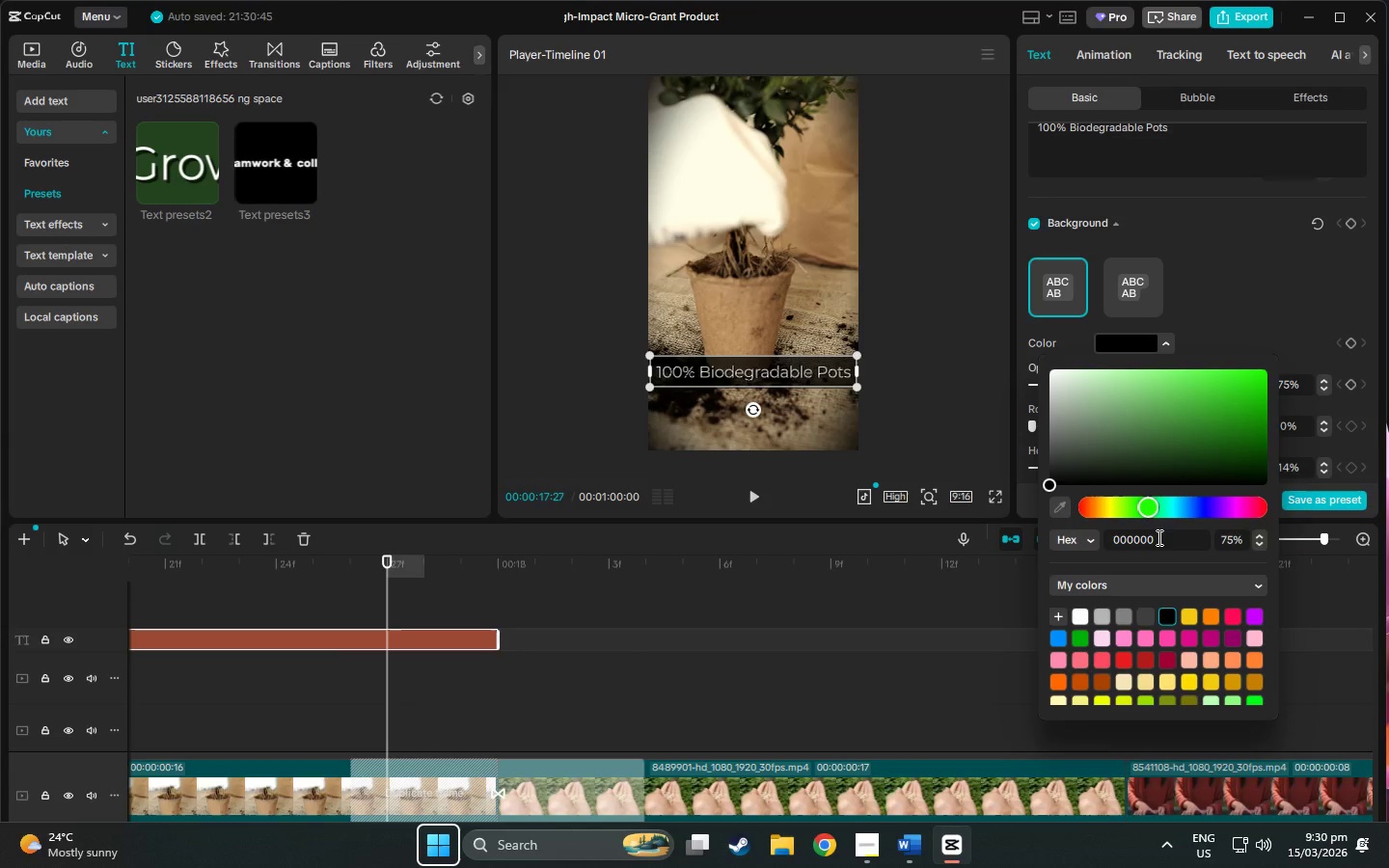 
left_click_drag(start_coordinate=[1158, 537], to_coordinate=[1090, 531])
 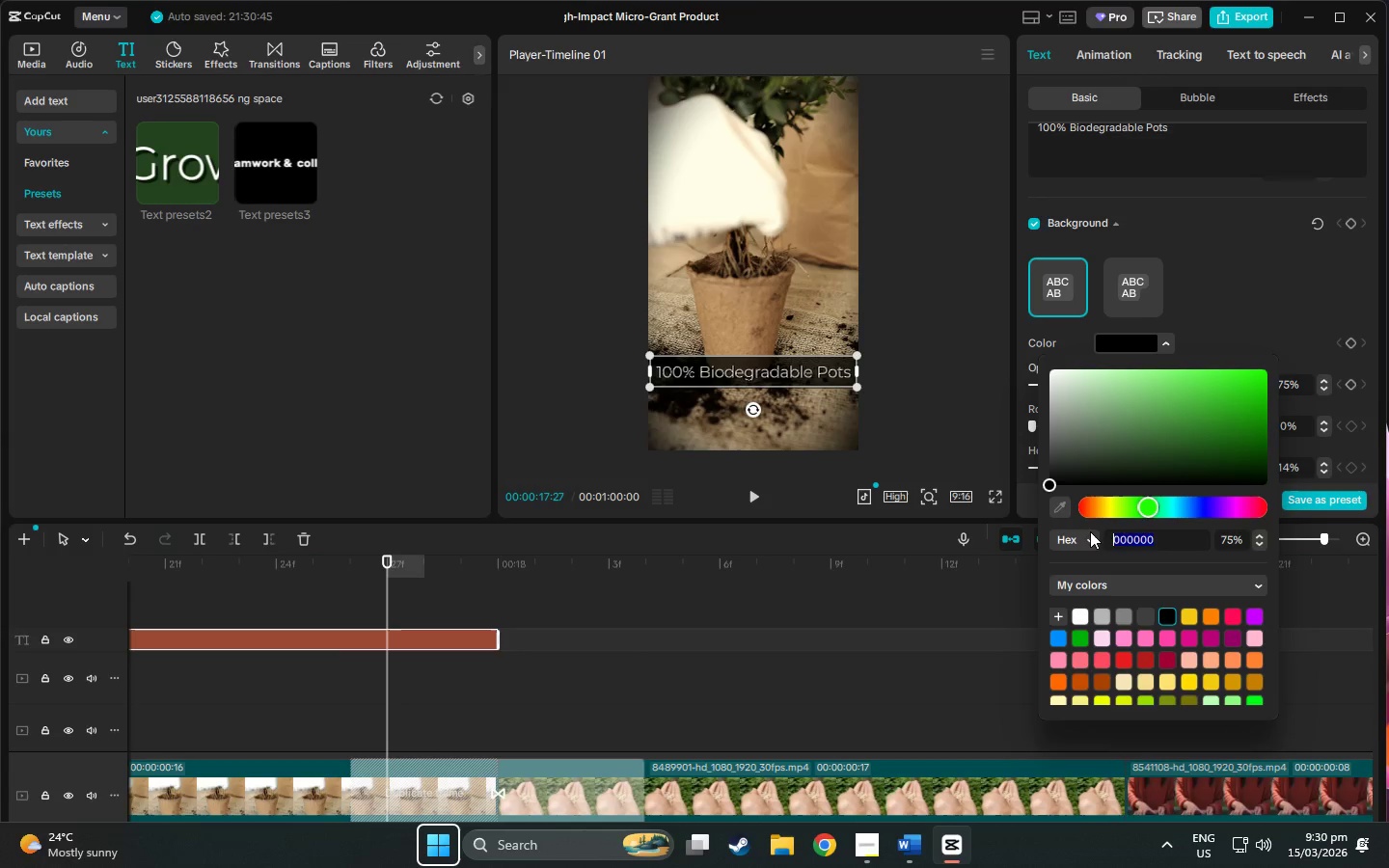 
type(2d5a27)
 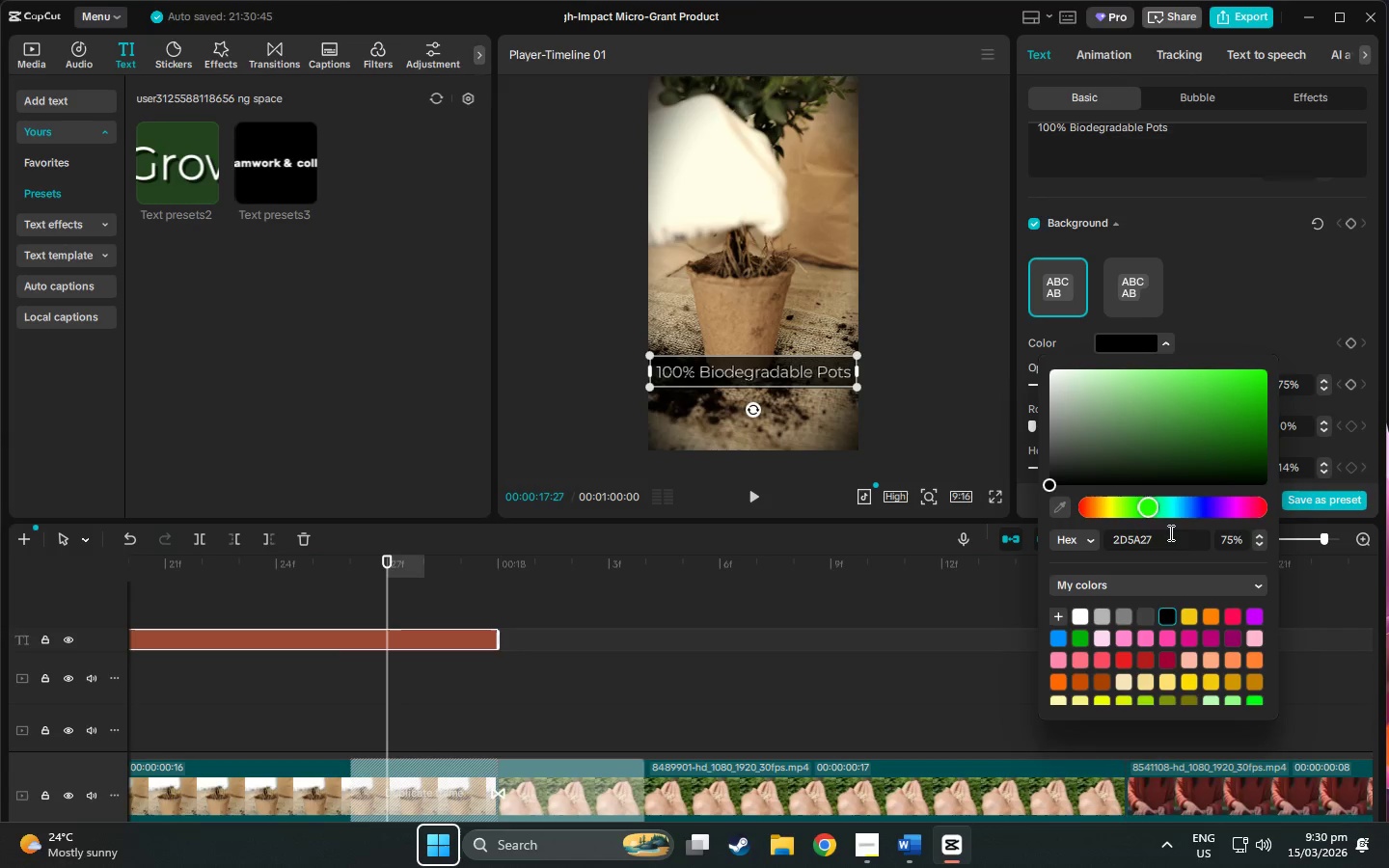 
left_click_drag(start_coordinate=[1169, 532], to_coordinate=[1095, 530])
 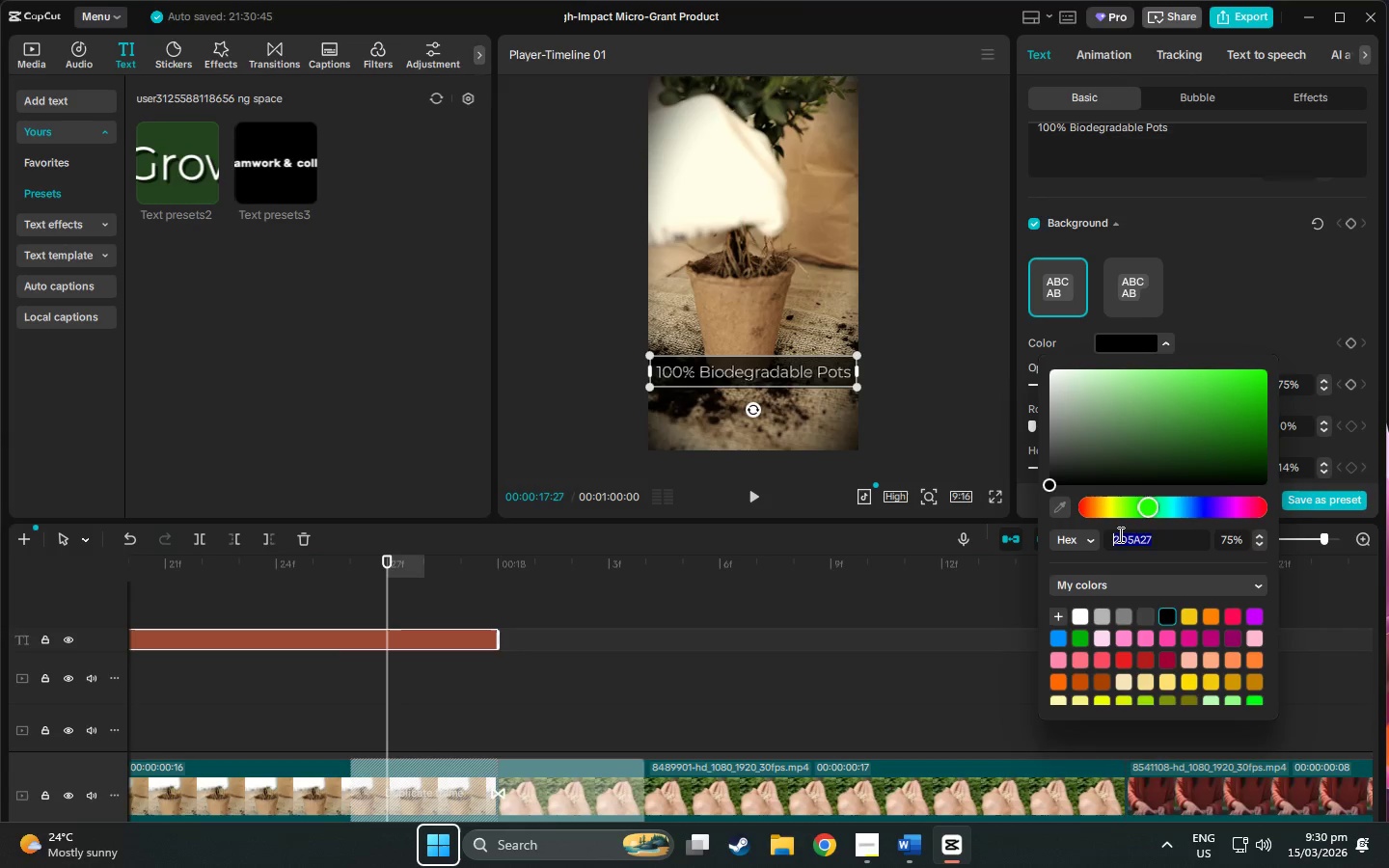 
key(Control+C)
 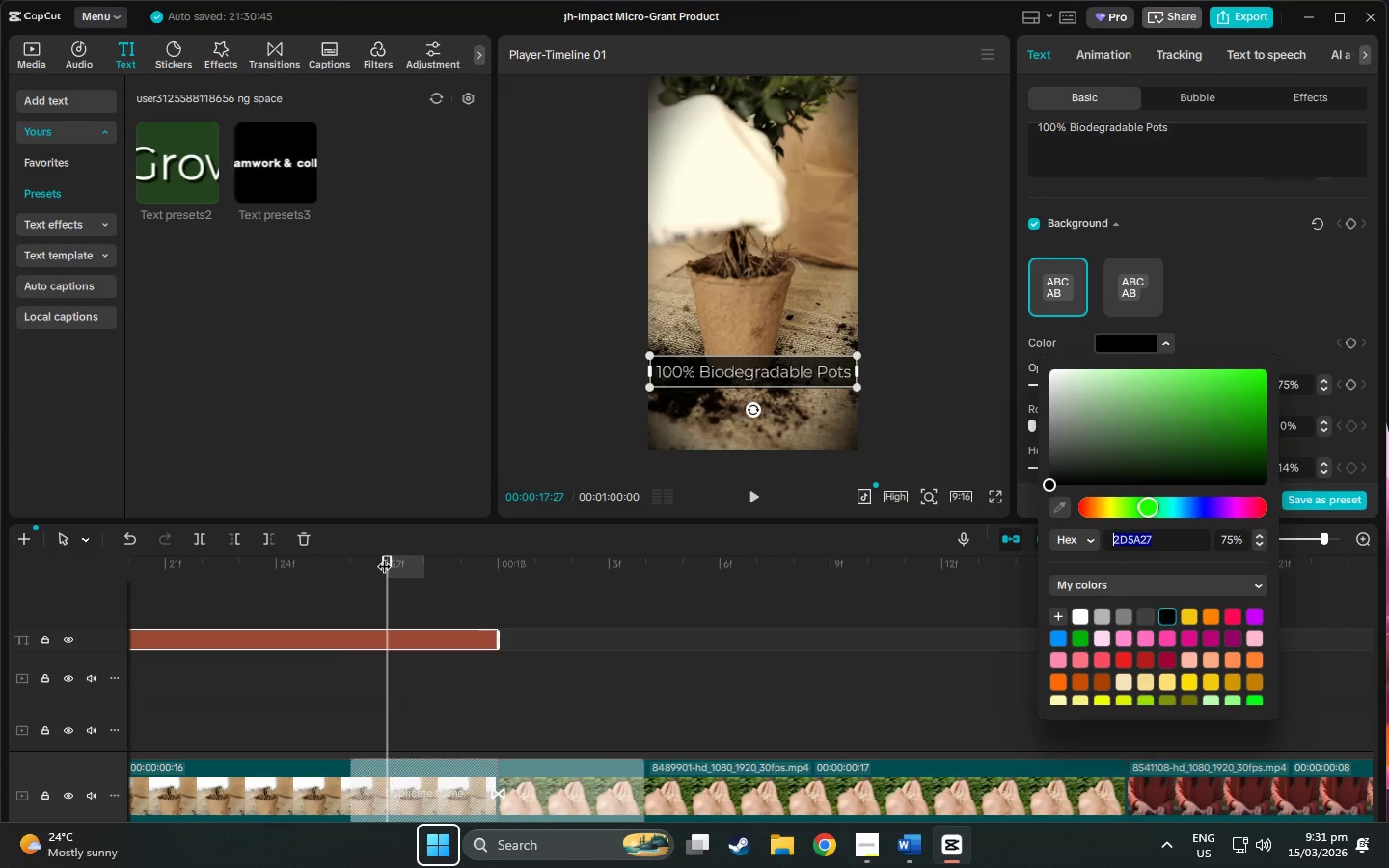 
left_click([1164, 535])
 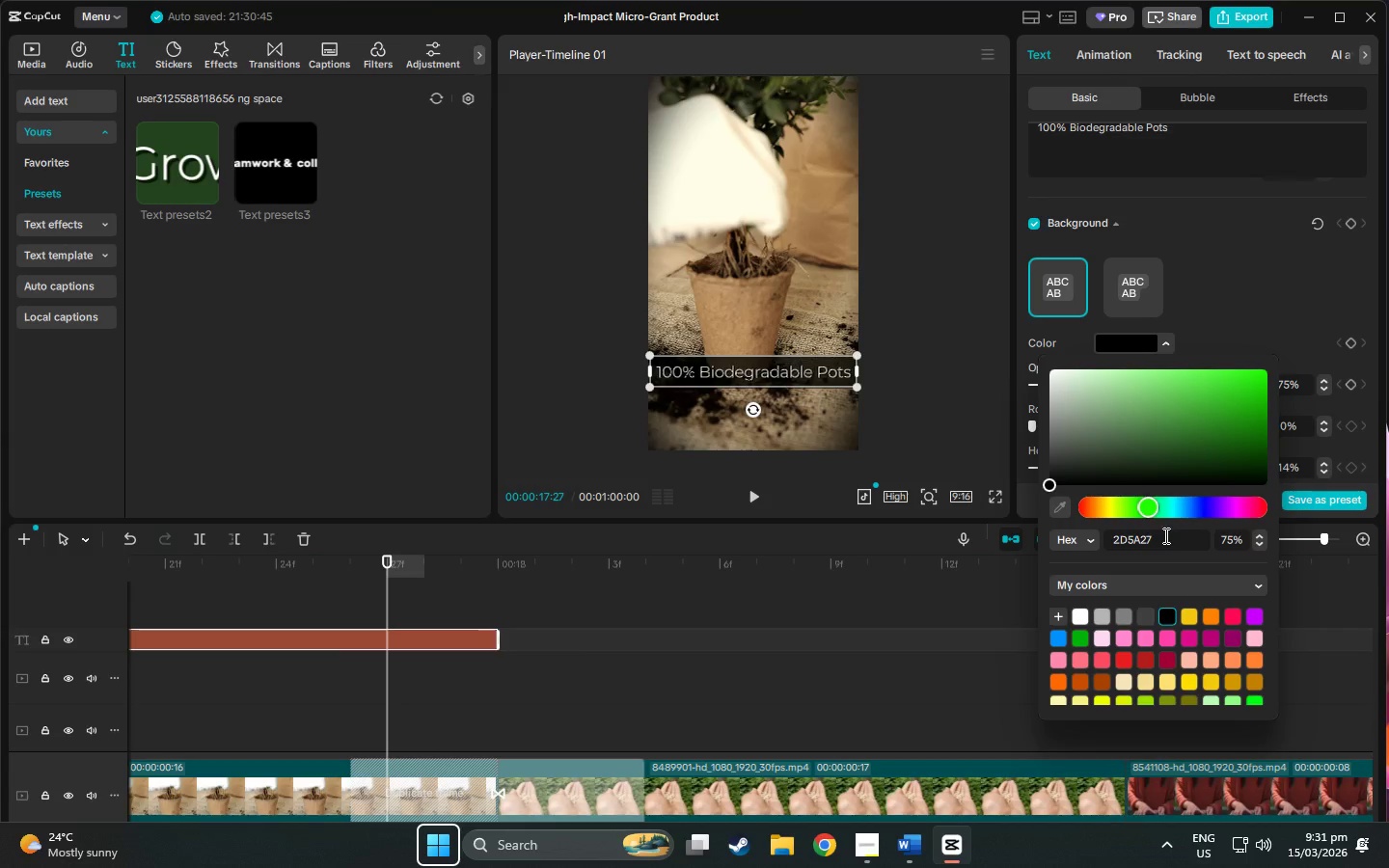 
key(Enter)
 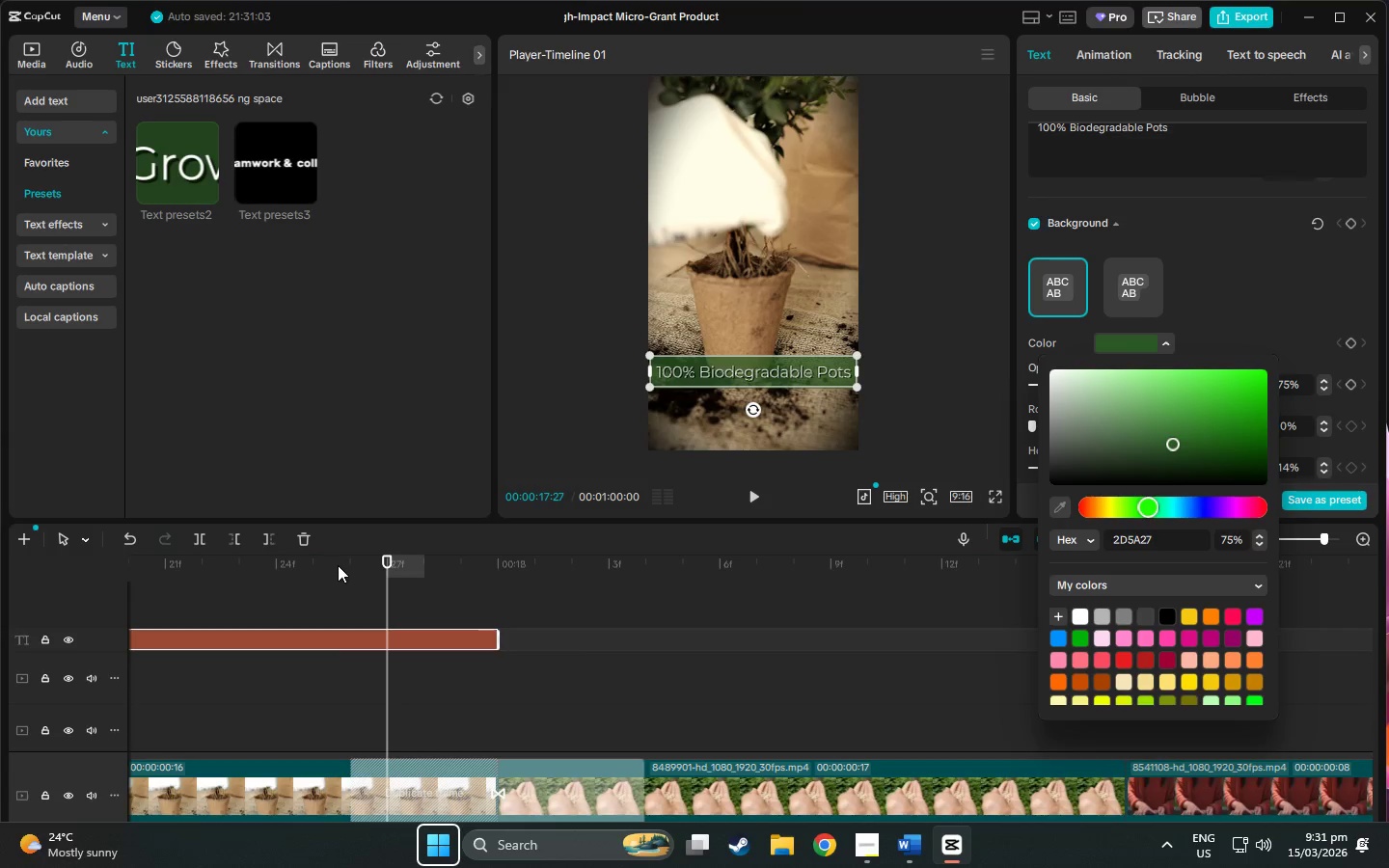 
left_click_drag(start_coordinate=[388, 561], to_coordinate=[749, 600])
 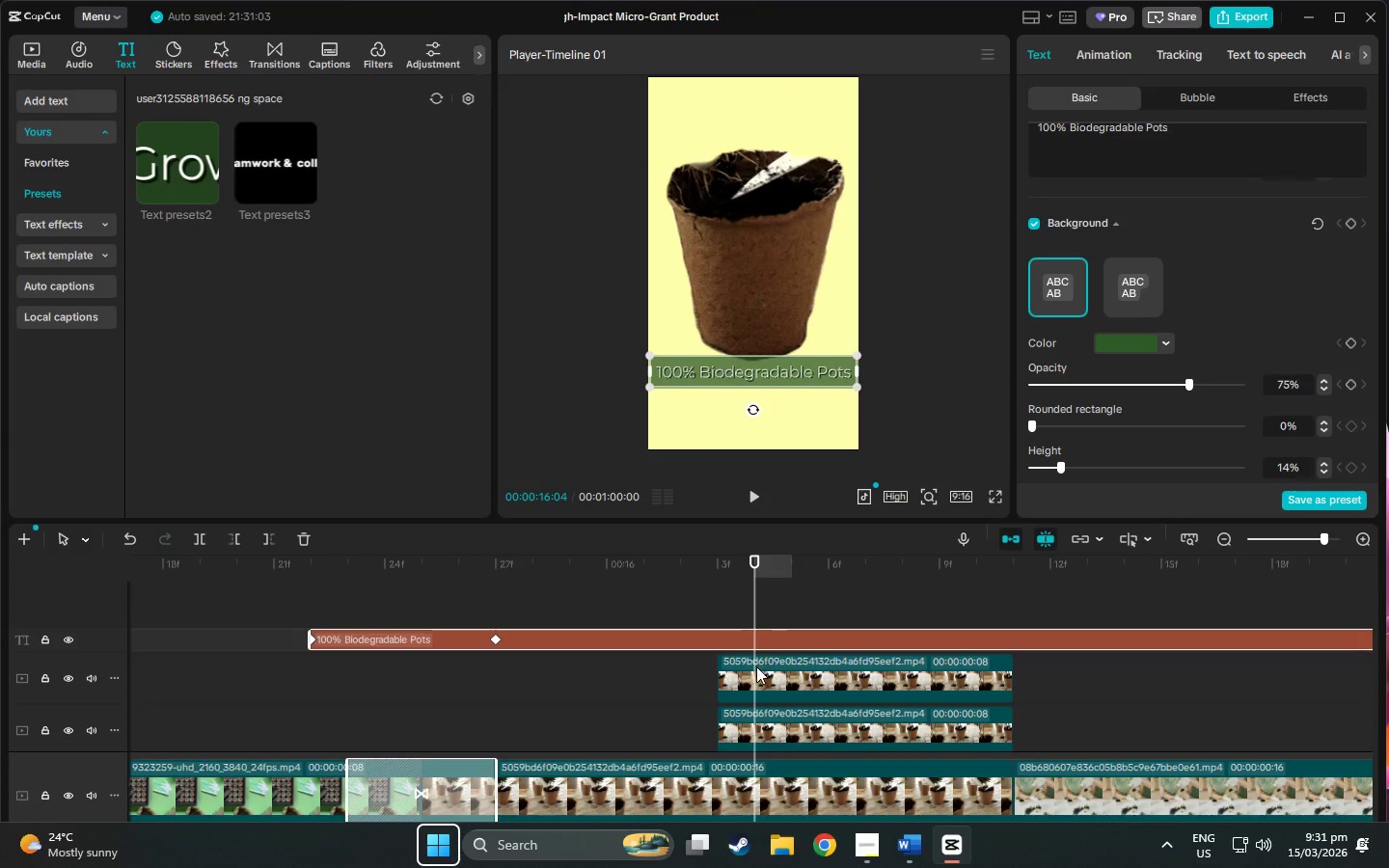 
left_click([756, 666])
 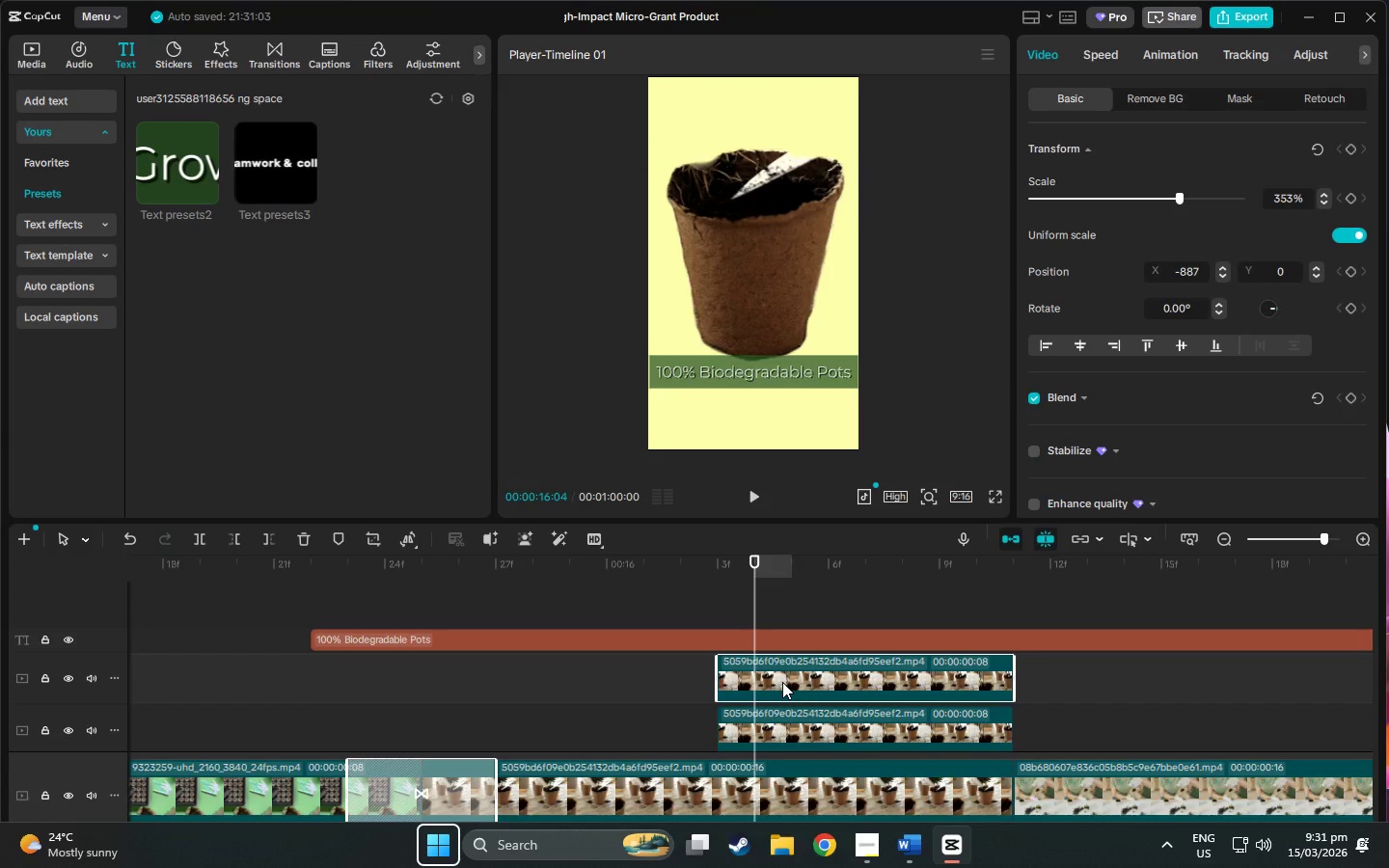 
key(Delete)
 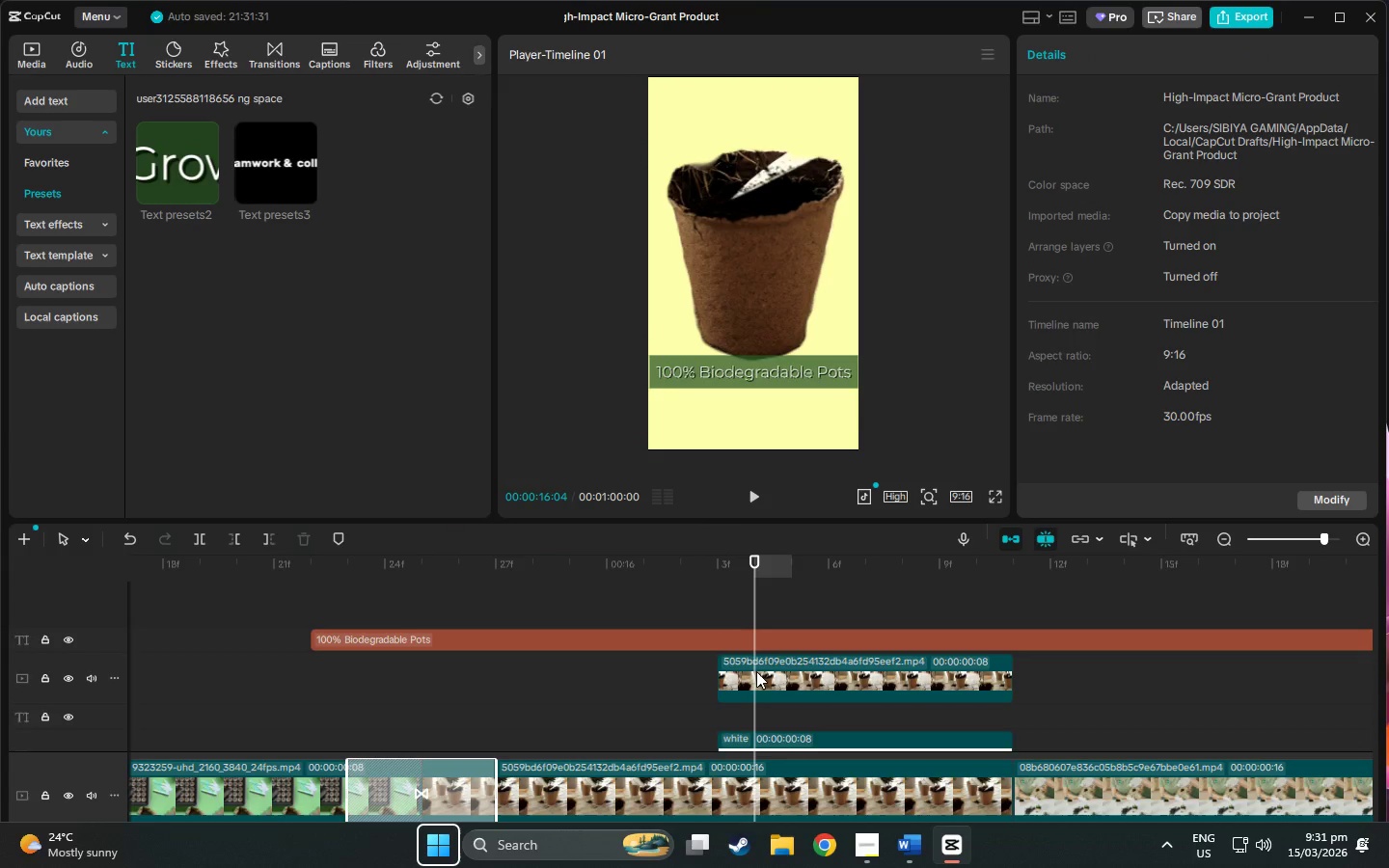 
scroll: coordinate [756, 671], scroll_direction: down, amount: 4.0
 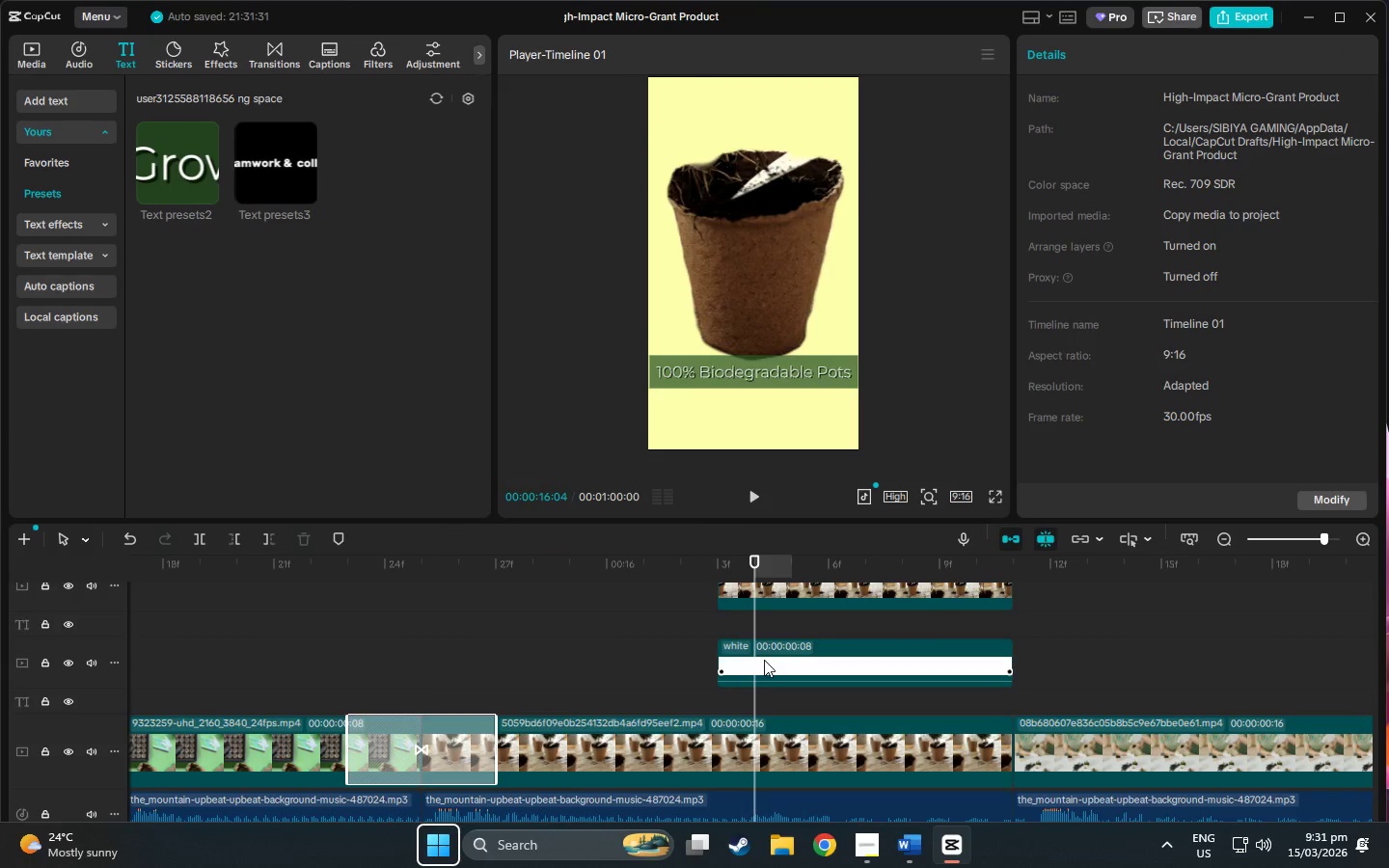 
left_click([764, 660])
 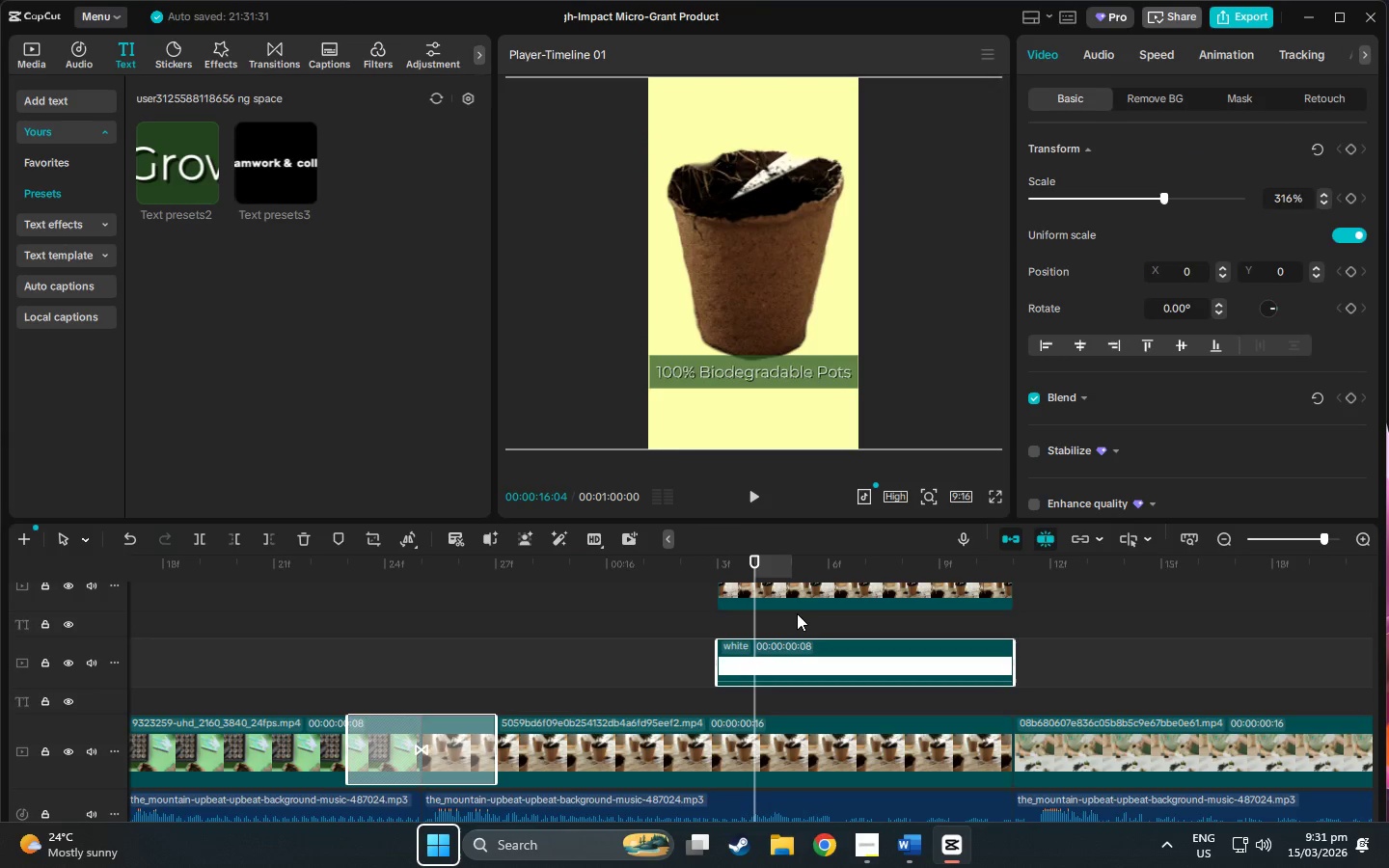 
key(Delete)
 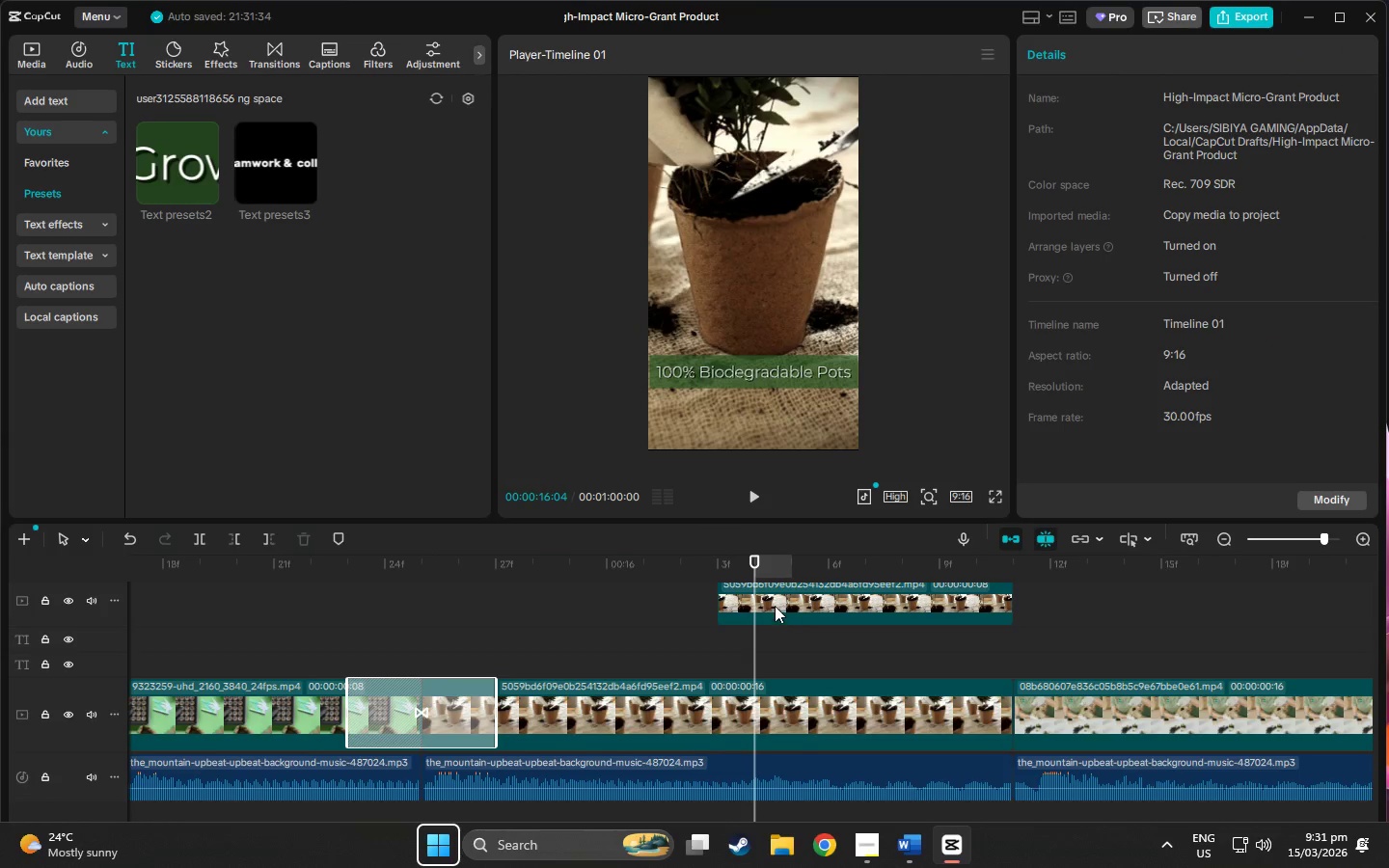 
scroll: coordinate [775, 606], scroll_direction: up, amount: 2.0
 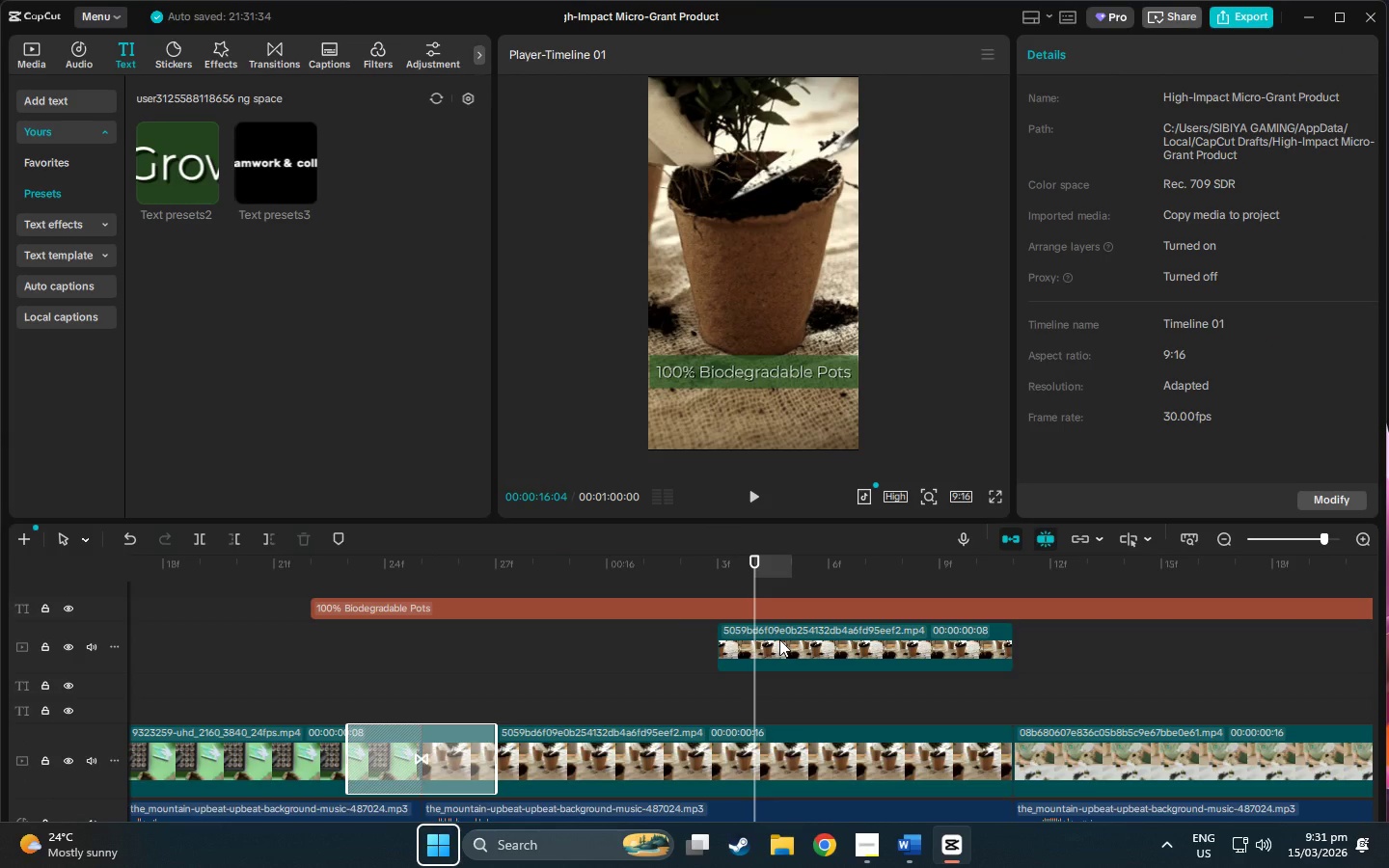 
left_click([779, 639])
 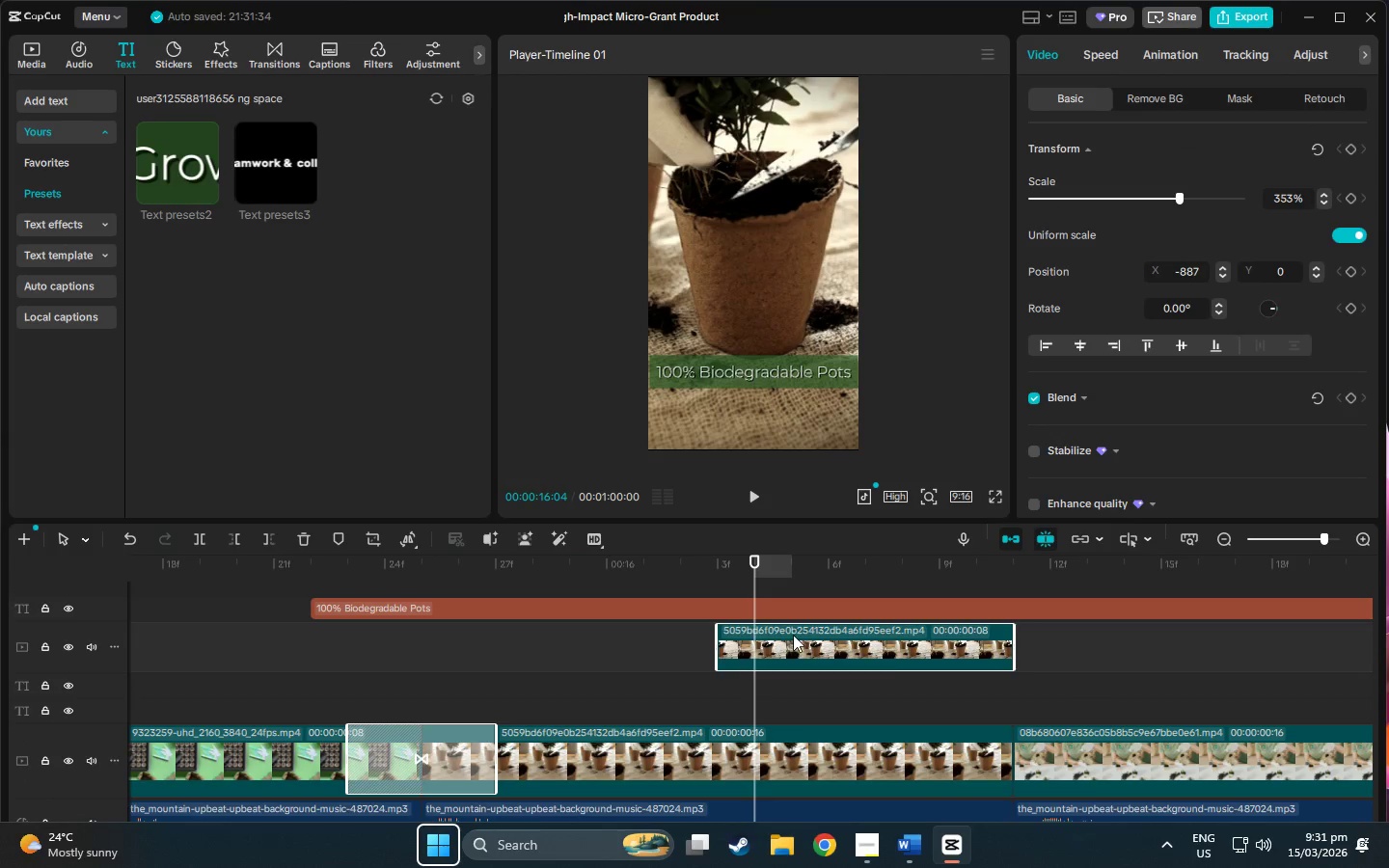 
left_click_drag(start_coordinate=[793, 635], to_coordinate=[761, 653])
 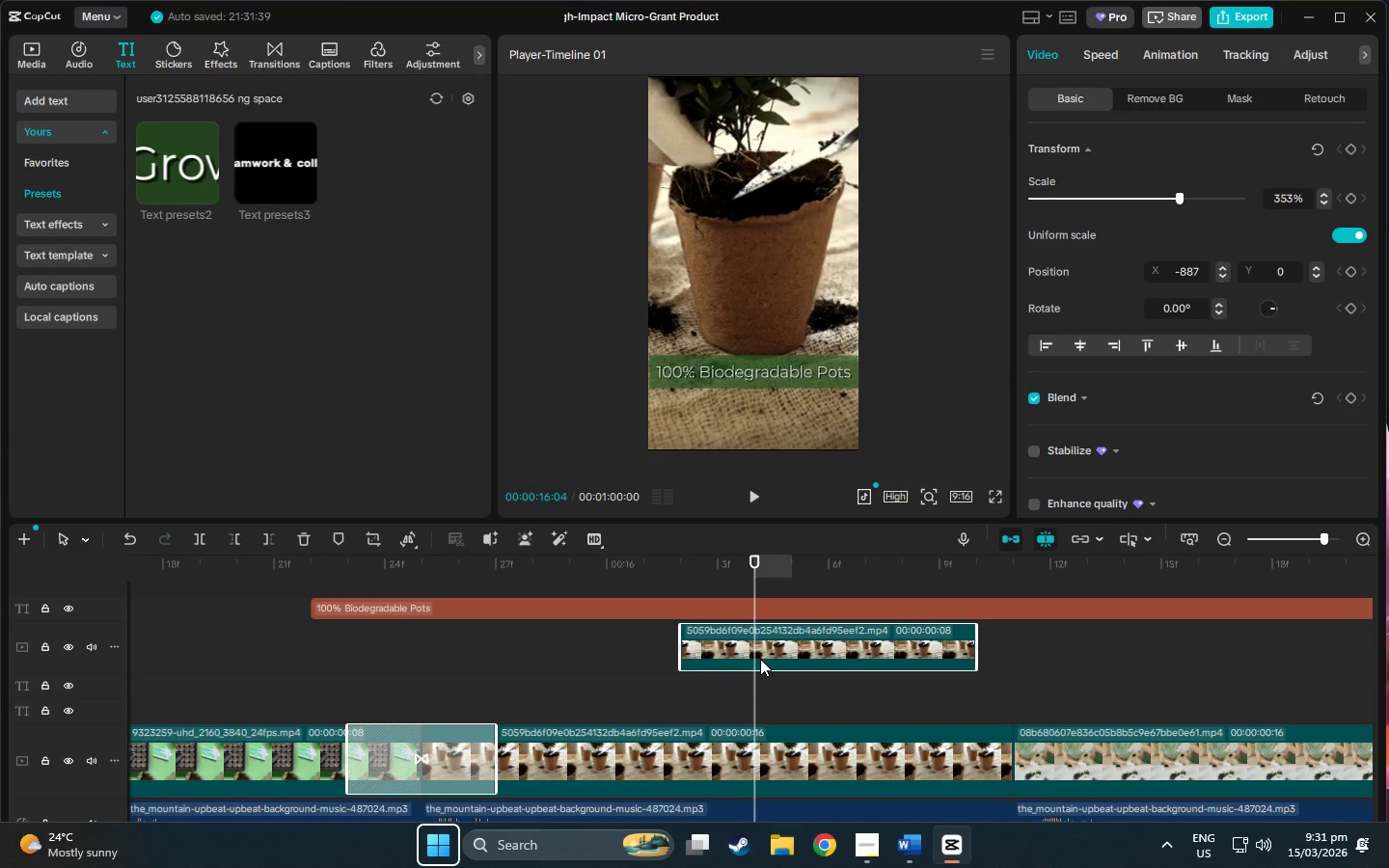 
hold_key(key=ControlLeft, duration=0.38)
 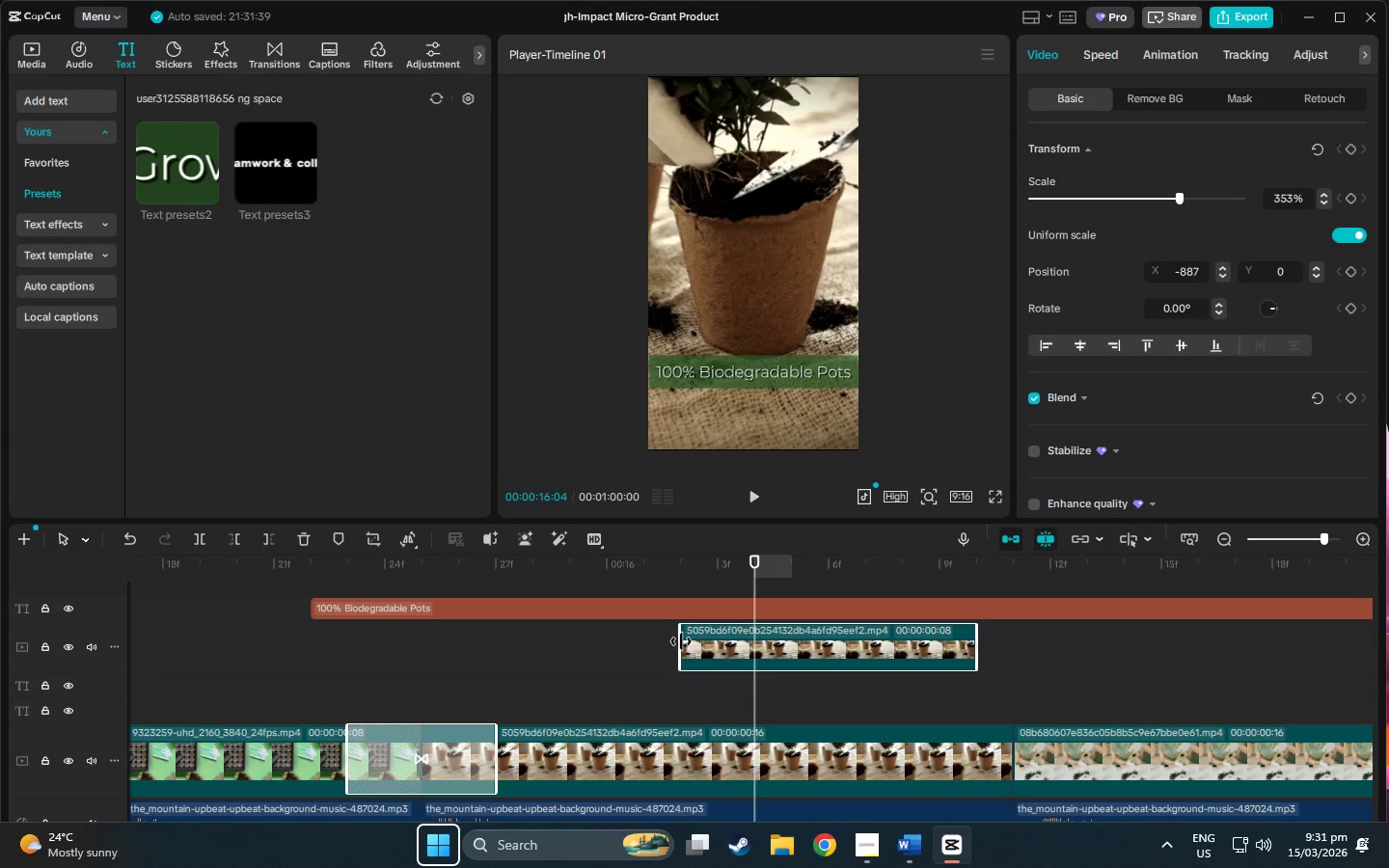 
left_click_drag(start_coordinate=[681, 641], to_coordinate=[442, 659])
 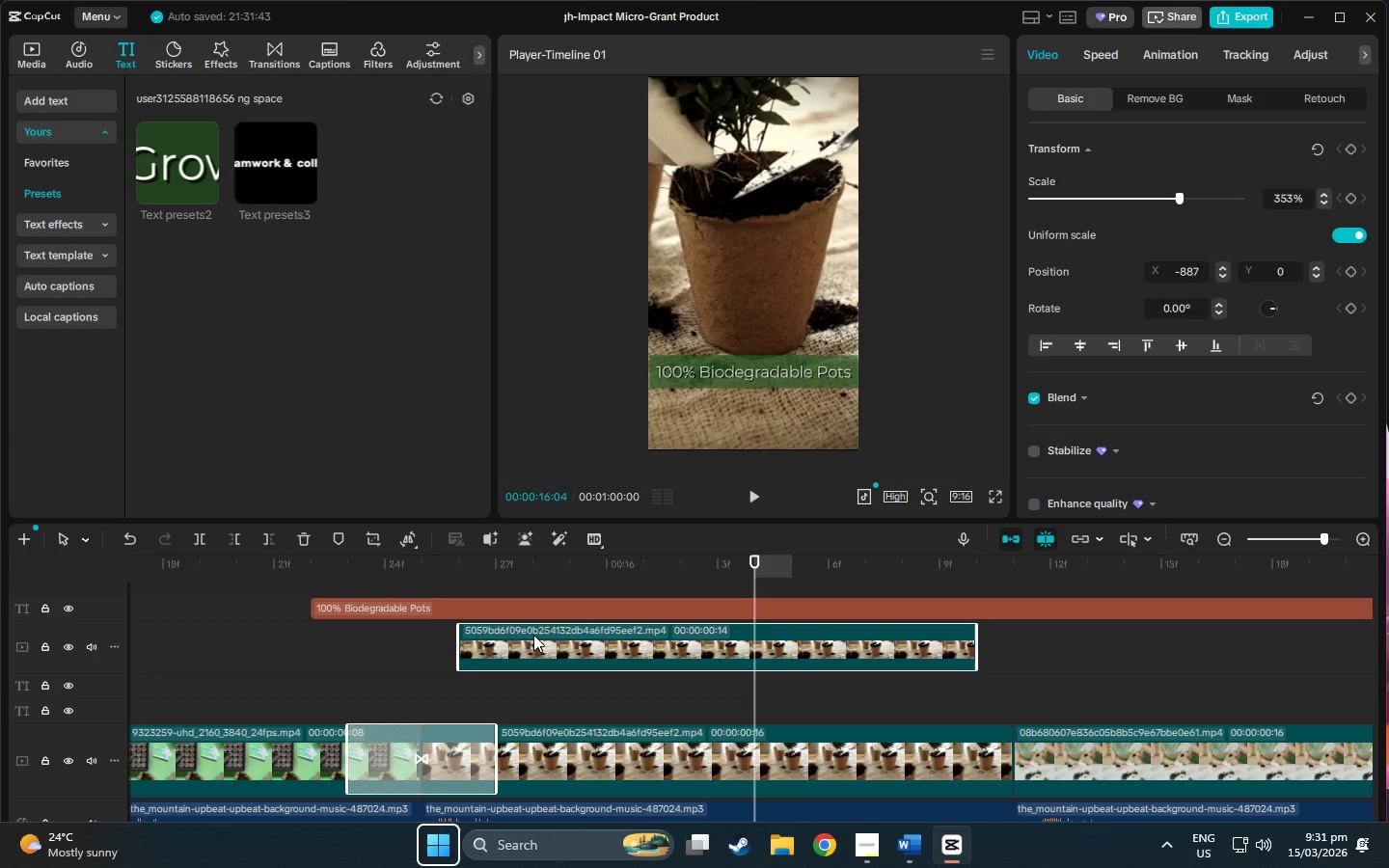 
left_click_drag(start_coordinate=[533, 635], to_coordinate=[501, 637])
 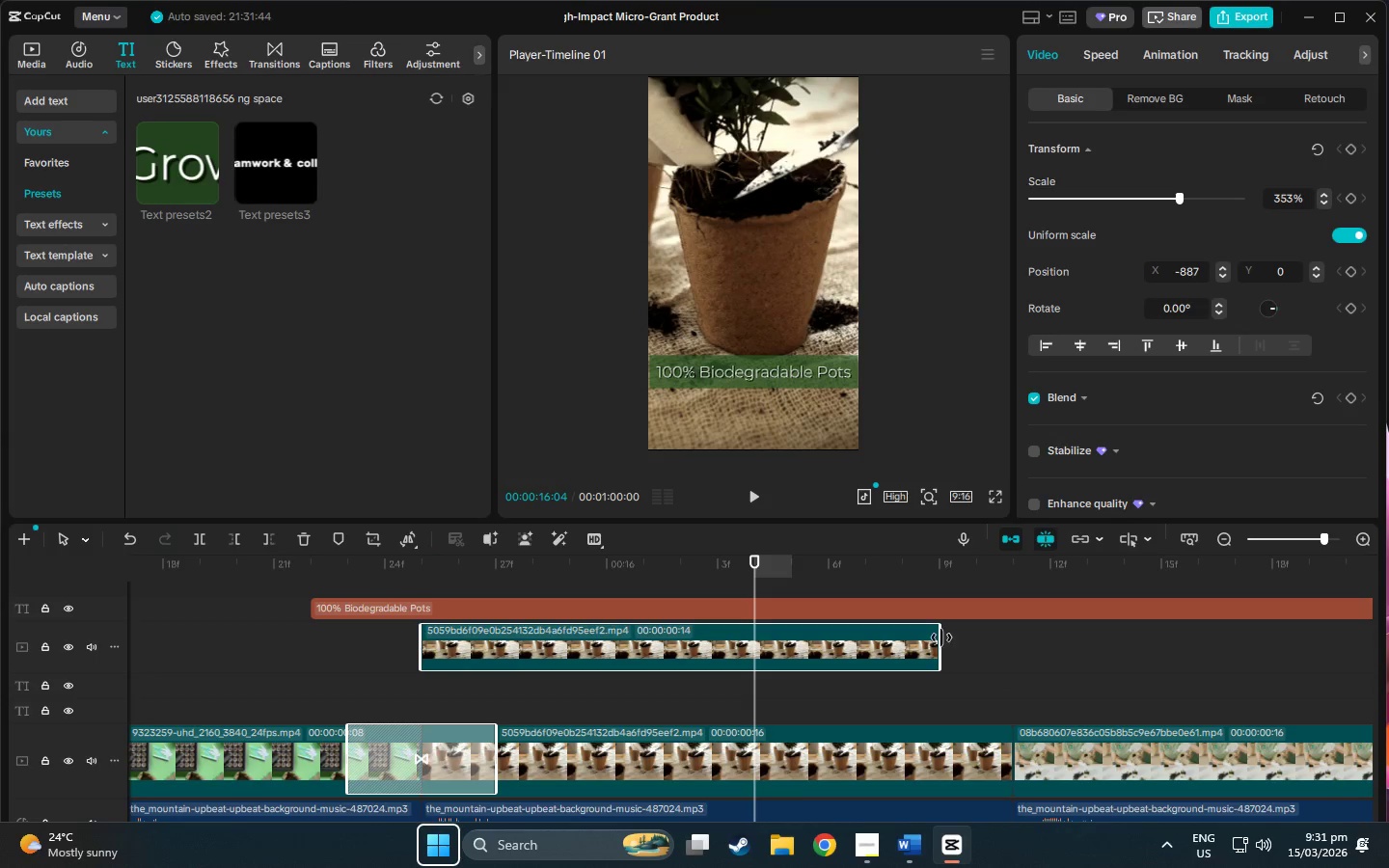 
left_click_drag(start_coordinate=[941, 637], to_coordinate=[1002, 644])
 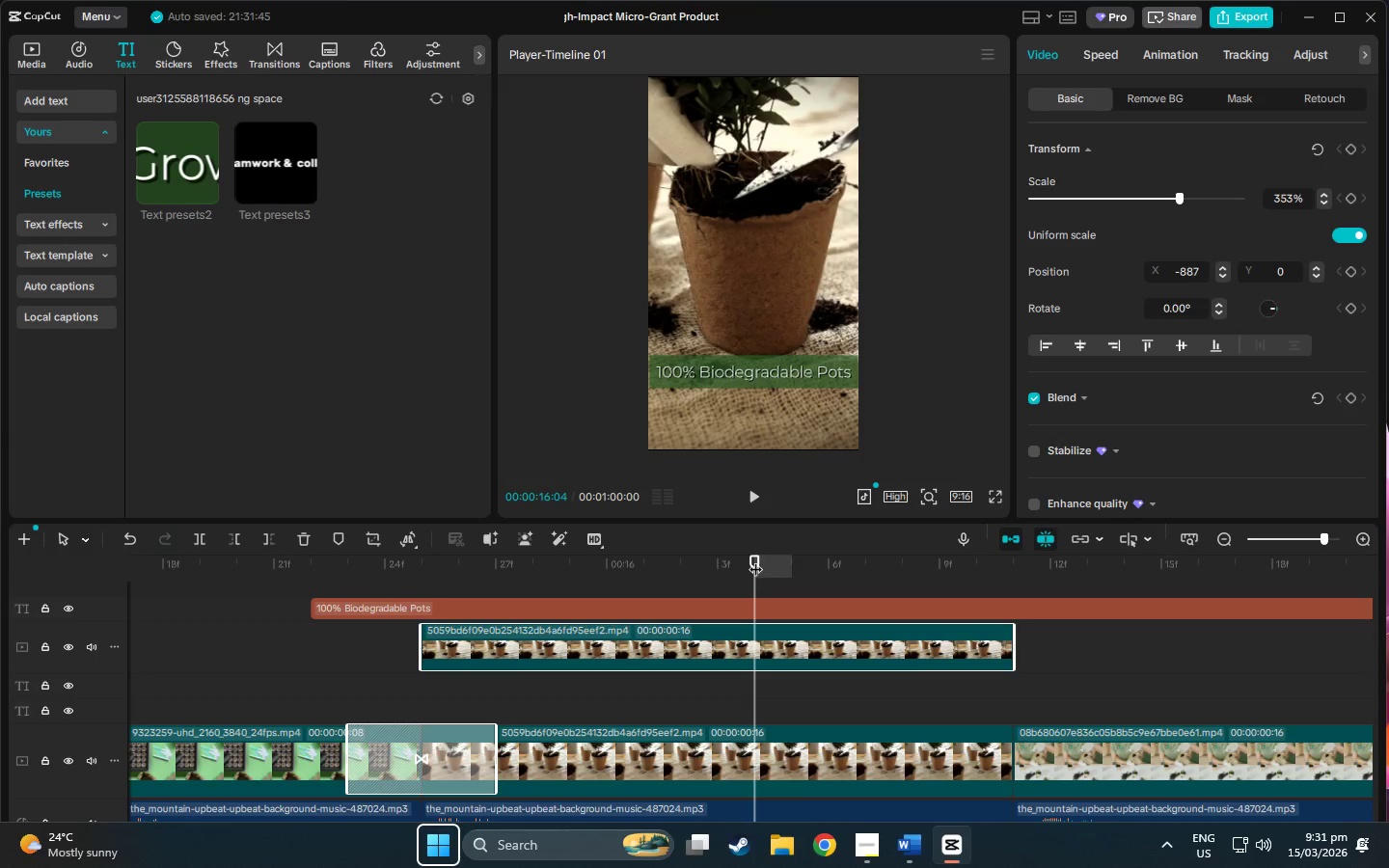 
left_click_drag(start_coordinate=[752, 559], to_coordinate=[423, 566])
 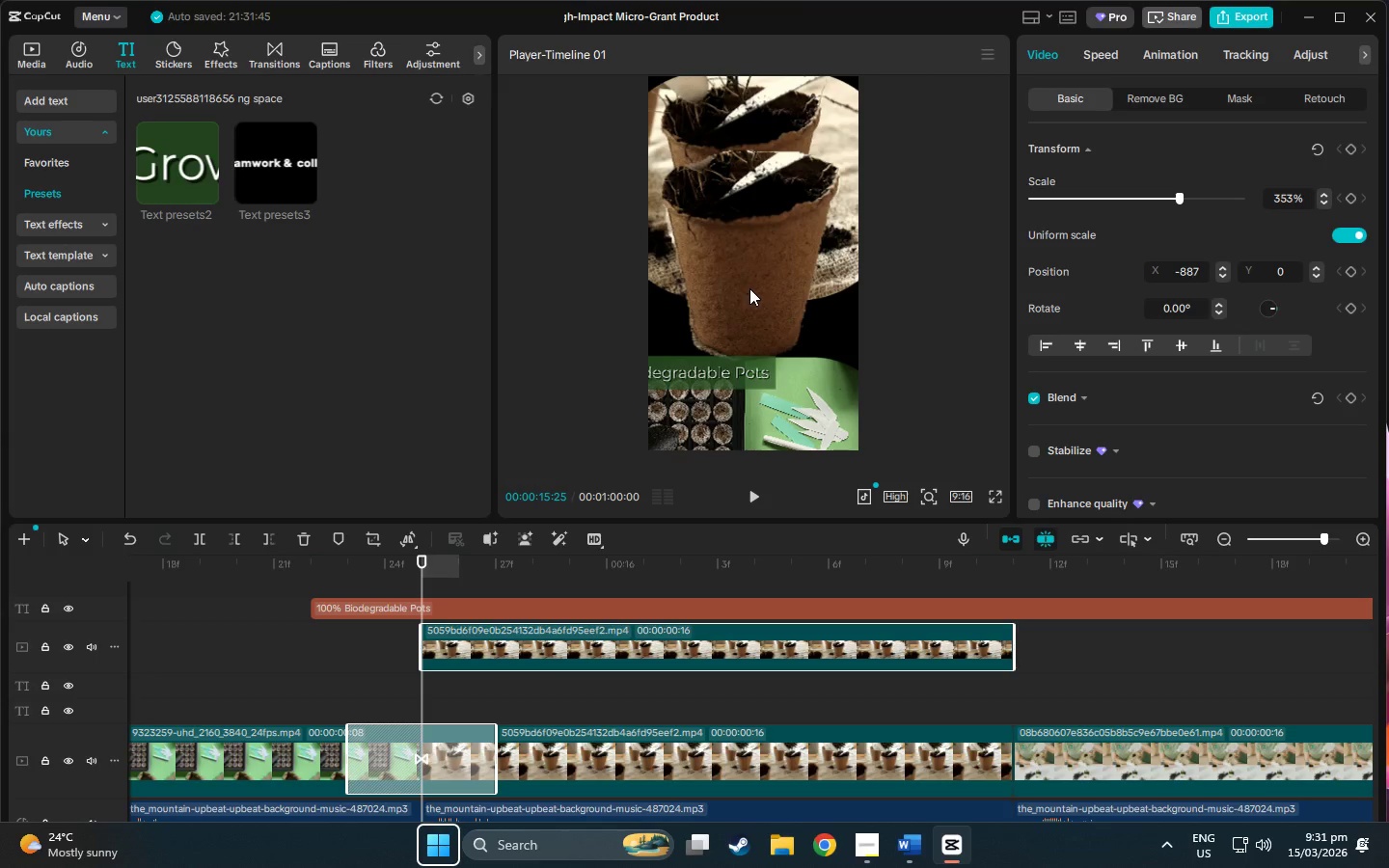 
left_click_drag(start_coordinate=[749, 288], to_coordinate=[742, 220])
 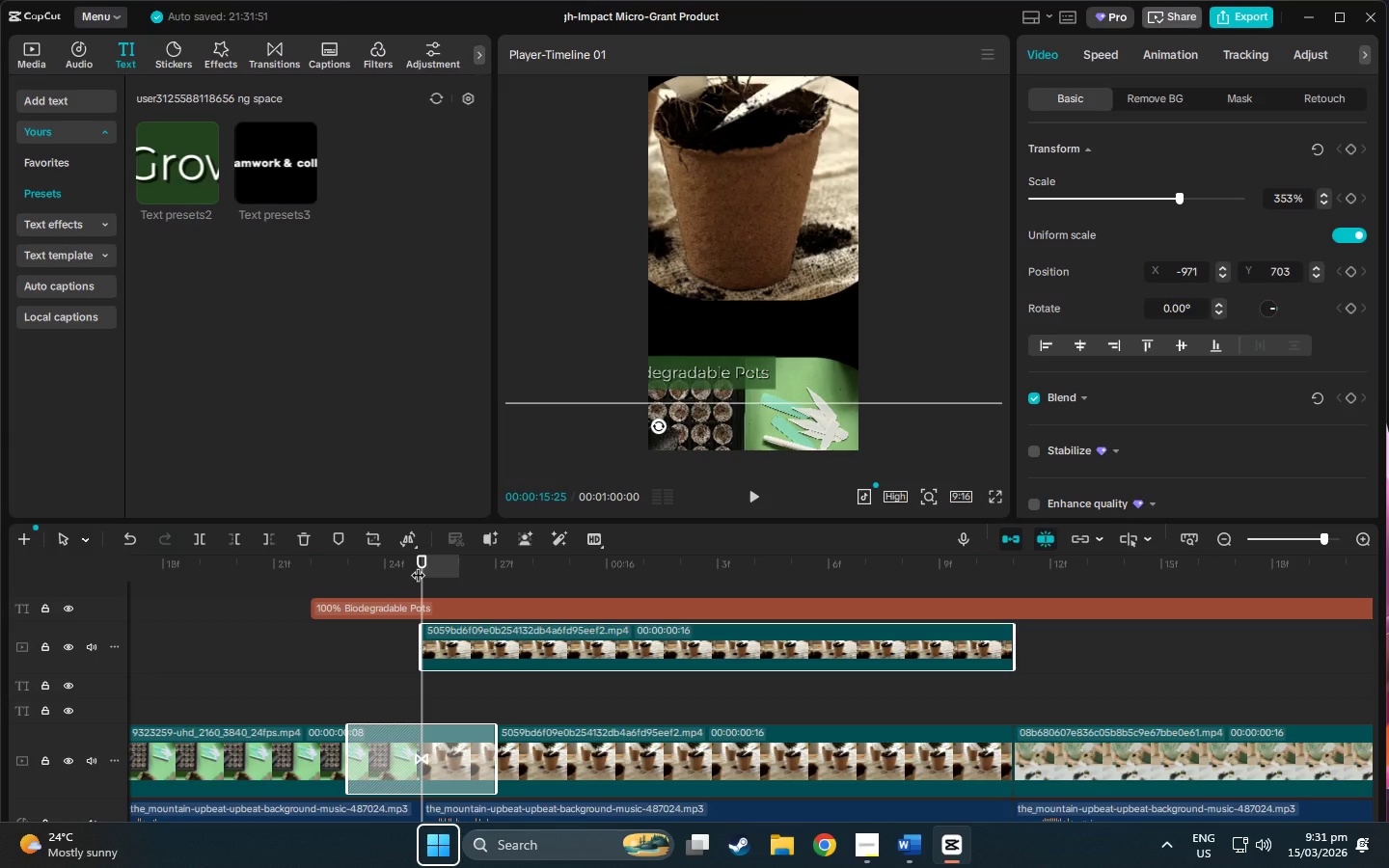 
left_click_drag(start_coordinate=[418, 565], to_coordinate=[460, 568])
 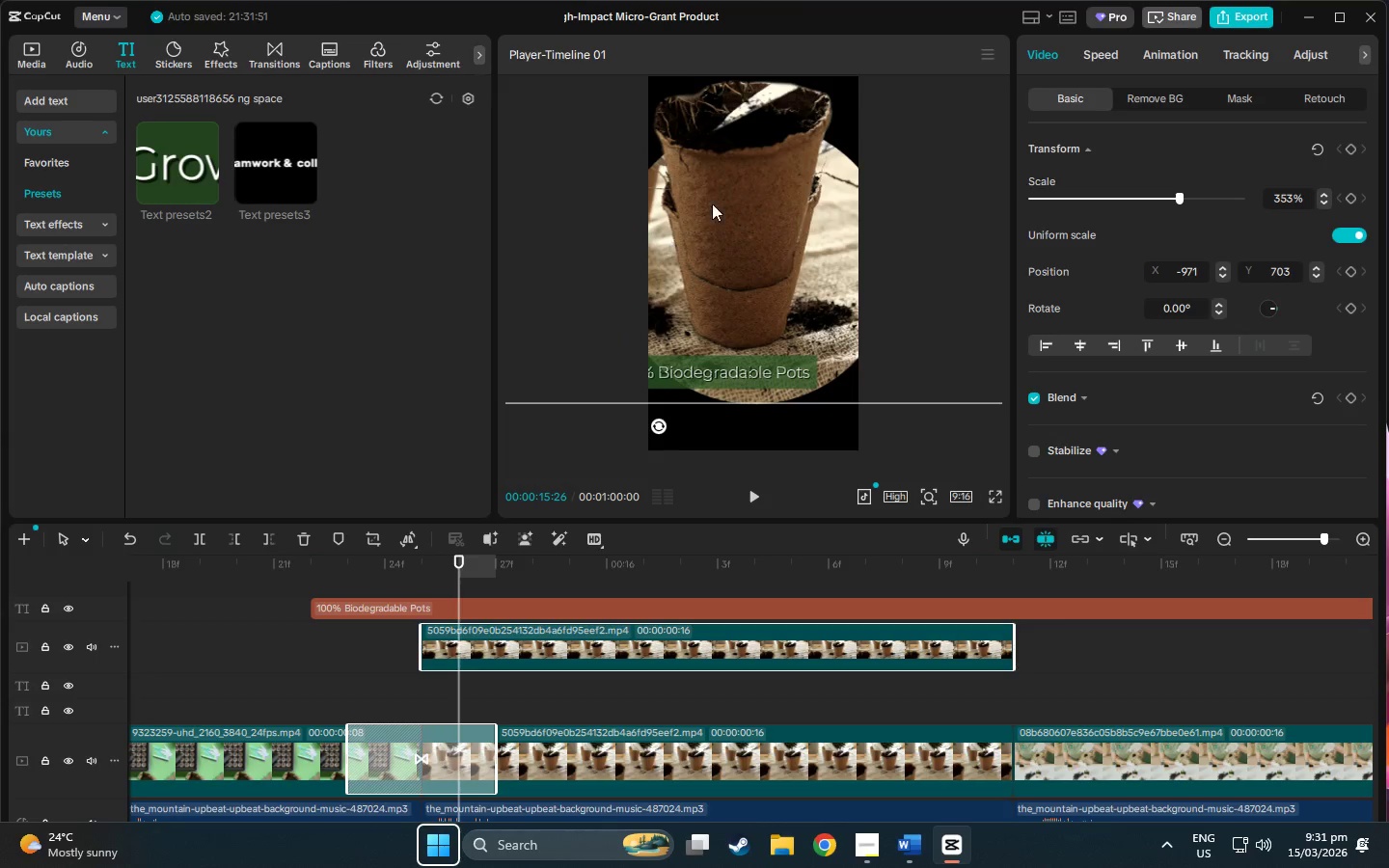 
left_click_drag(start_coordinate=[717, 203], to_coordinate=[715, 269])
 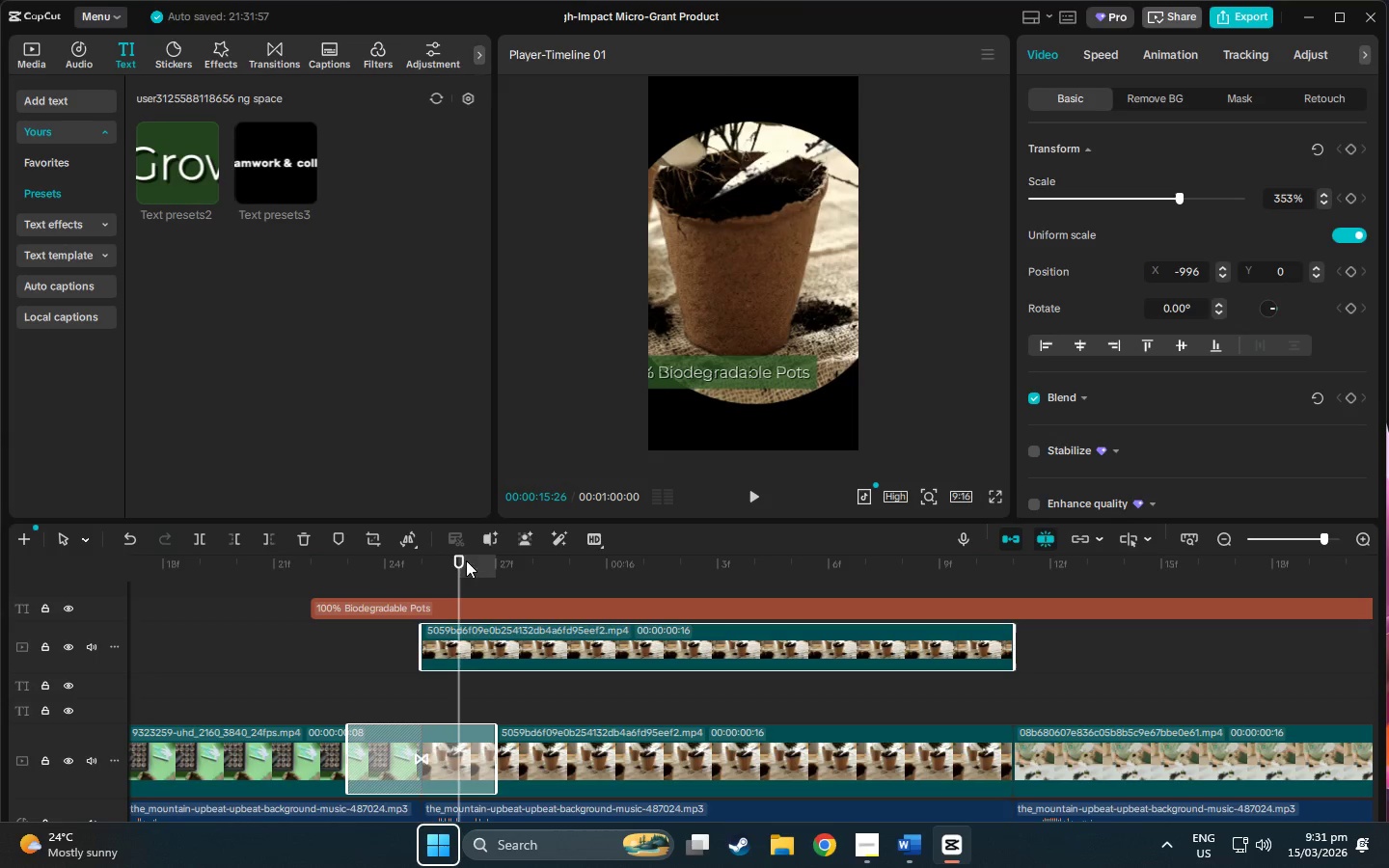 
left_click_drag(start_coordinate=[459, 560], to_coordinate=[298, 583])
 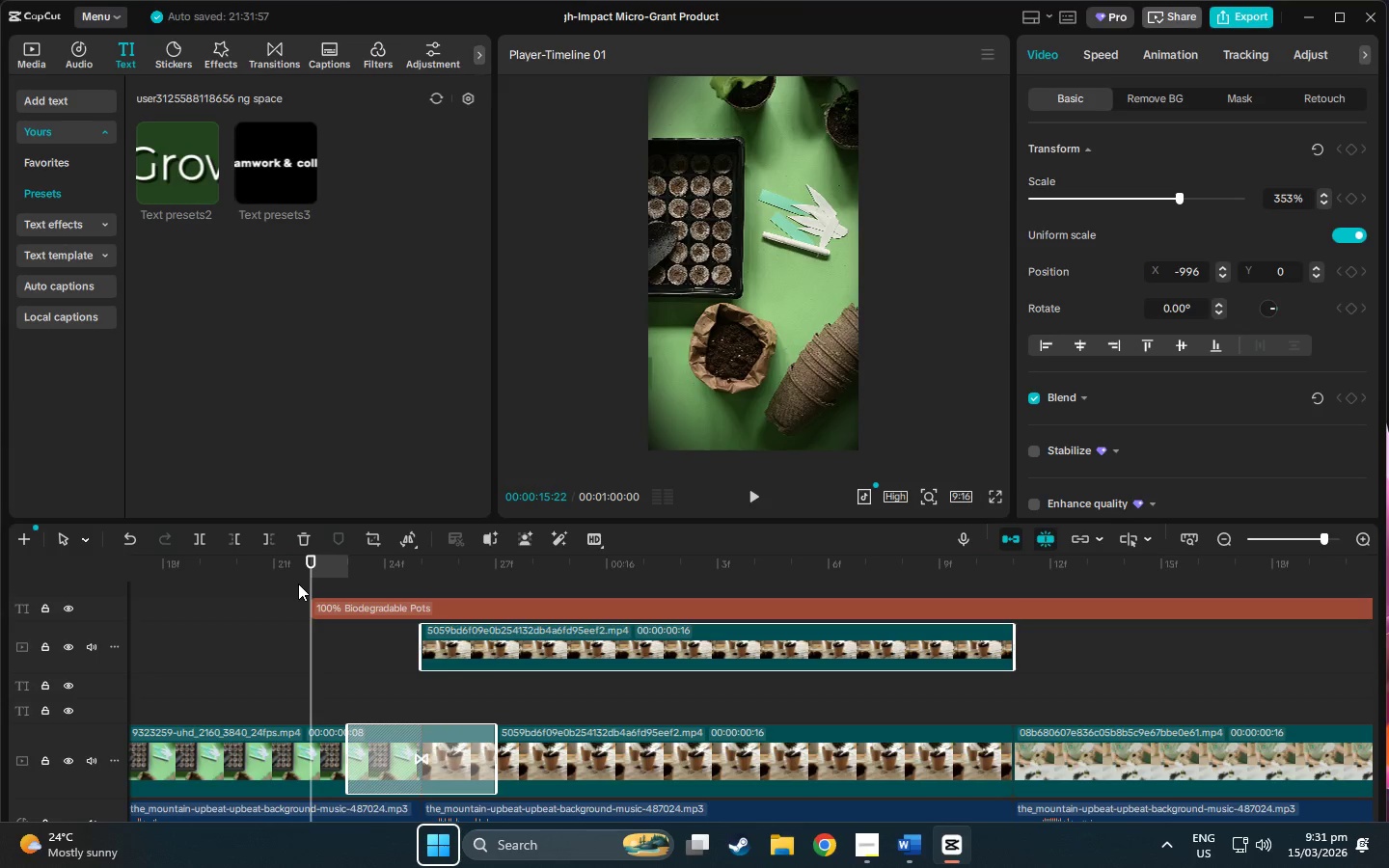 
key(Space)
 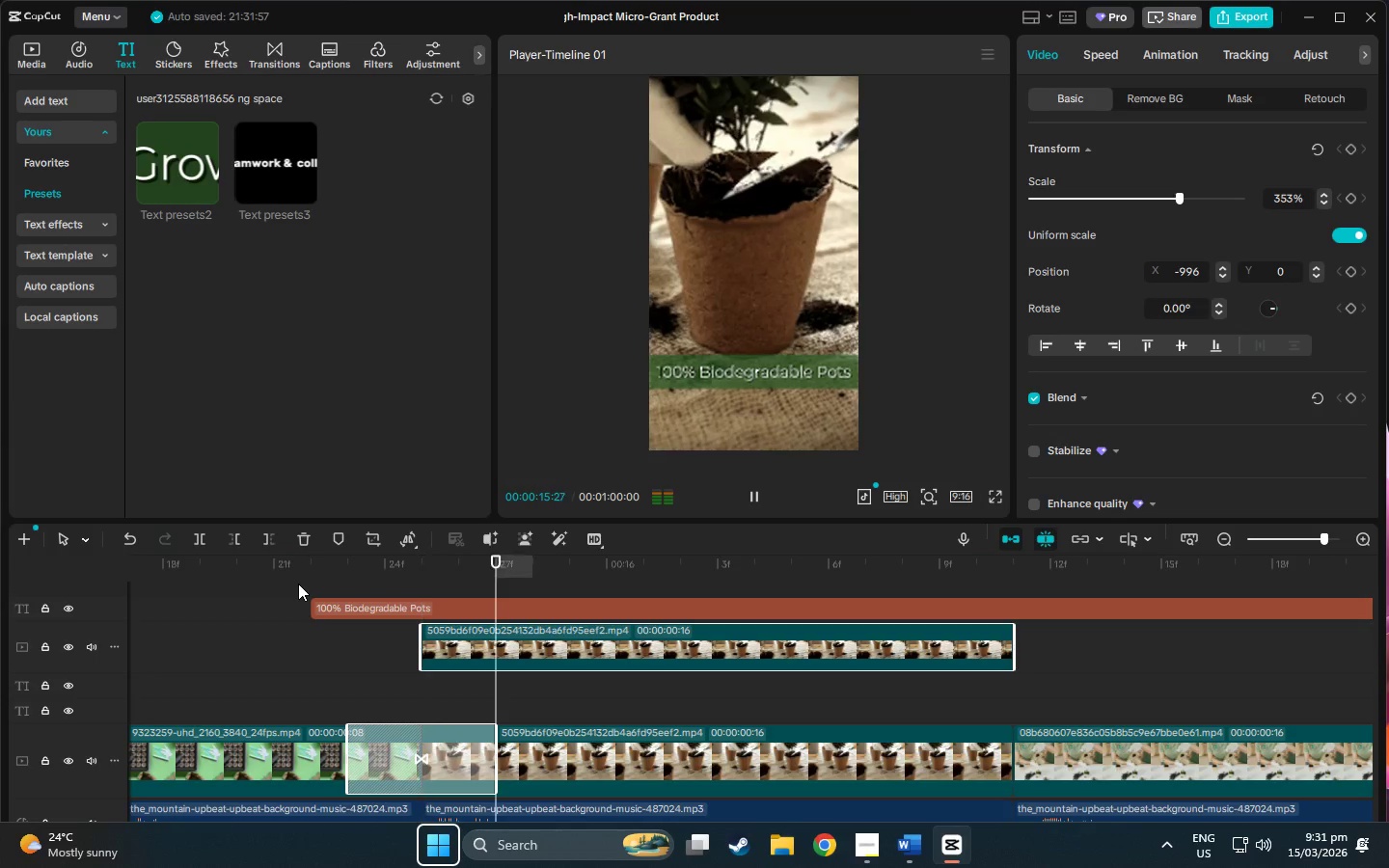 
key(Space)
 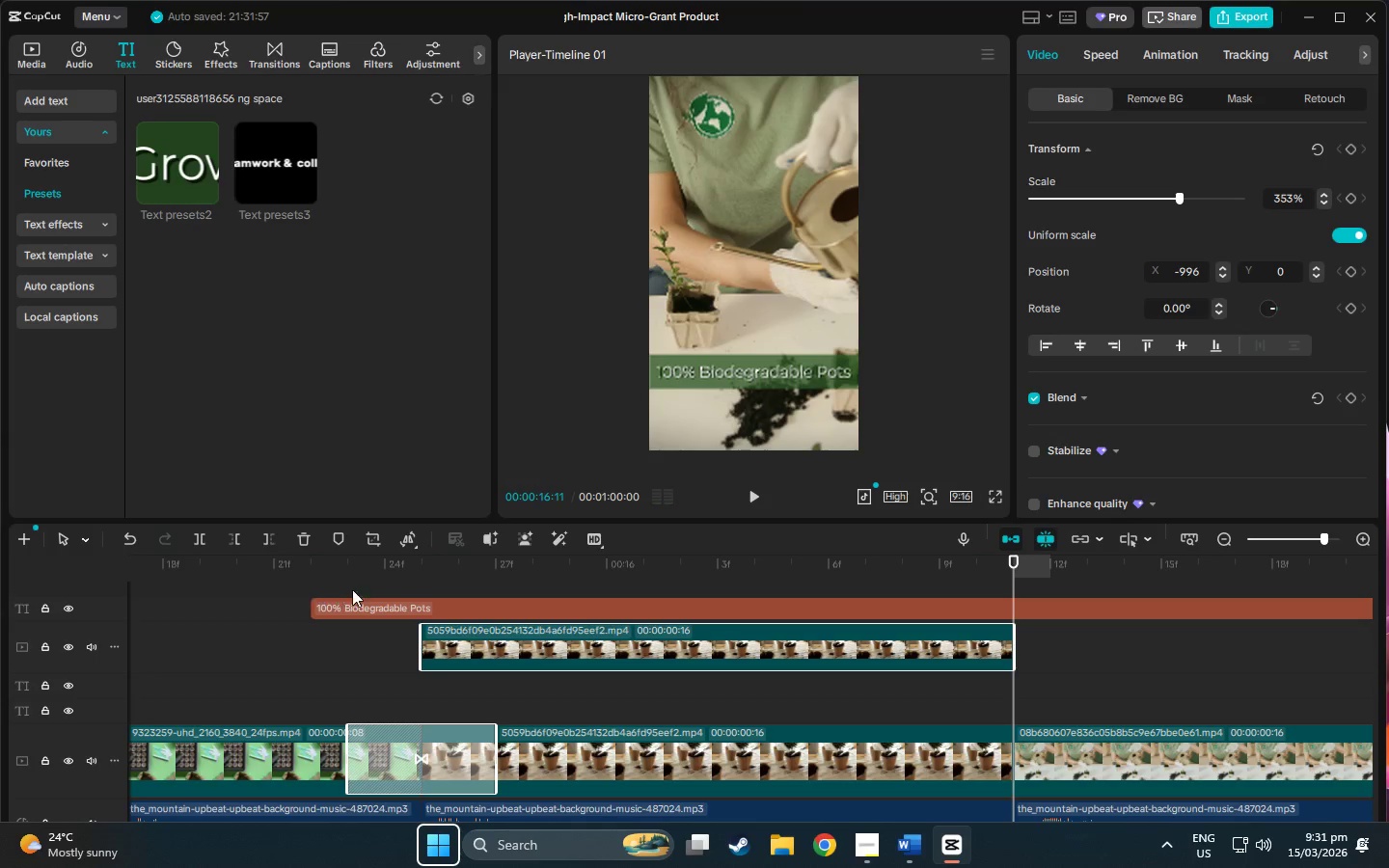 
left_click([406, 580])
 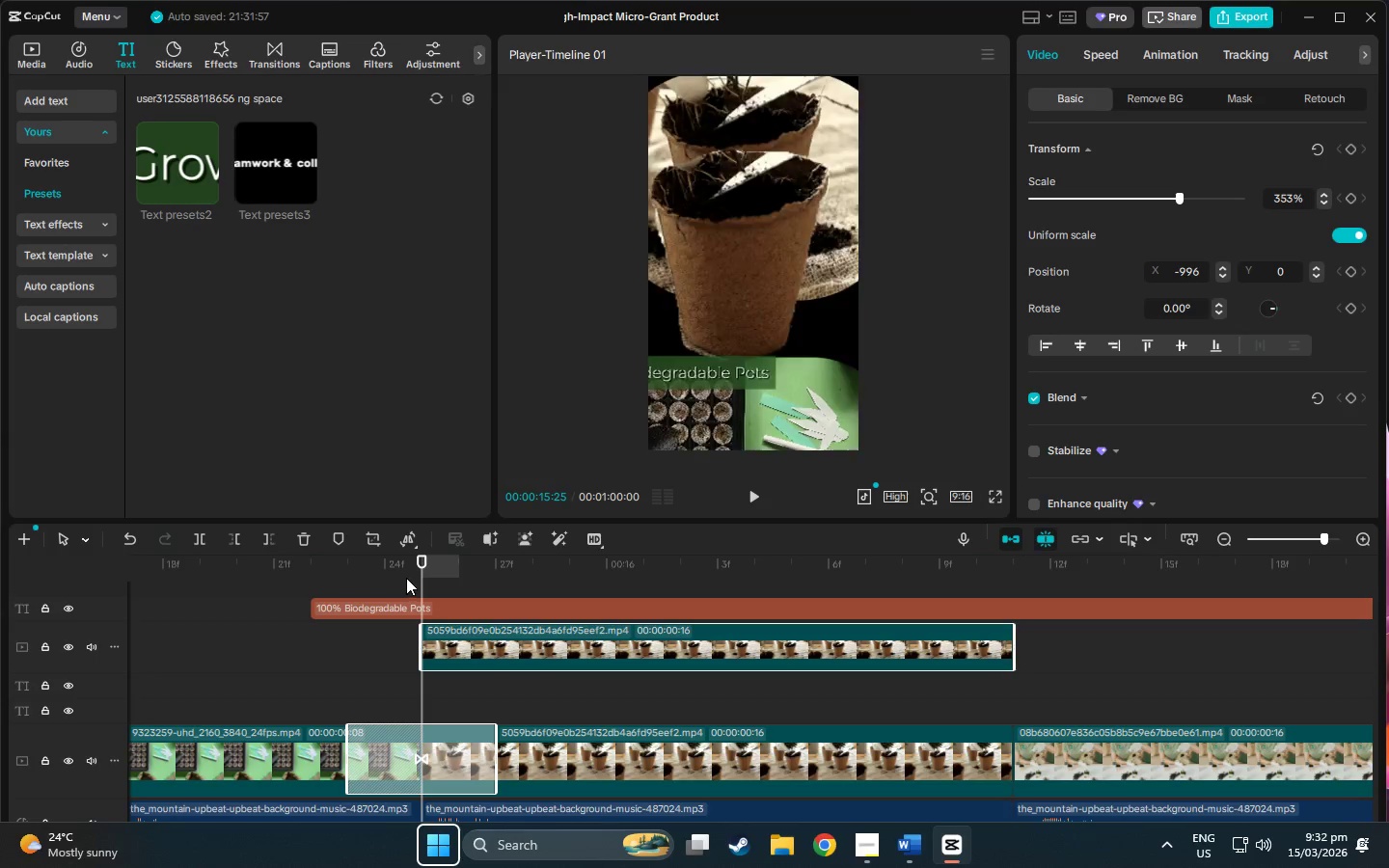 
key(Space)
 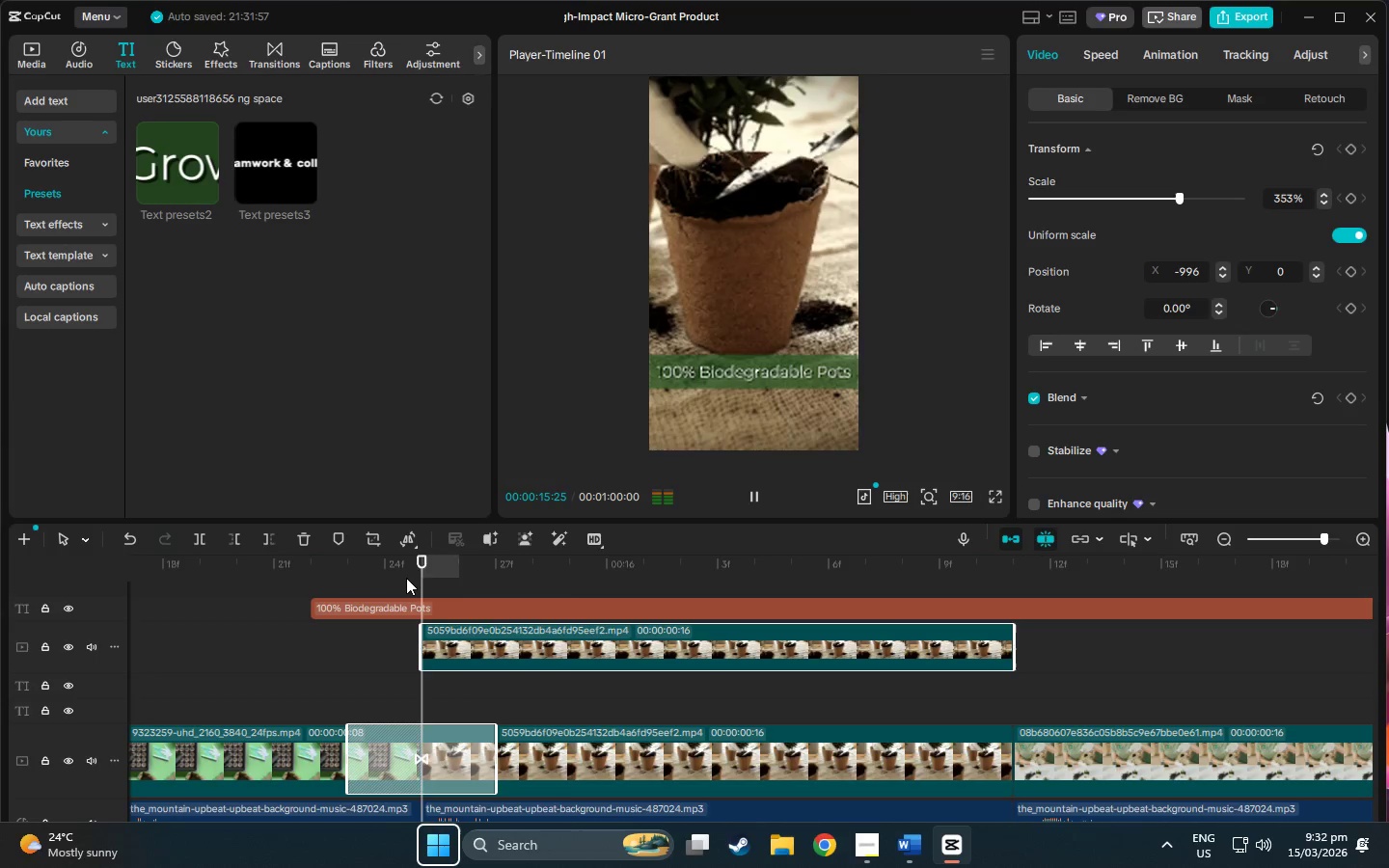 
key(Space)
 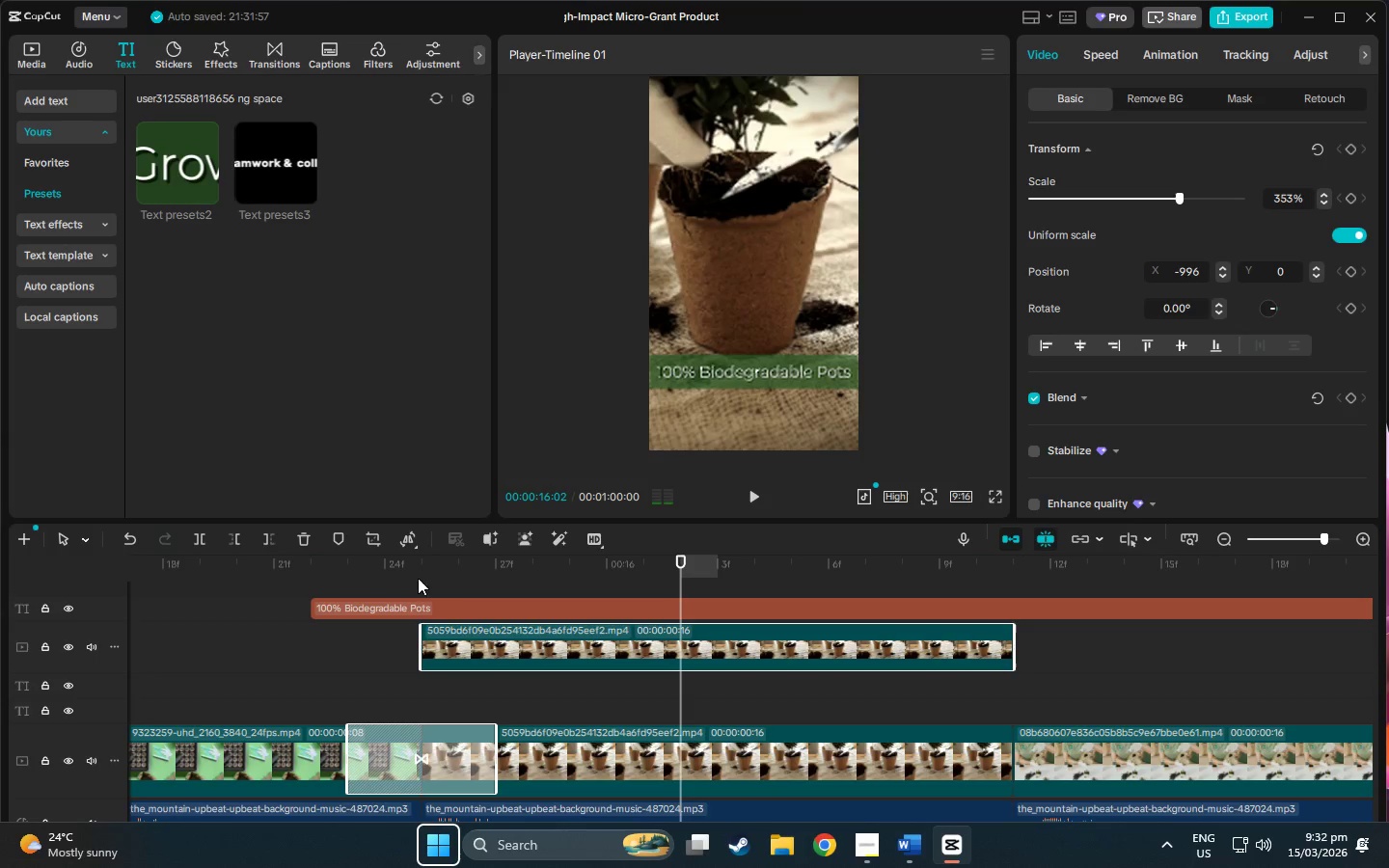 
left_click_drag(start_coordinate=[449, 576], to_coordinate=[501, 566])
 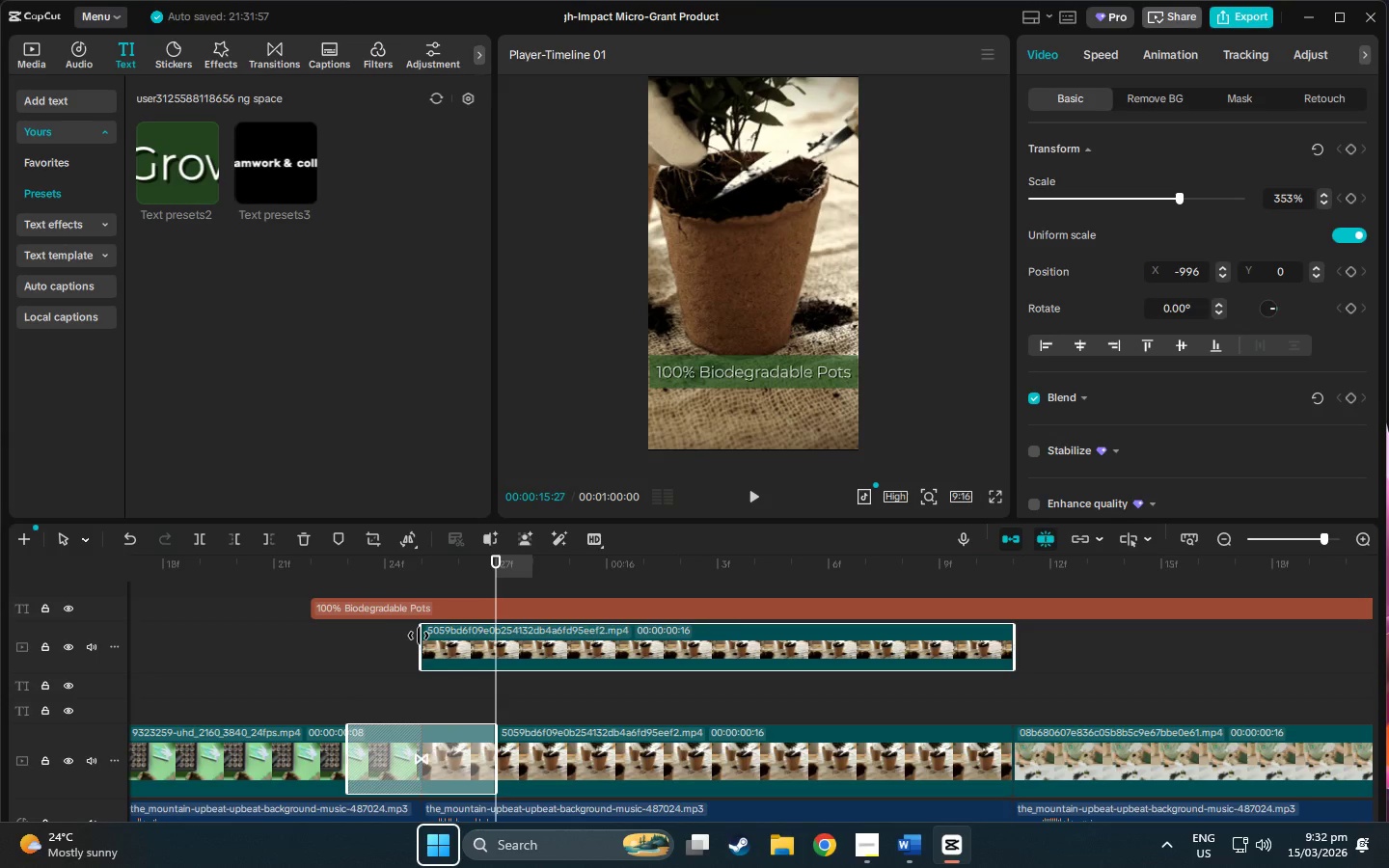 
left_click_drag(start_coordinate=[420, 636], to_coordinate=[492, 637])
 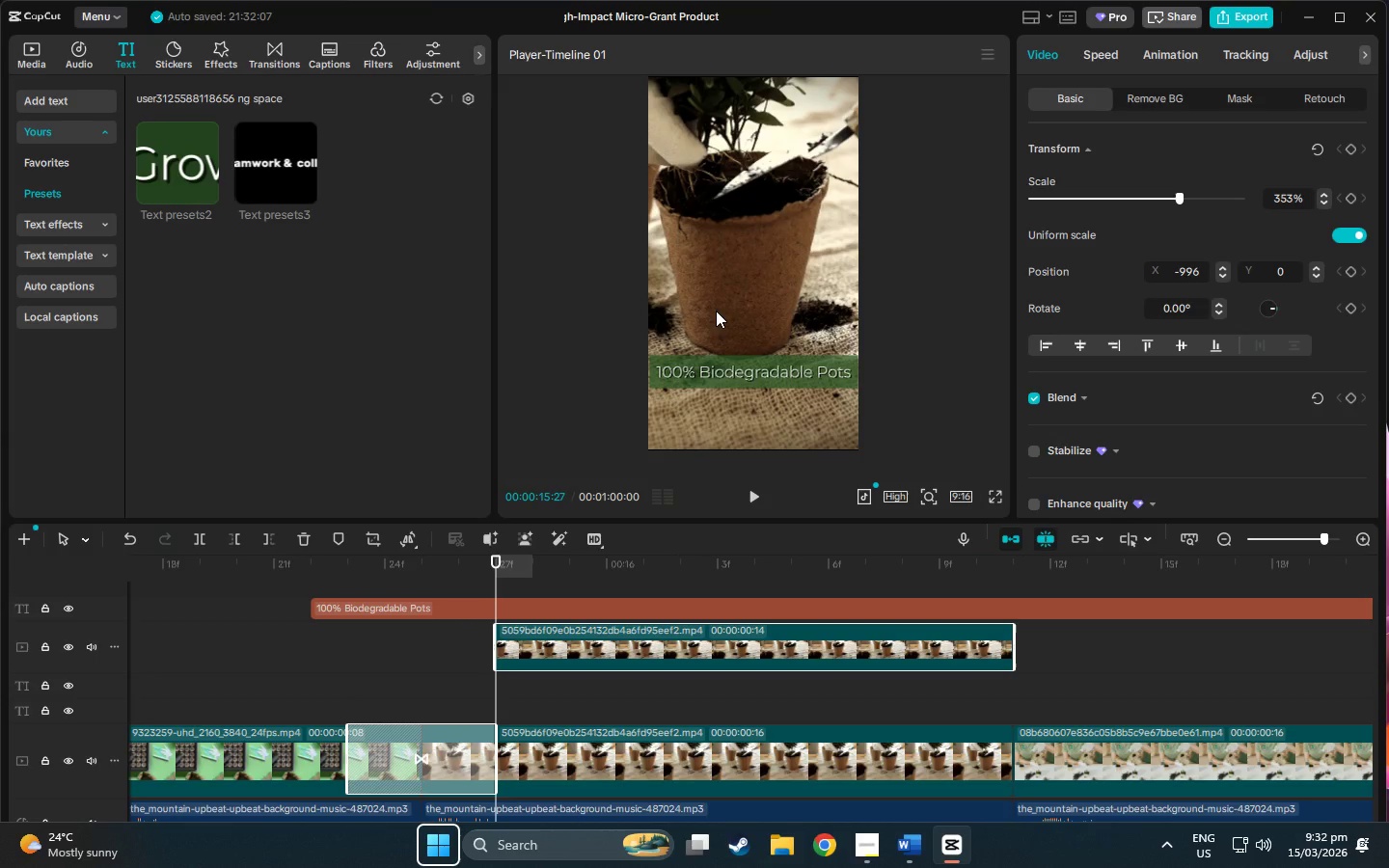 
left_click_drag(start_coordinate=[716, 311], to_coordinate=[721, 317])
 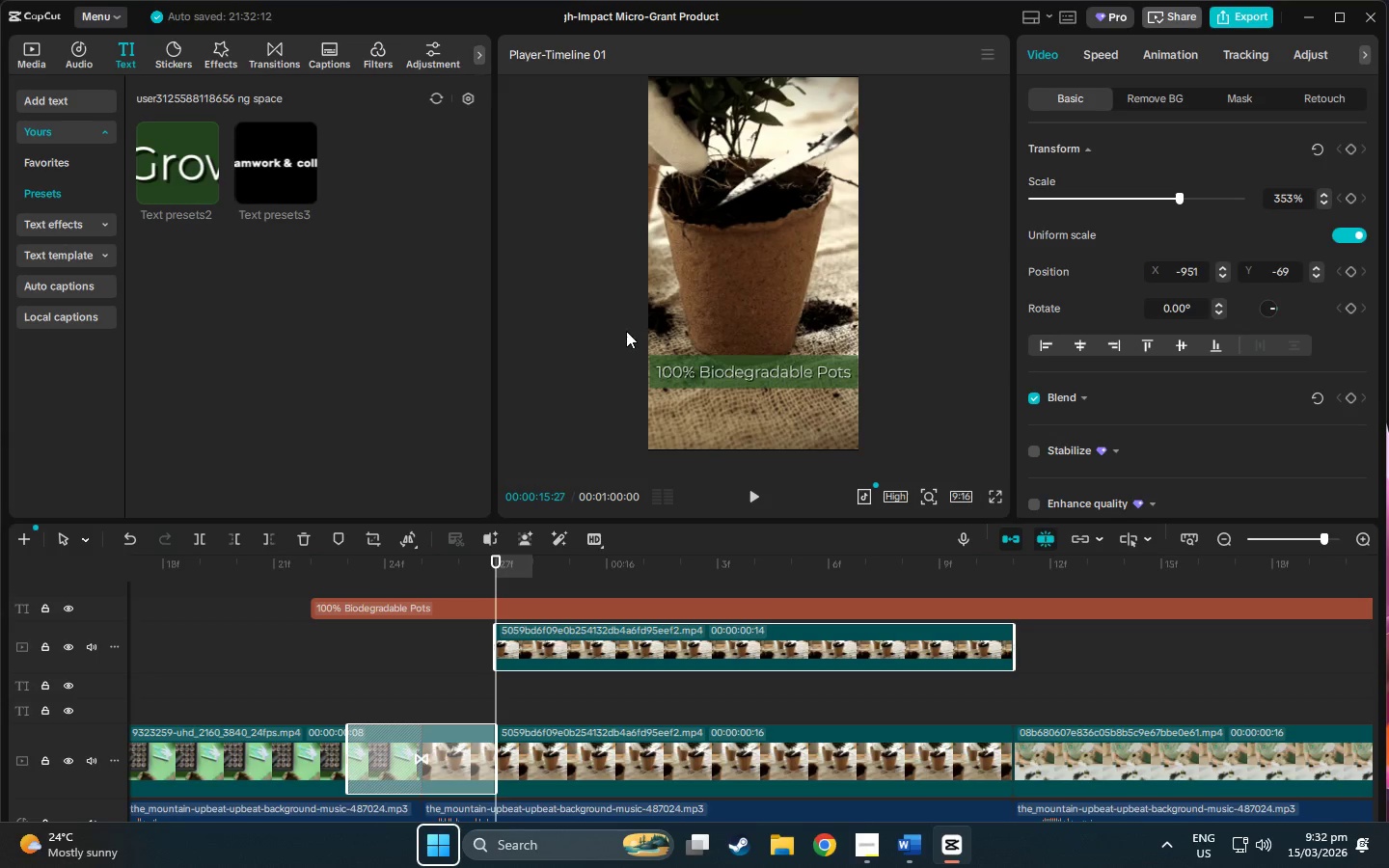 
left_click([640, 310])
 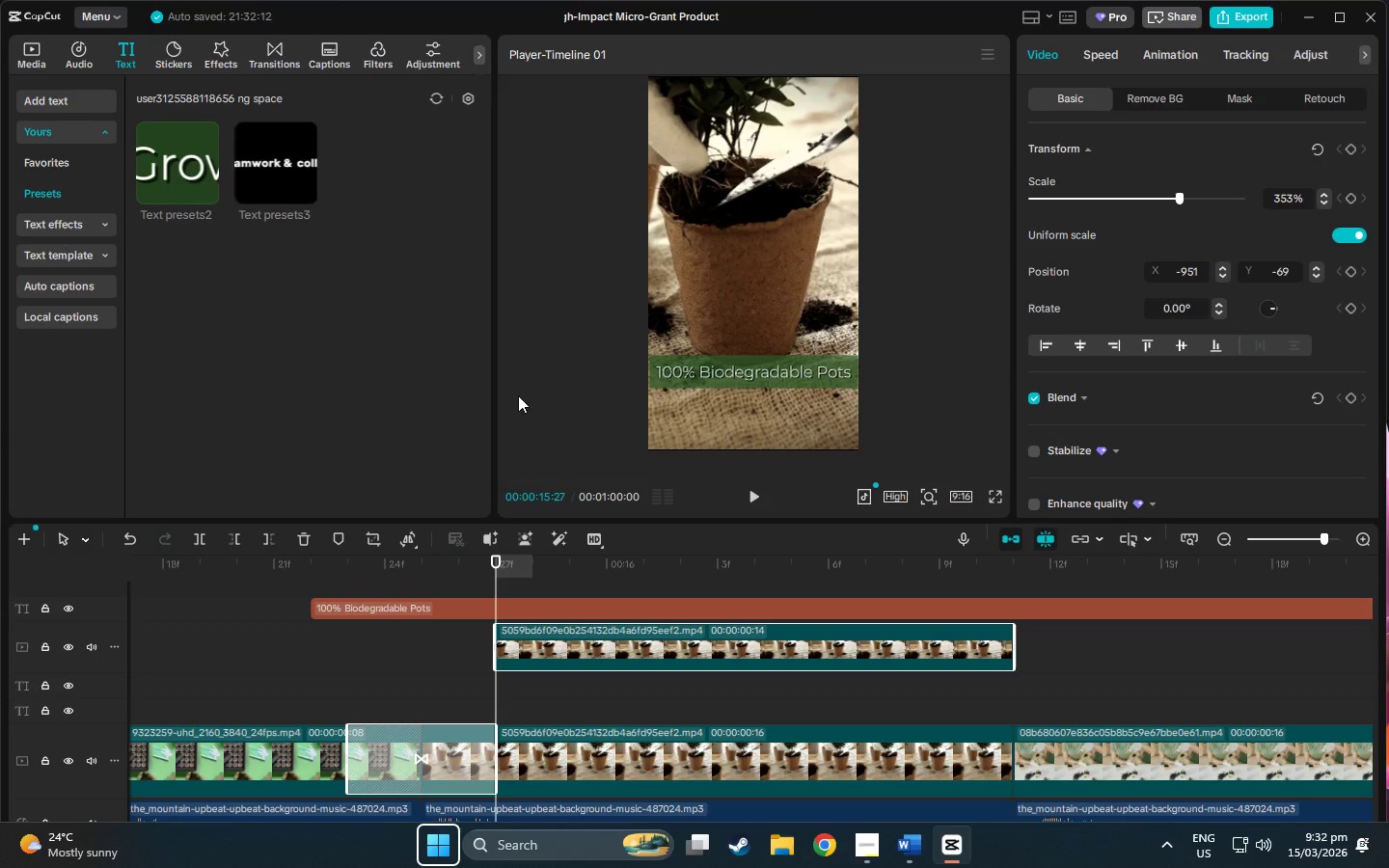 
left_click([531, 343])
 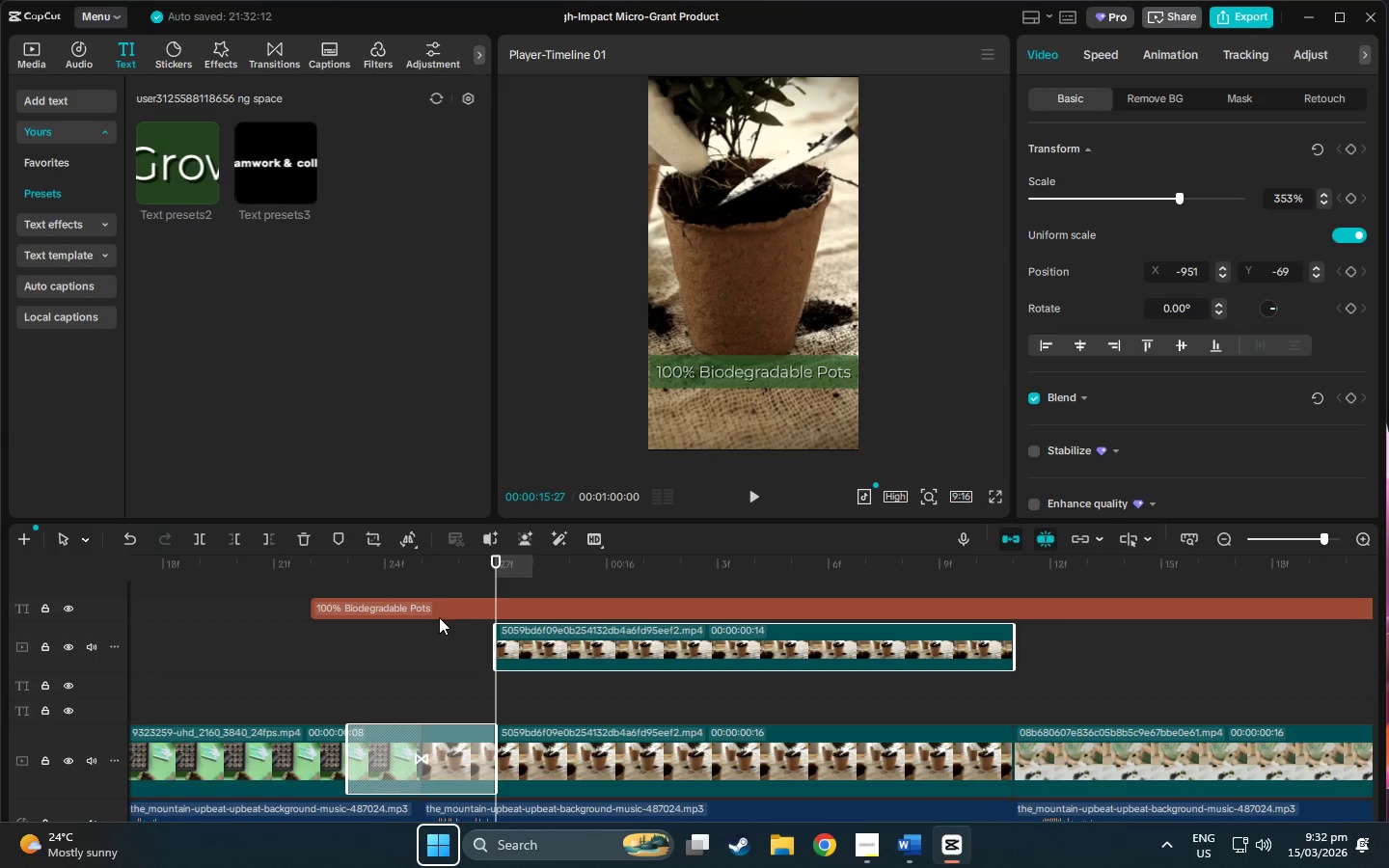 
left_click([441, 583])
 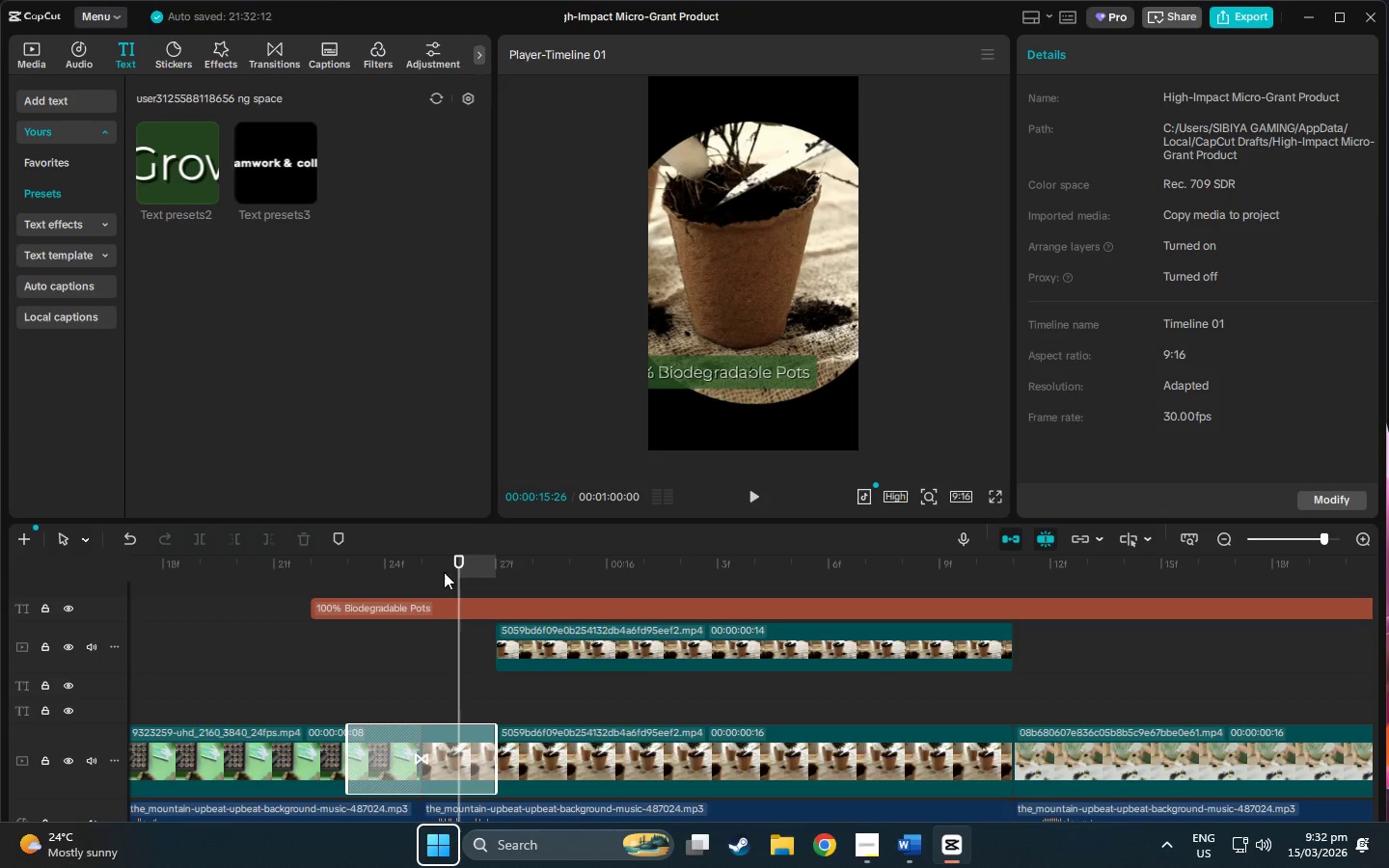 
left_click_drag(start_coordinate=[466, 568], to_coordinate=[557, 608])
 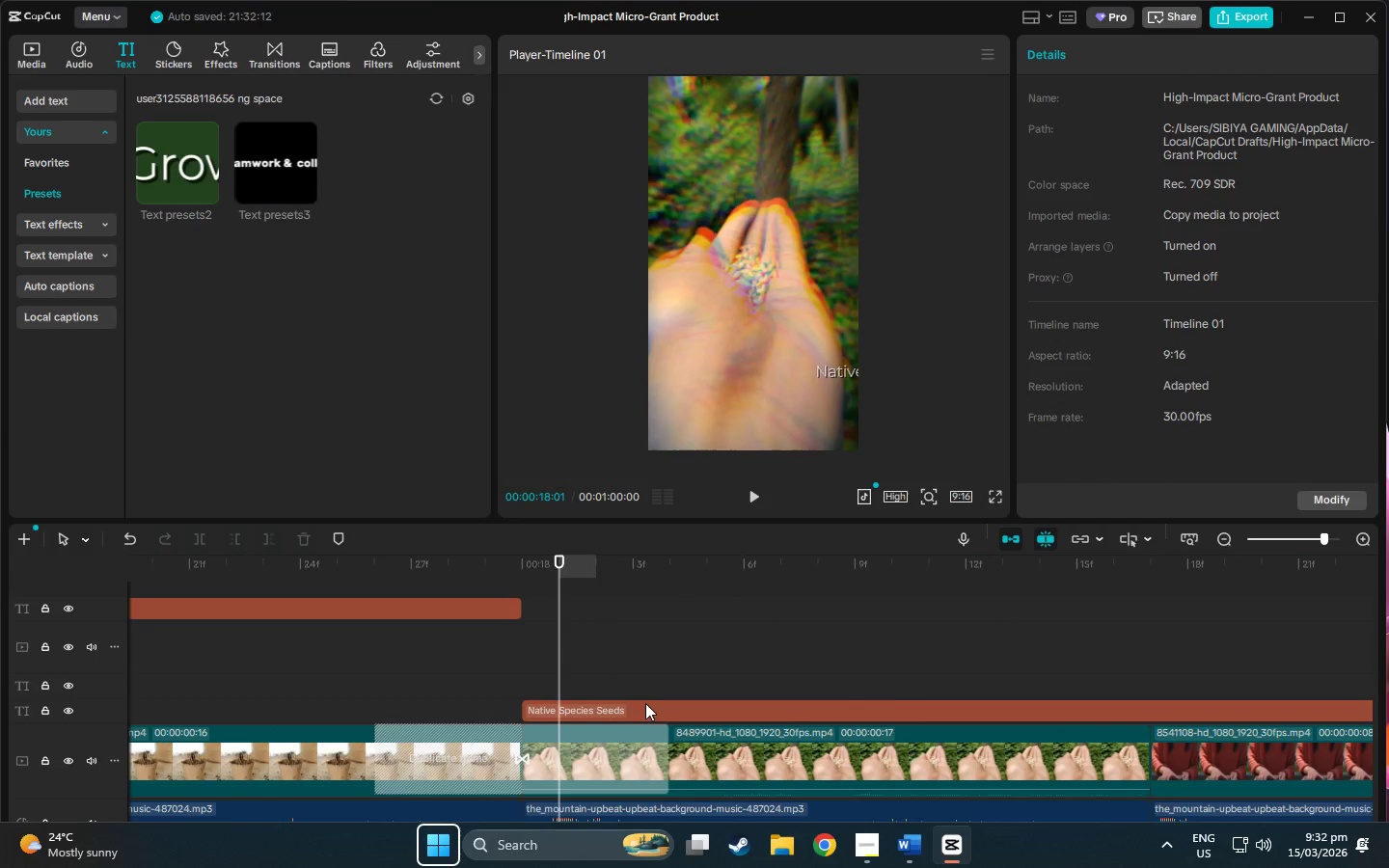 
left_click([645, 703])
 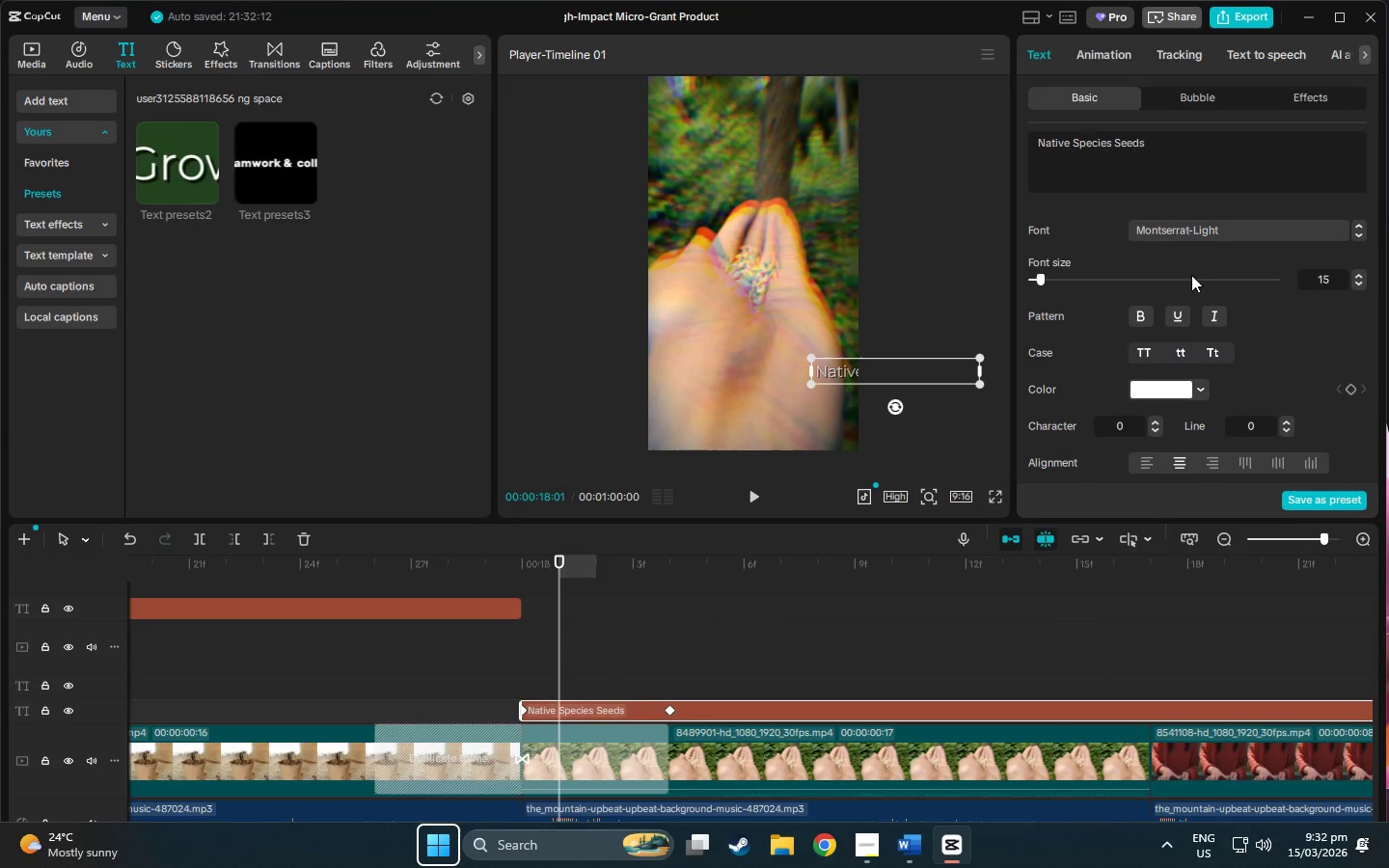 
scroll: coordinate [1362, 317], scroll_direction: down, amount: 35.0
 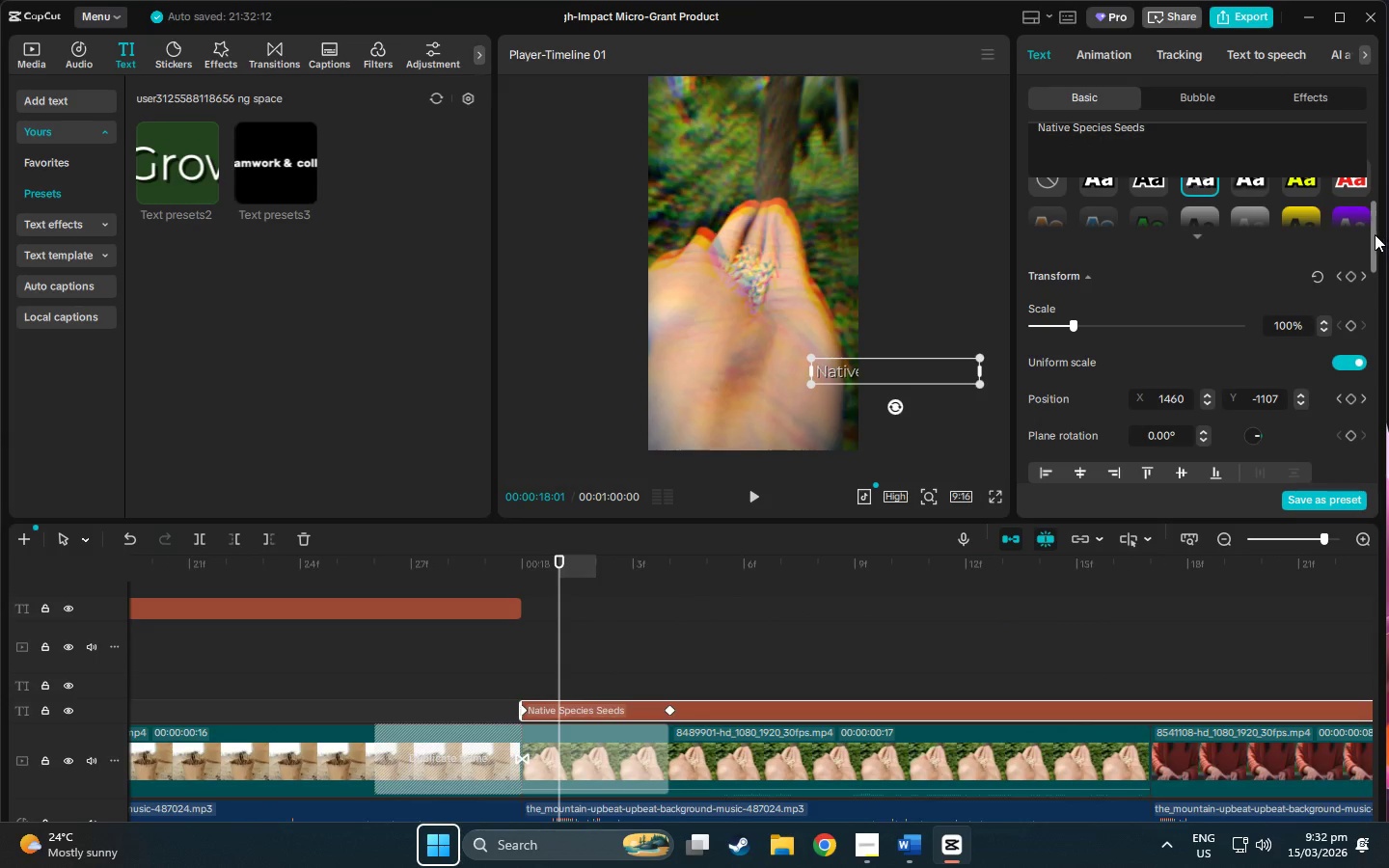 
left_click_drag(start_coordinate=[1375, 234], to_coordinate=[1386, 344])
 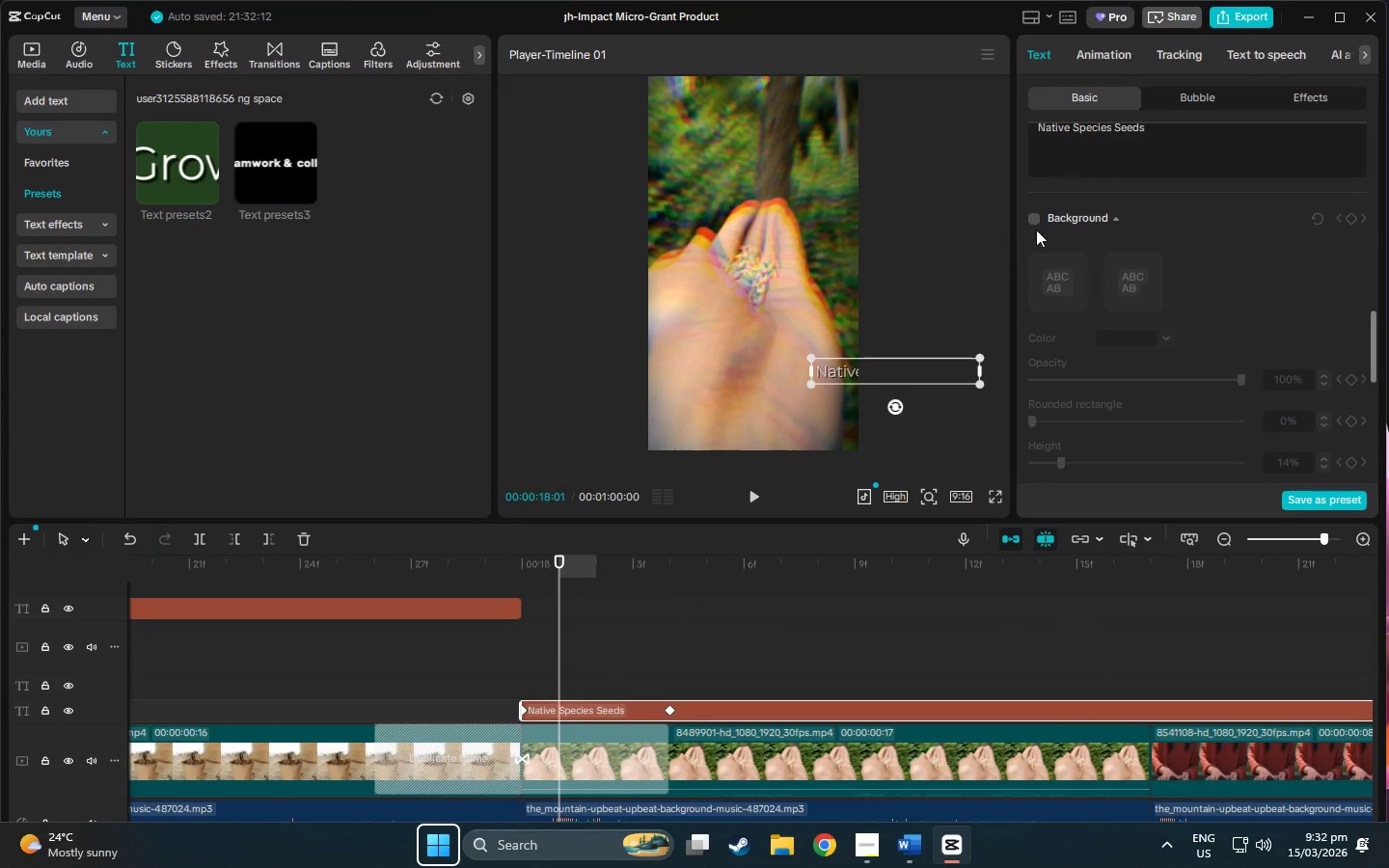 
left_click([1030, 219])
 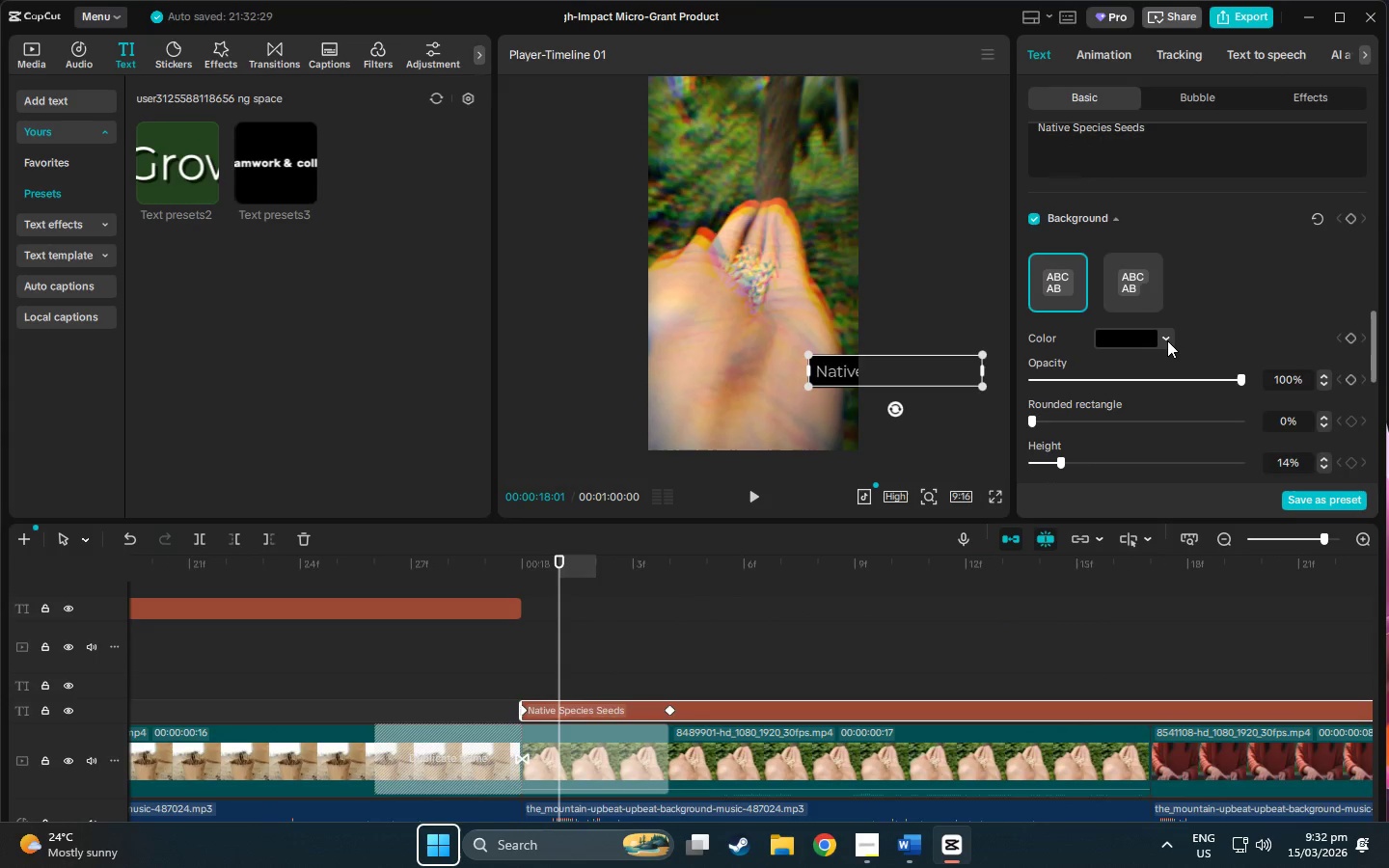 
left_click([1167, 339])
 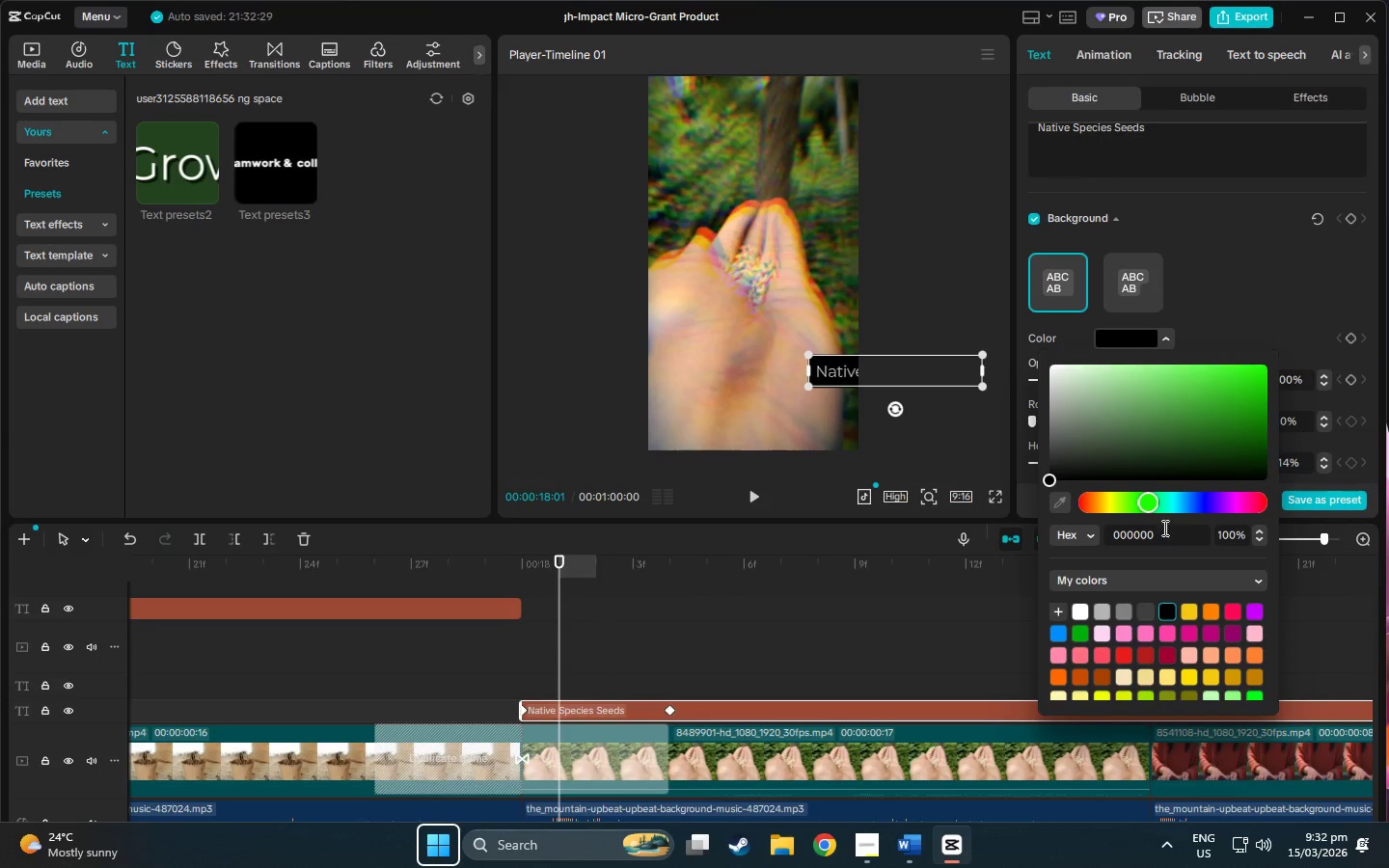 
double_click([1163, 528])
 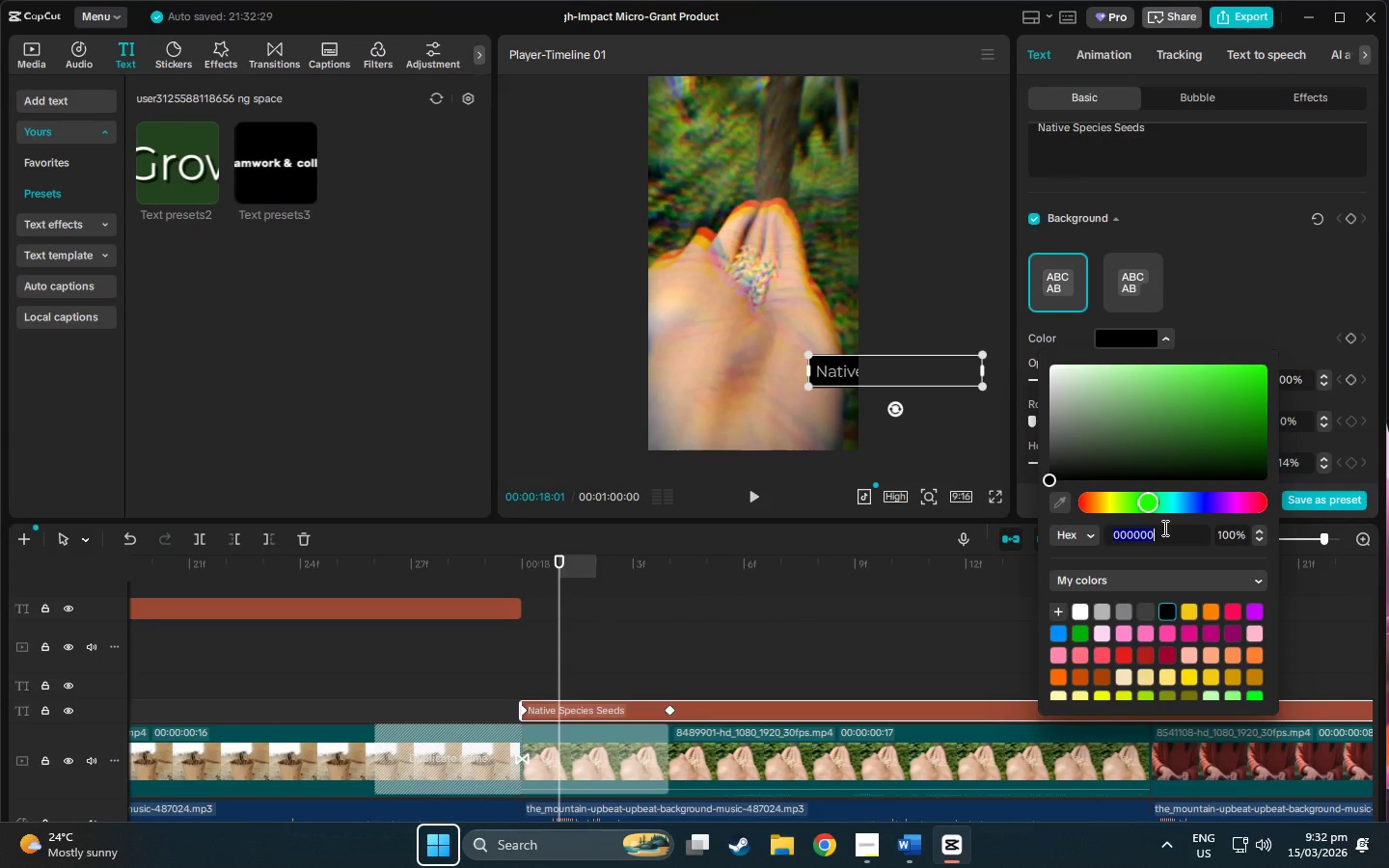 
triple_click([1163, 528])
 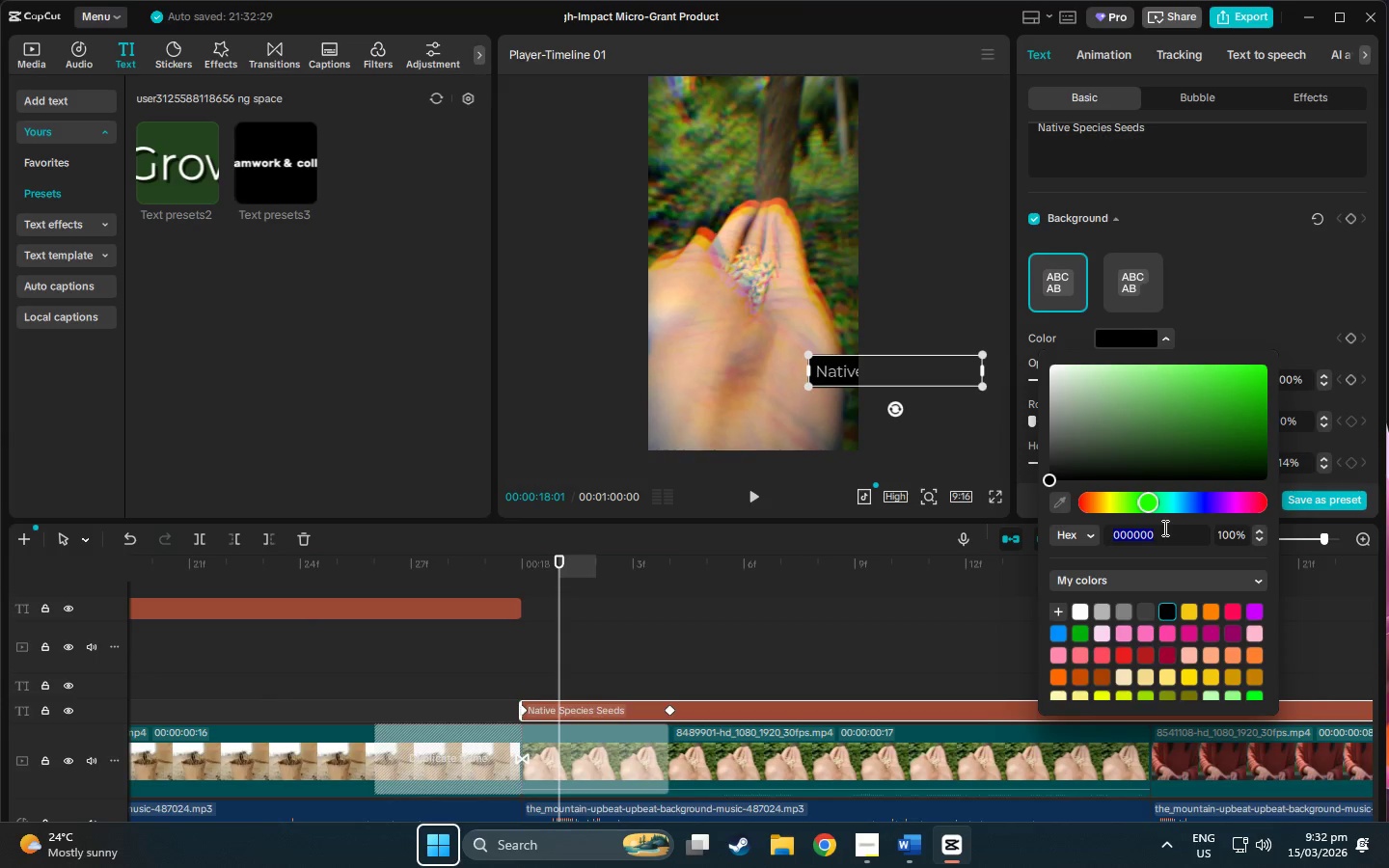 
key(Control+V)
 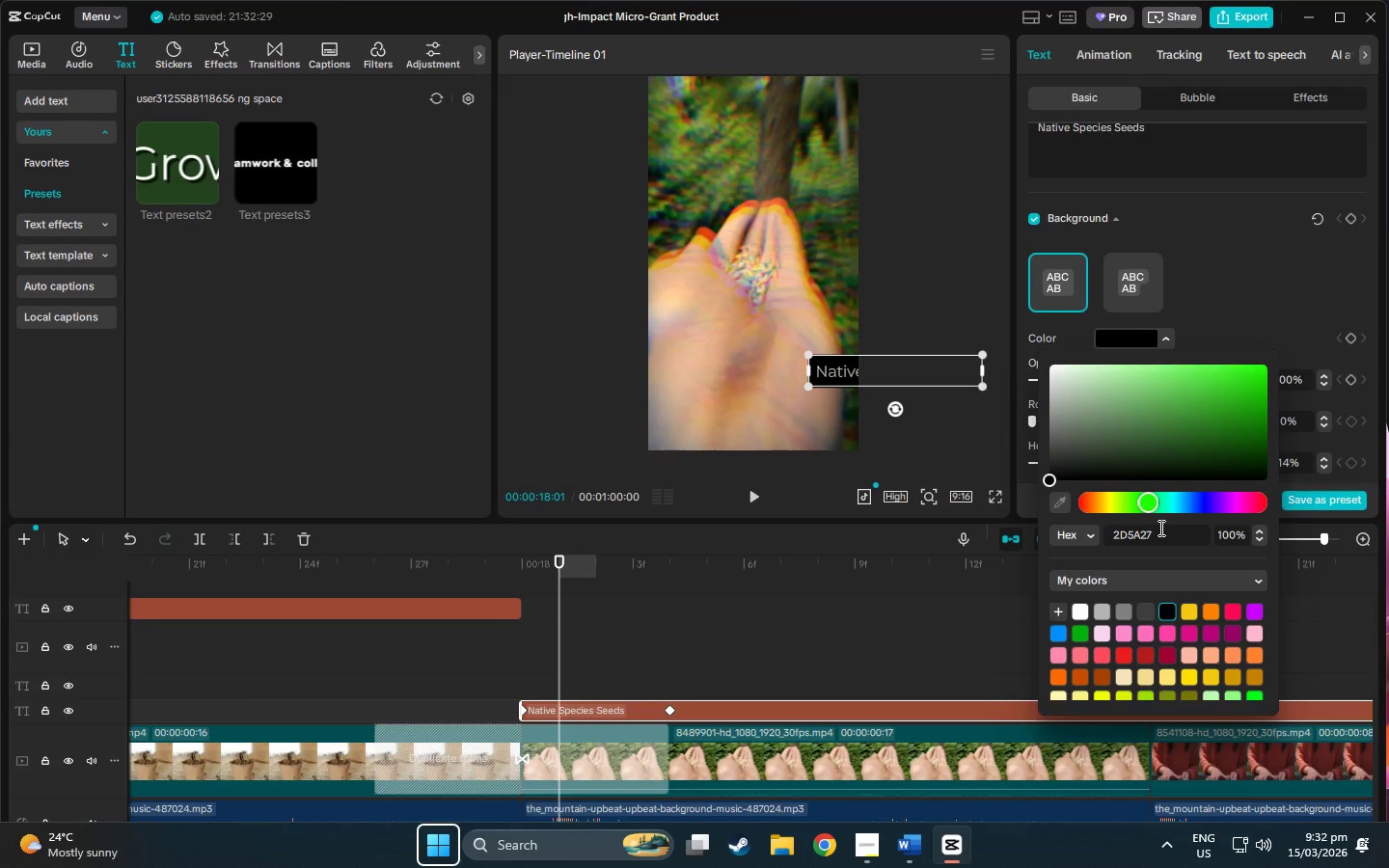 
key(Enter)
 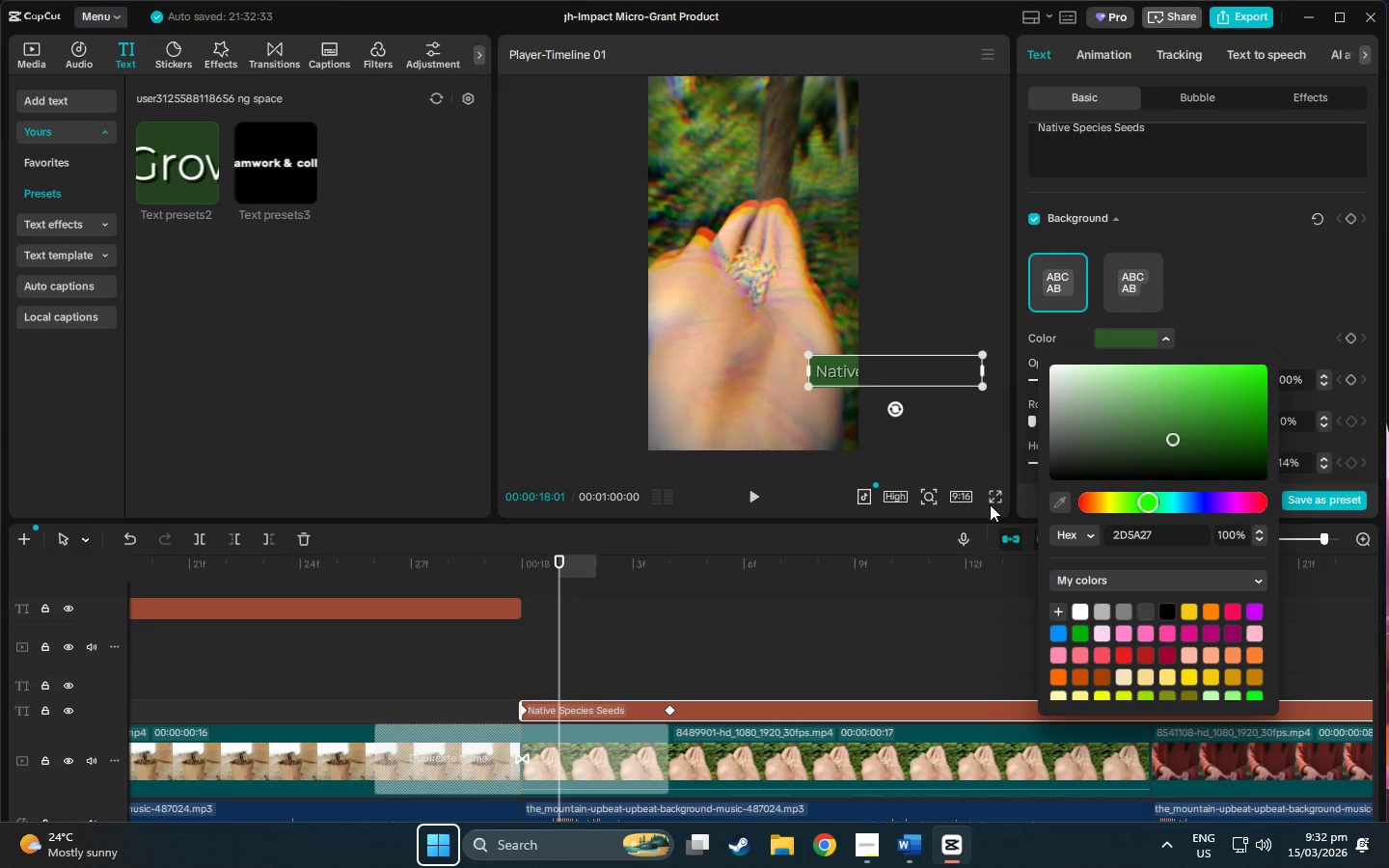 
left_click([1263, 299])
 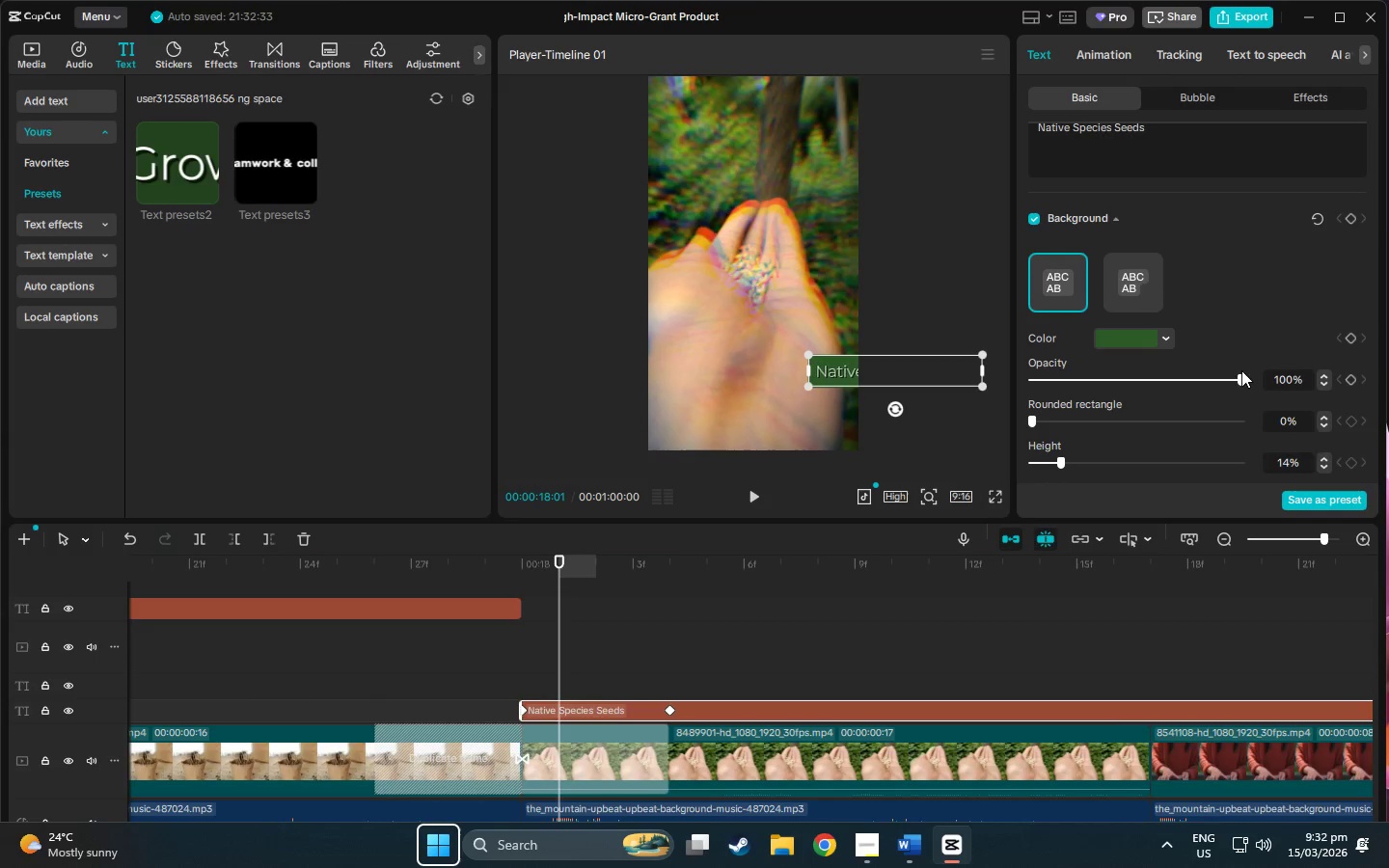 
left_click_drag(start_coordinate=[1243, 374], to_coordinate=[1191, 381])
 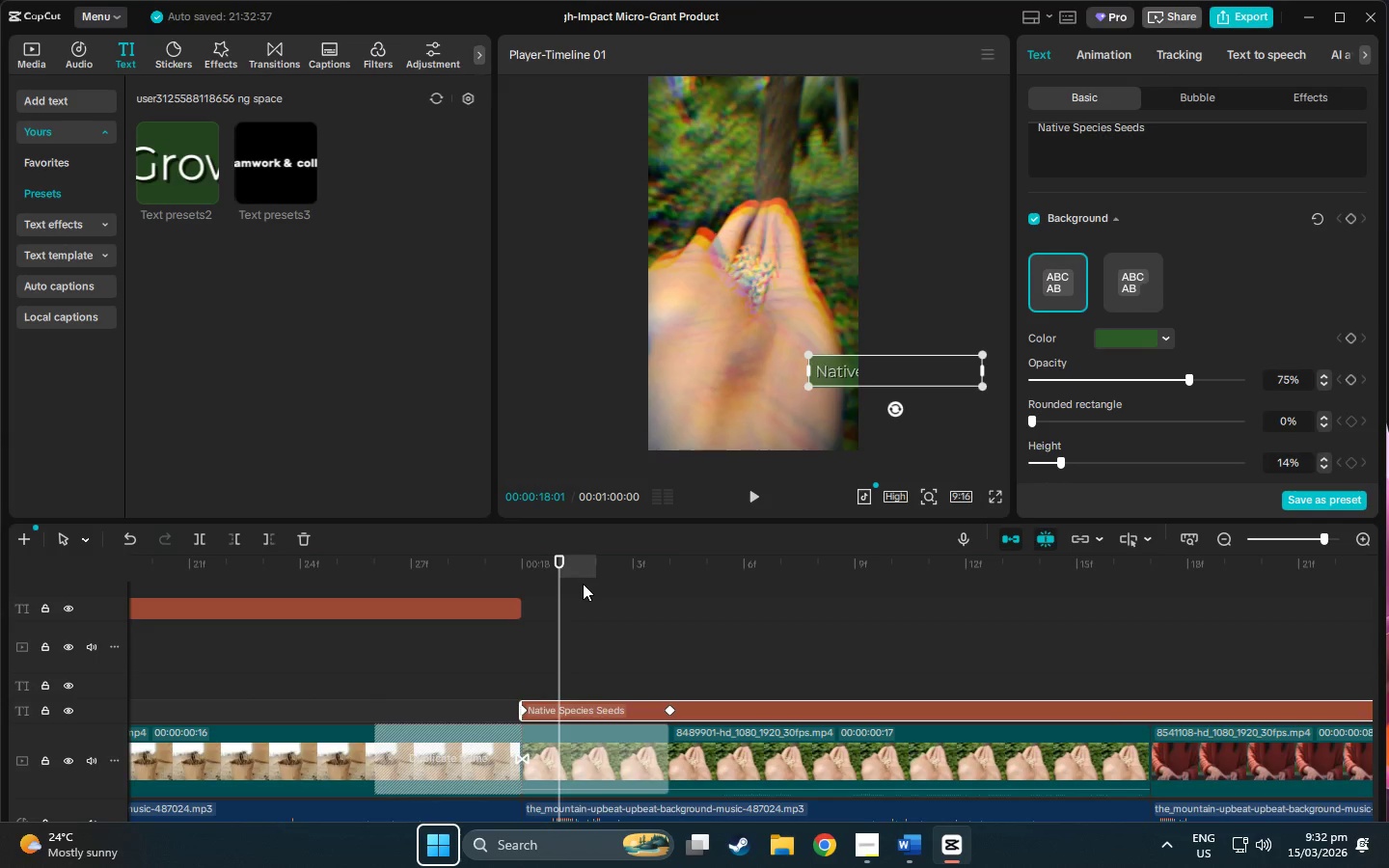 
left_click_drag(start_coordinate=[557, 561], to_coordinate=[1317, 566])
 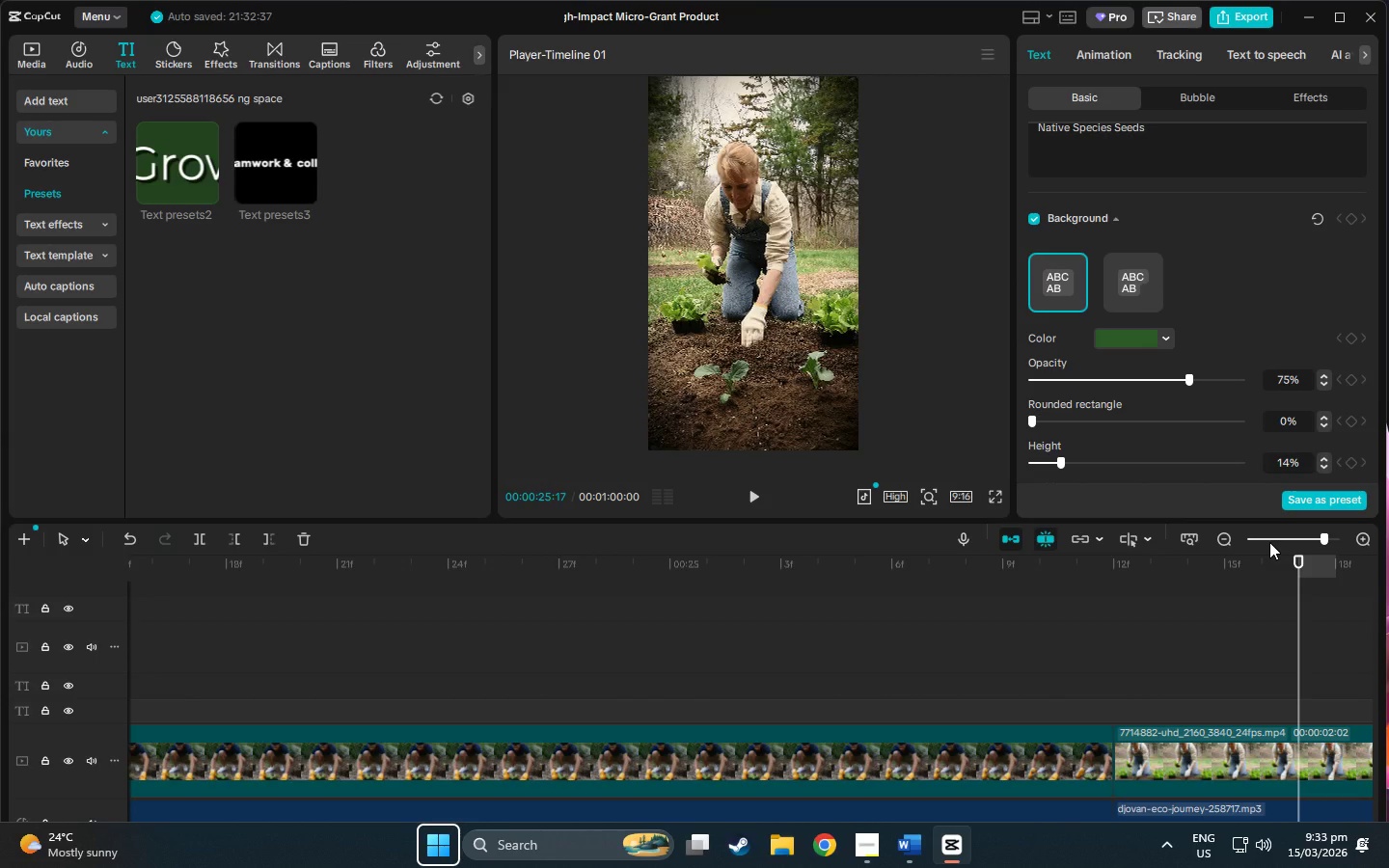 
double_click([1270, 536])
 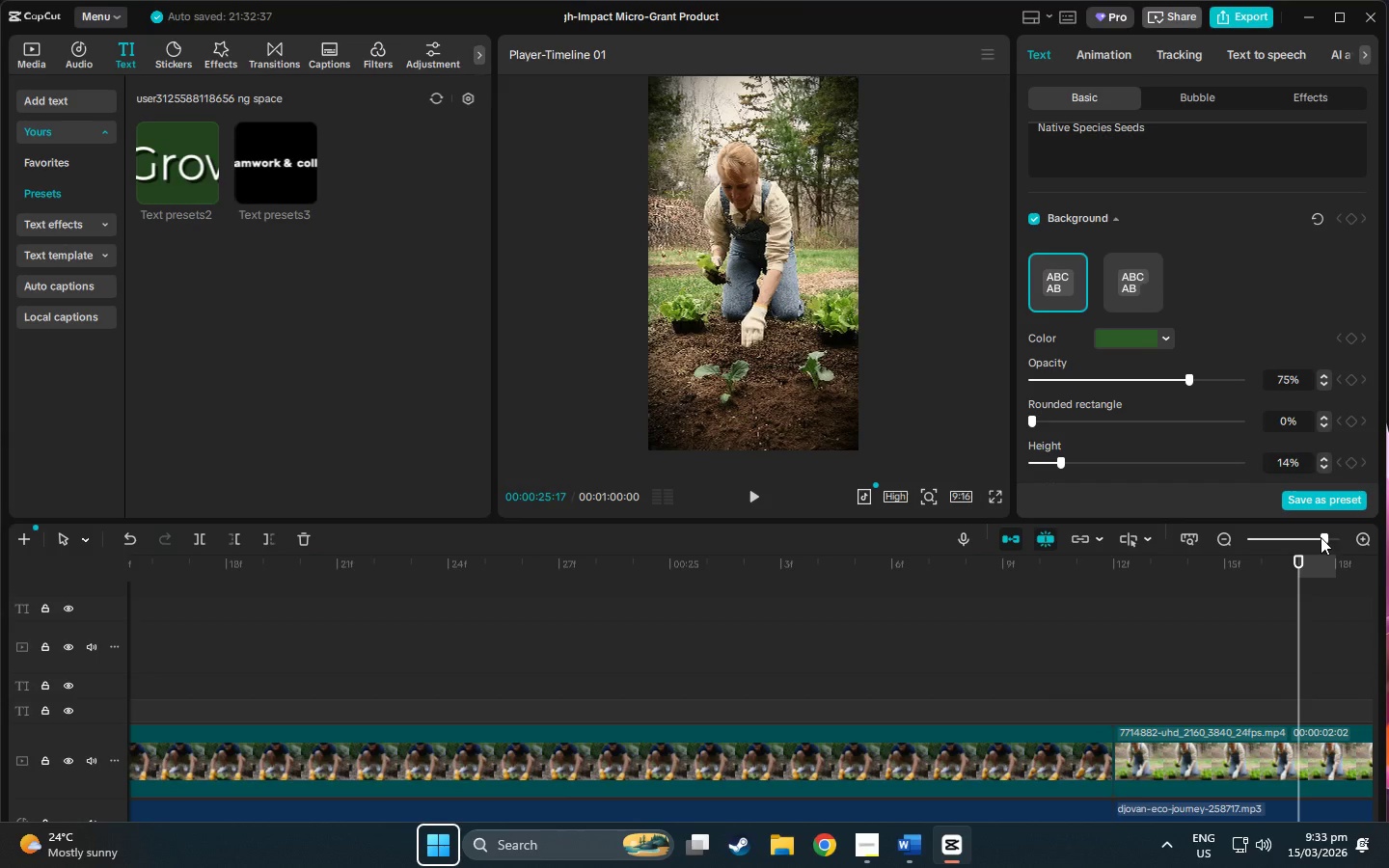 
left_click_drag(start_coordinate=[1321, 537], to_coordinate=[1294, 534])
 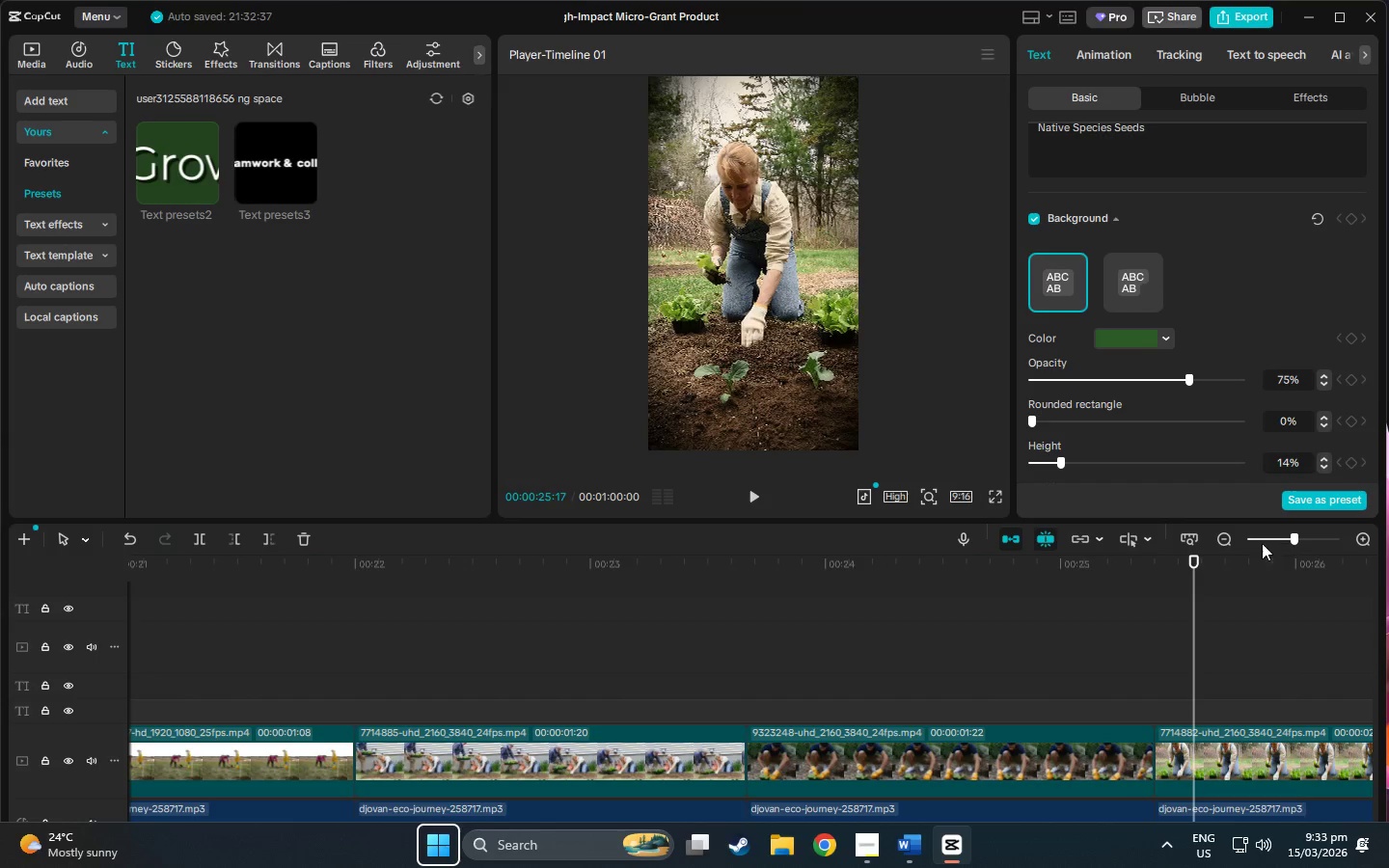 
left_click_drag(start_coordinate=[1198, 556], to_coordinate=[487, 630])
 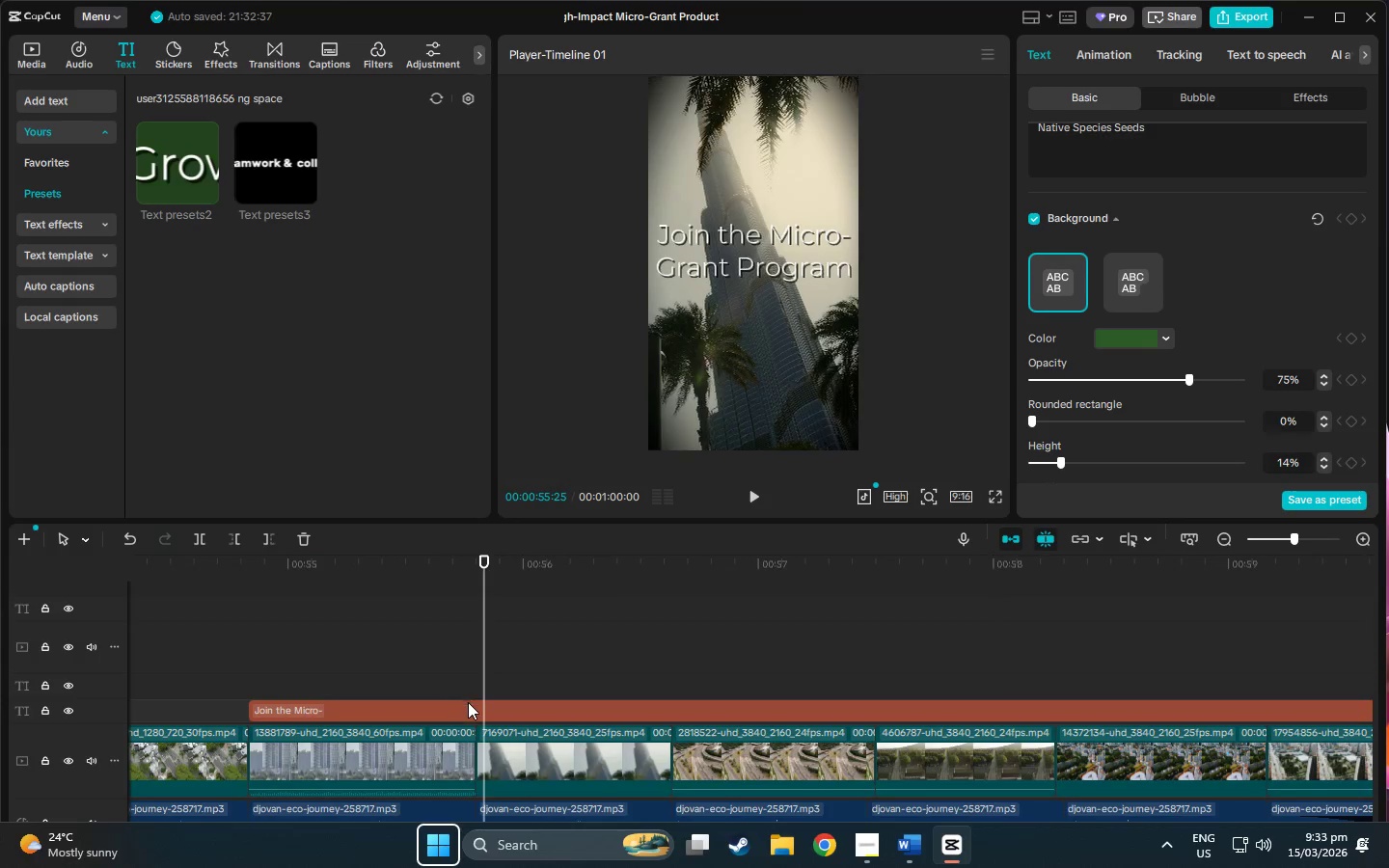 
left_click([471, 704])
 